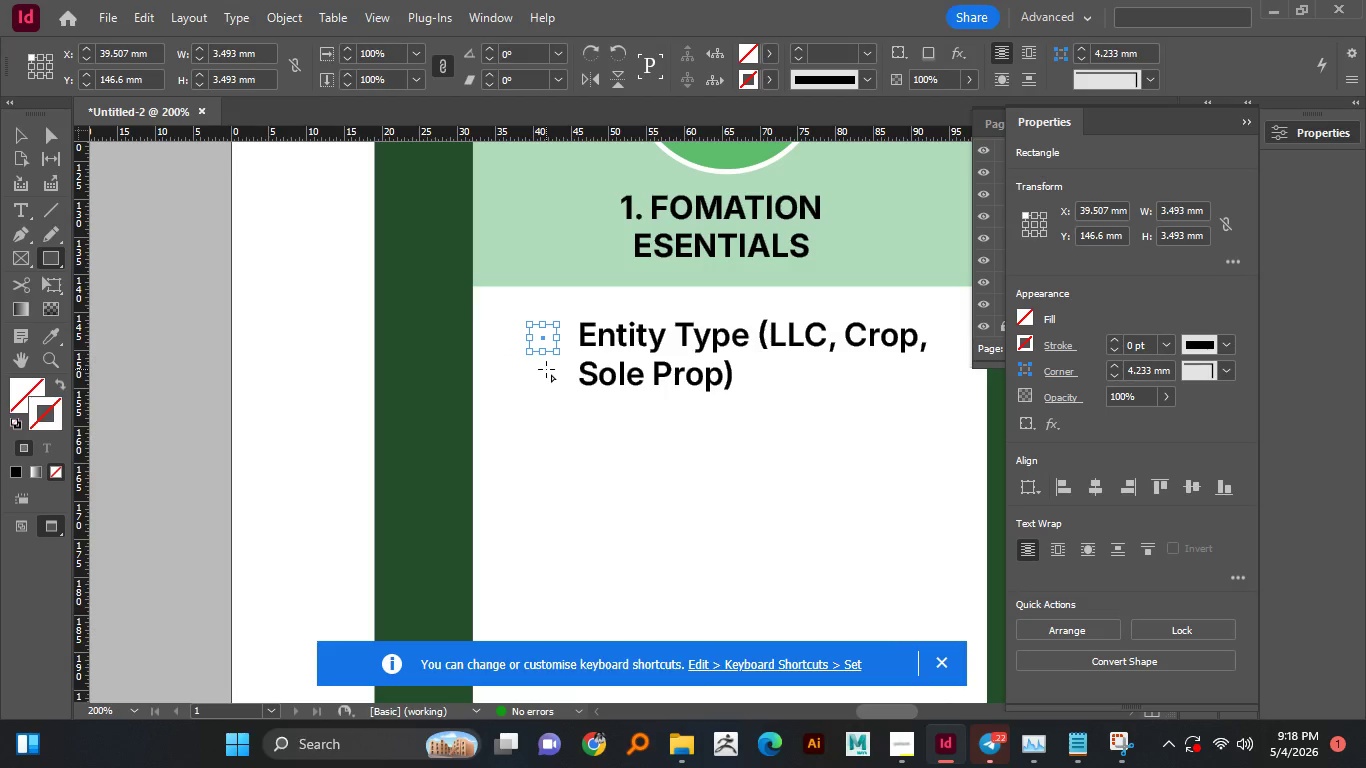 
left_click([13, 473])
 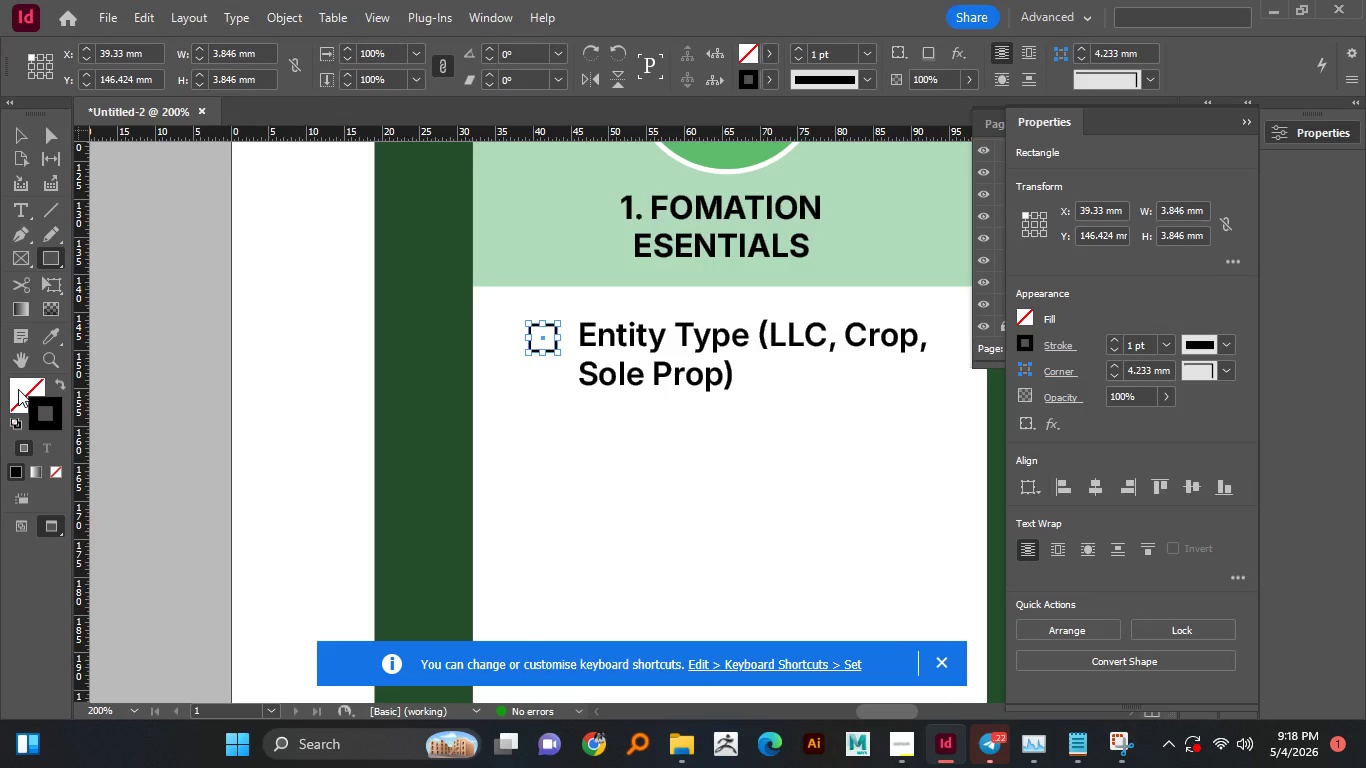 
left_click([18, 389])
 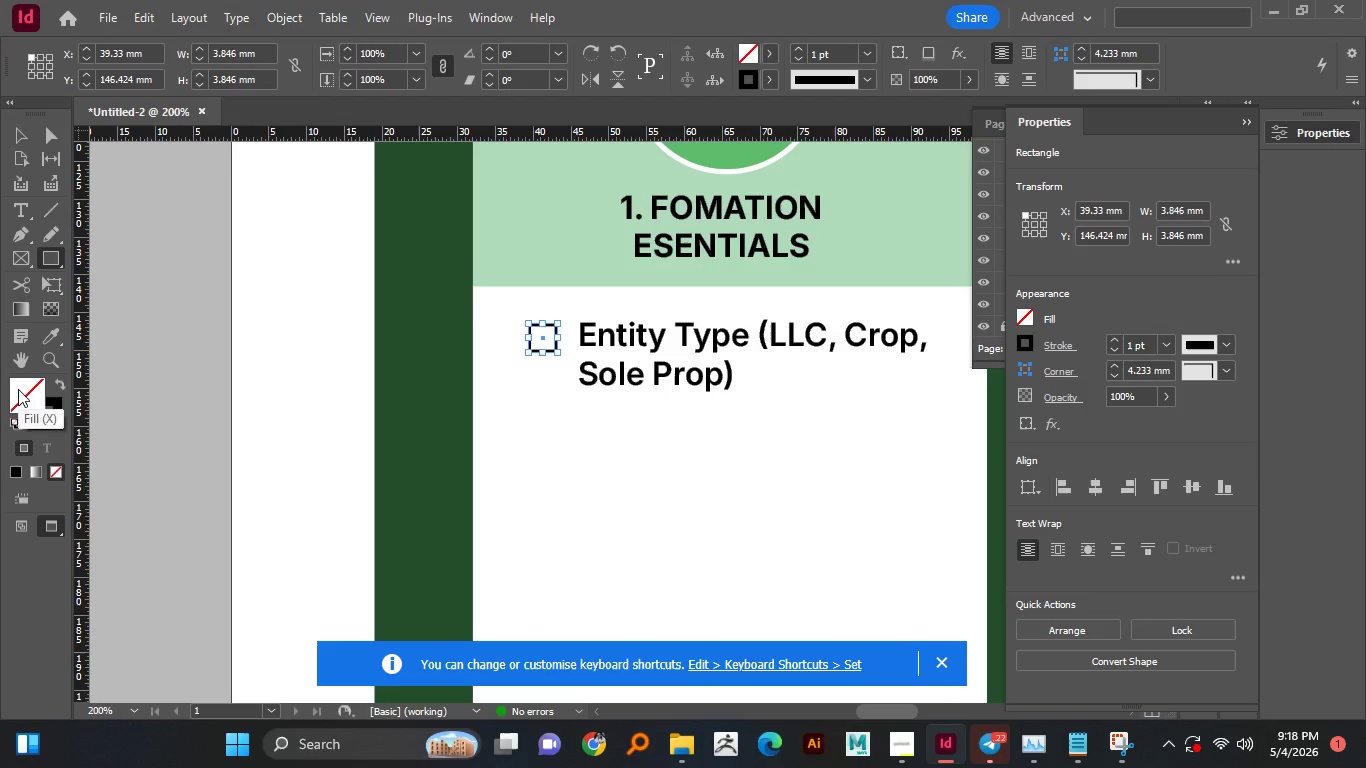 
double_click([20, 389])
 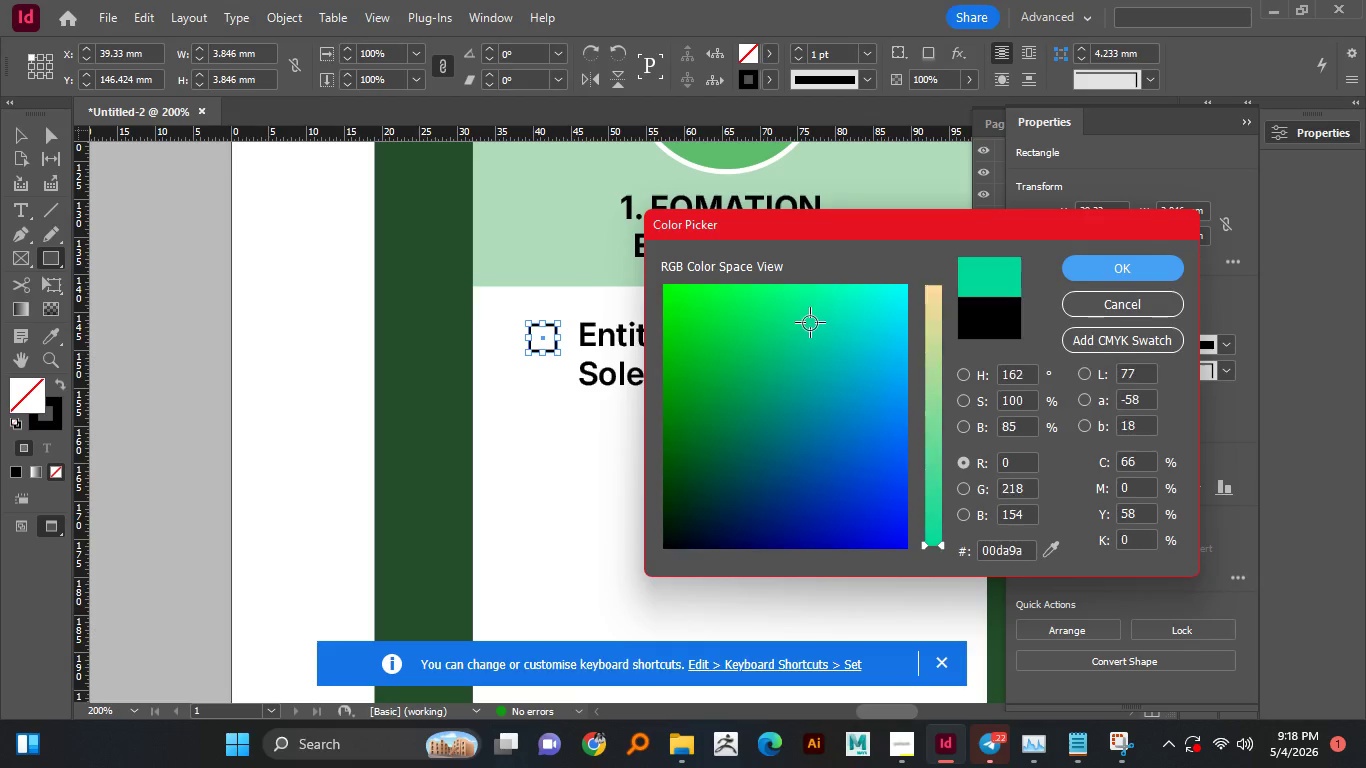 
wait(8.08)
 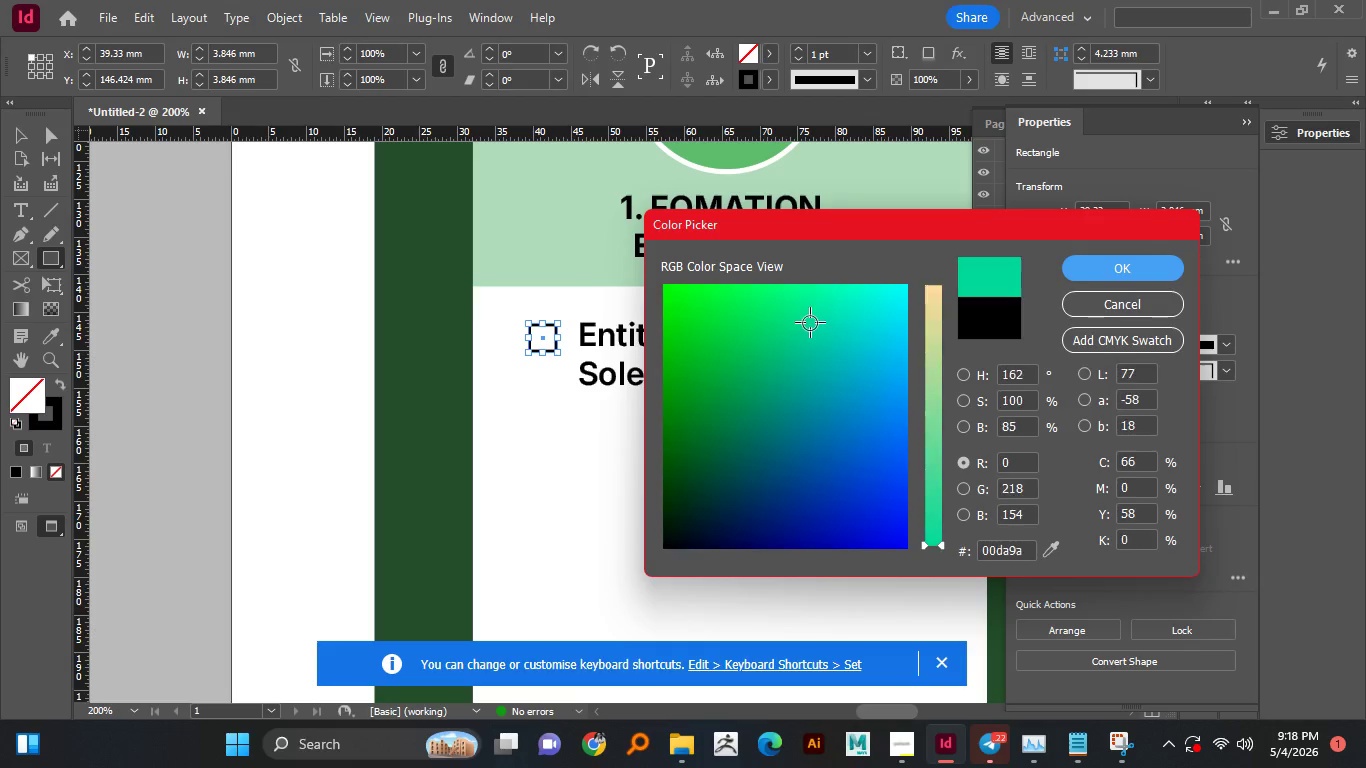 
left_click_drag(start_coordinate=[942, 453], to_coordinate=[944, 418])
 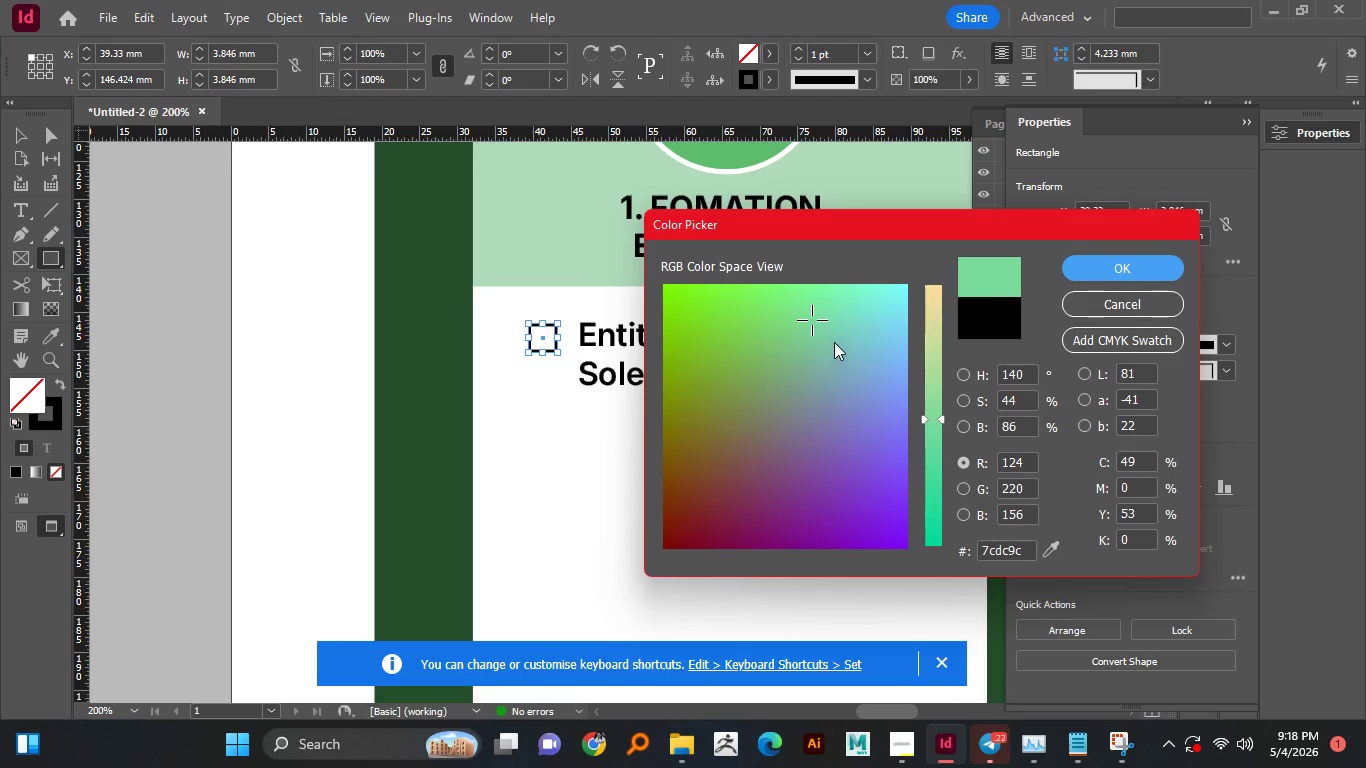 
left_click_drag(start_coordinate=[831, 316], to_coordinate=[853, 300])
 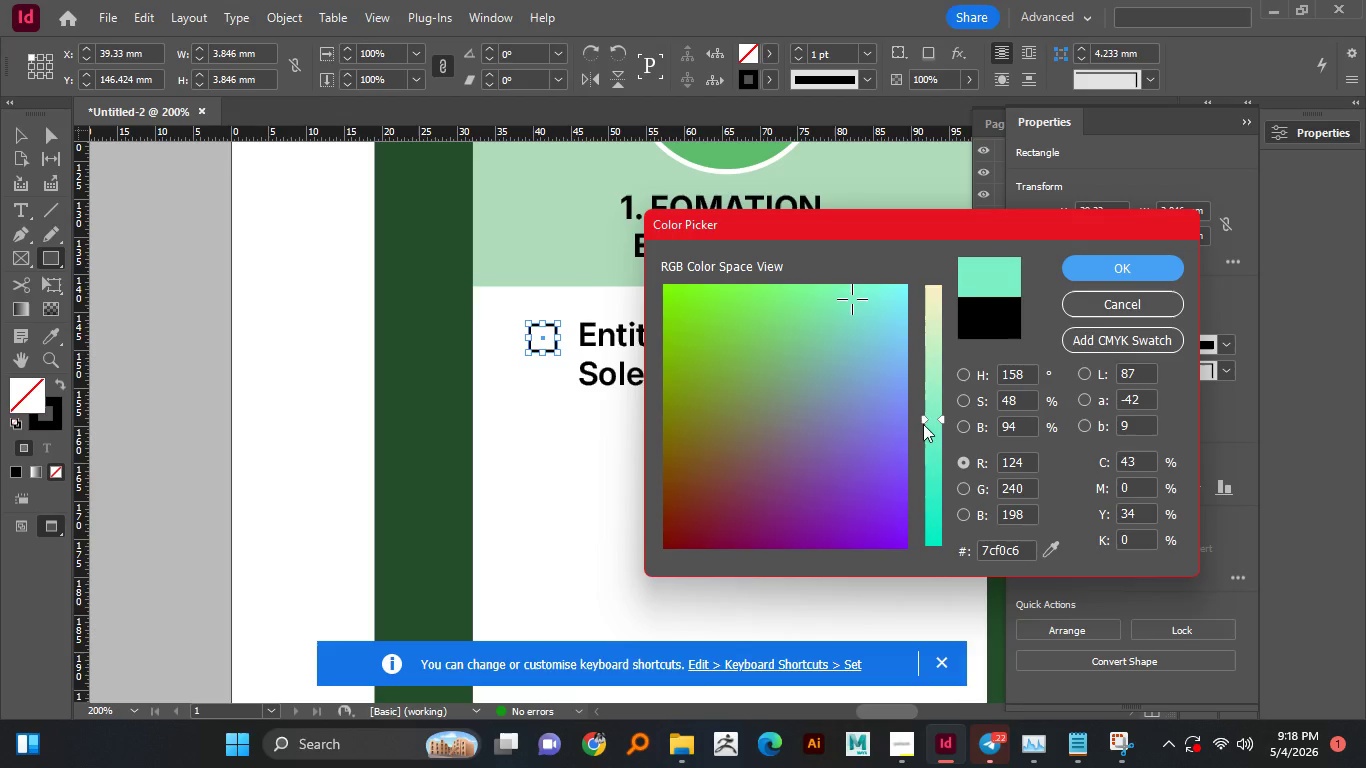 
left_click_drag(start_coordinate=[932, 409], to_coordinate=[937, 372])
 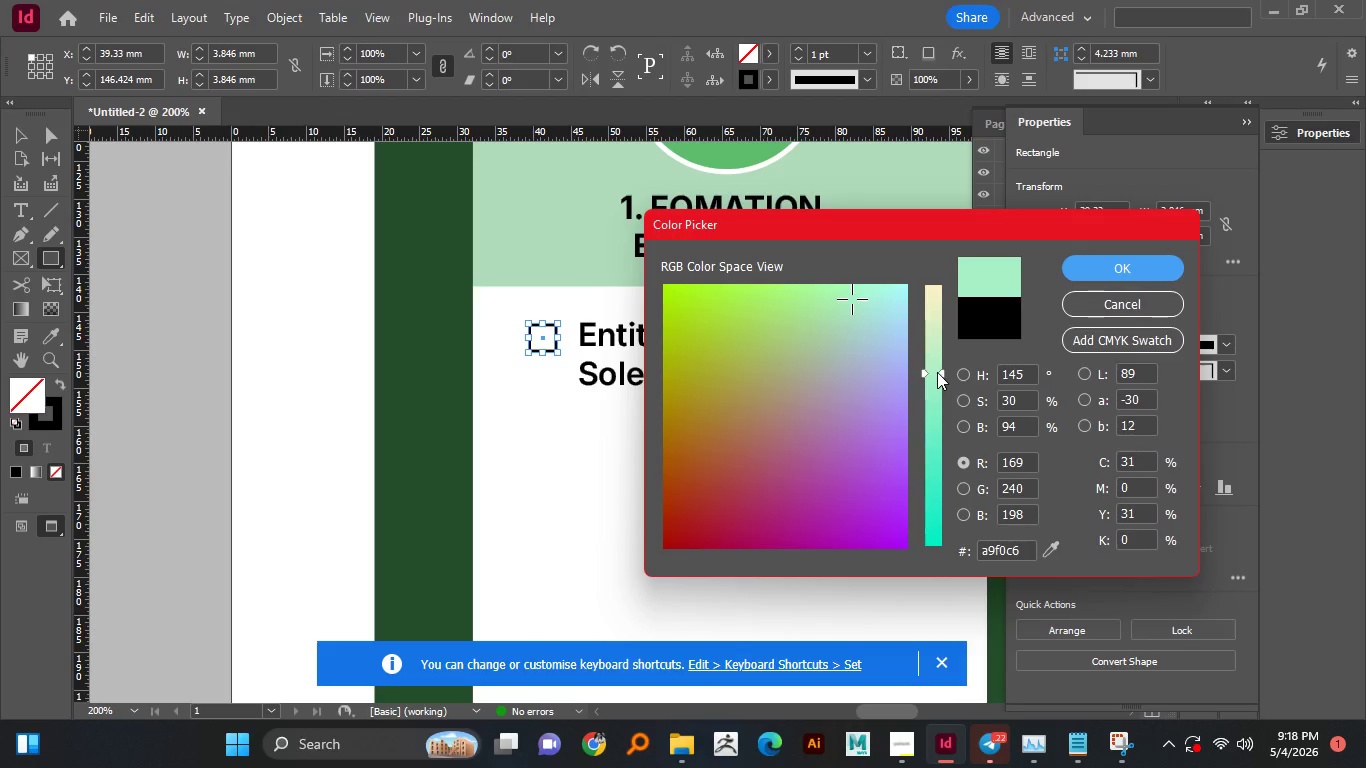 
left_click_drag(start_coordinate=[937, 372], to_coordinate=[941, 355])
 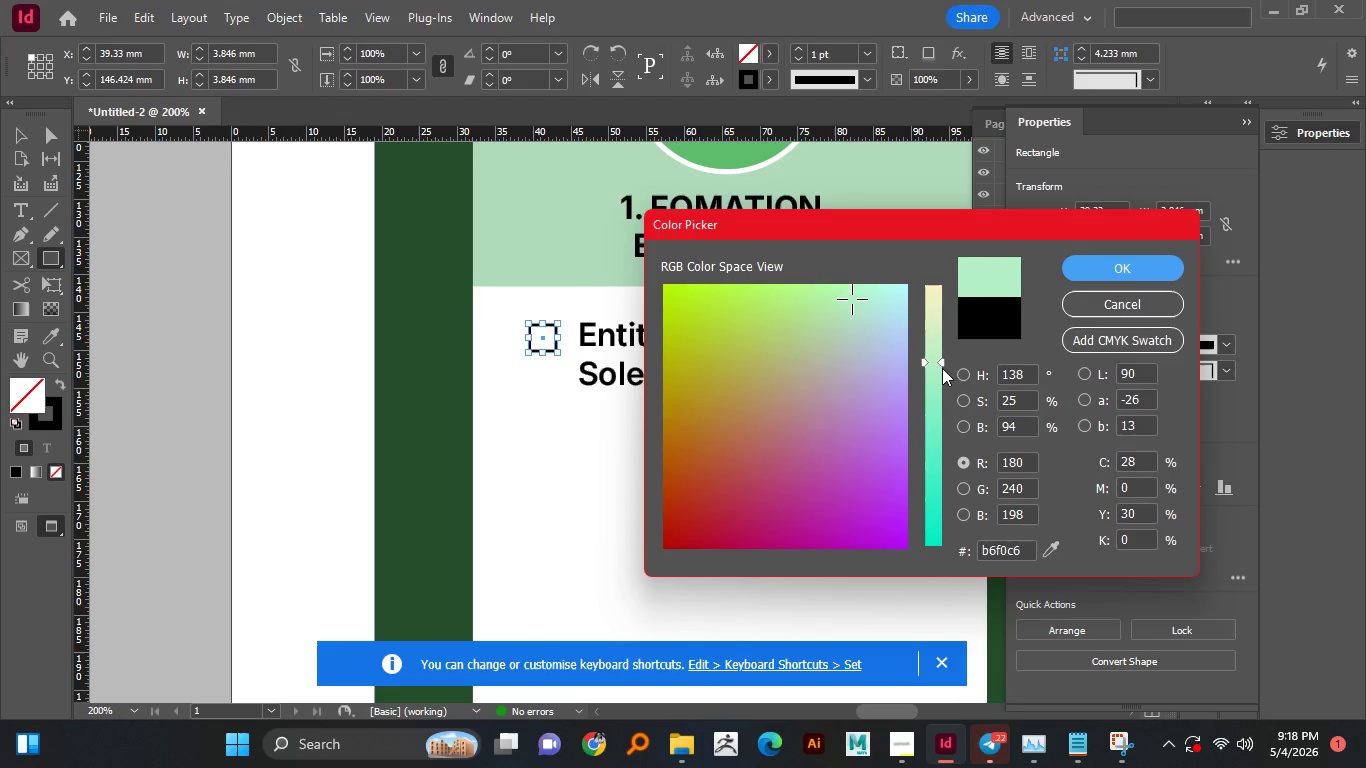 
left_click_drag(start_coordinate=[941, 355], to_coordinate=[942, 405])
 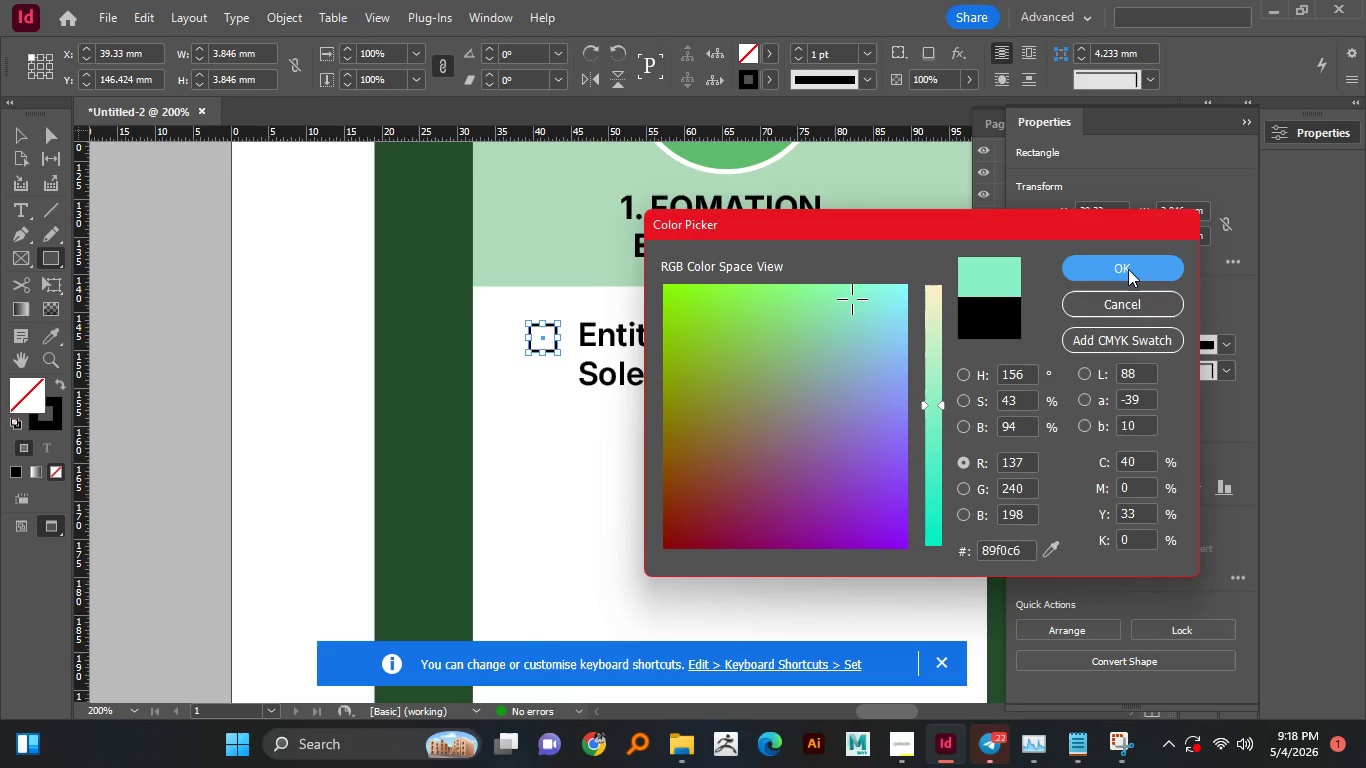 
left_click([1128, 269])
 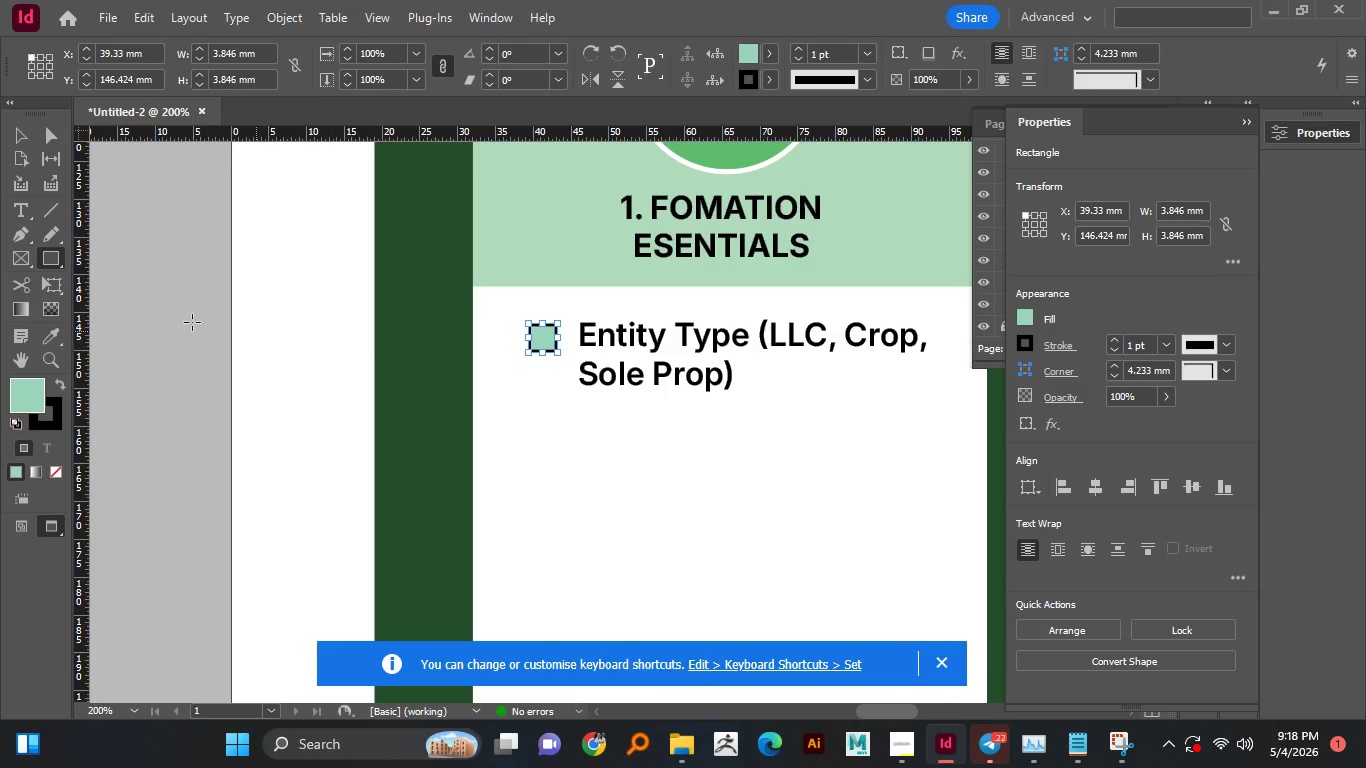 
left_click([17, 132])
 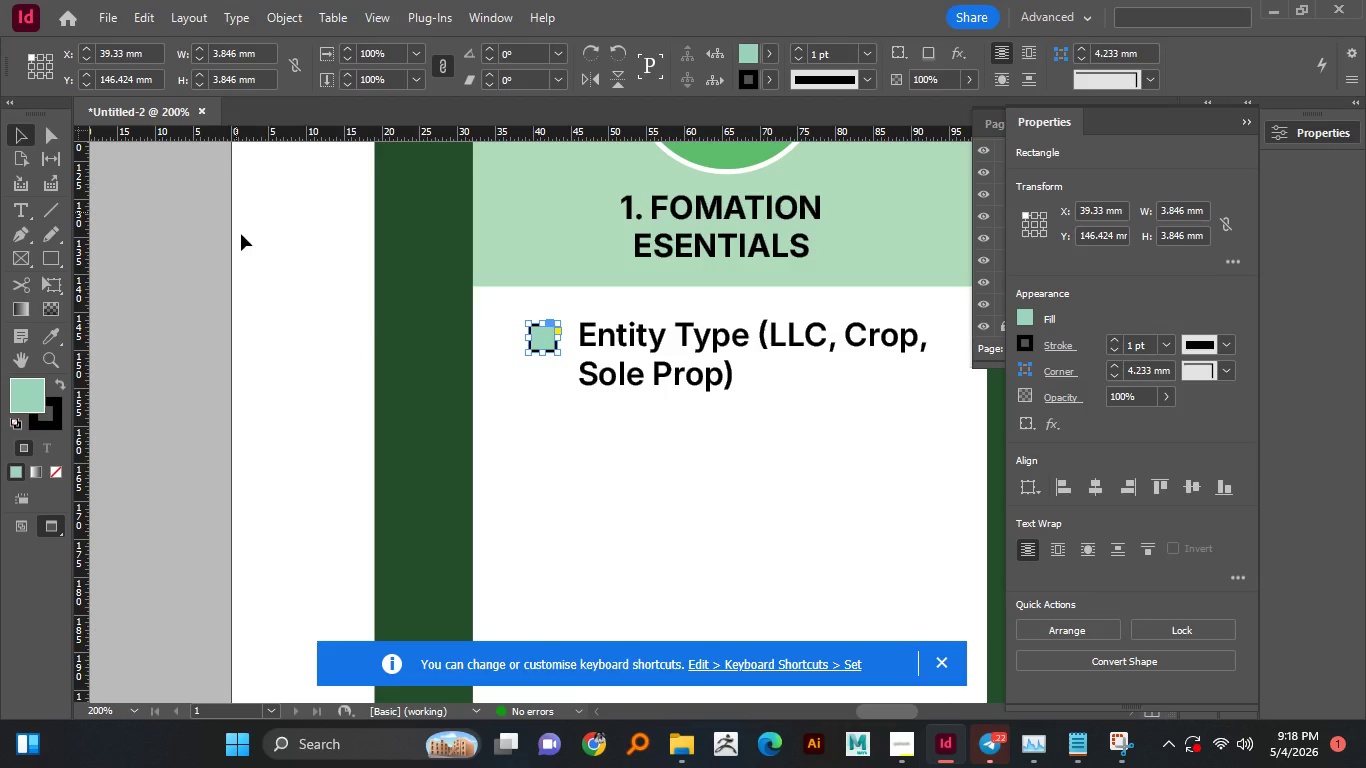 
left_click([177, 267])
 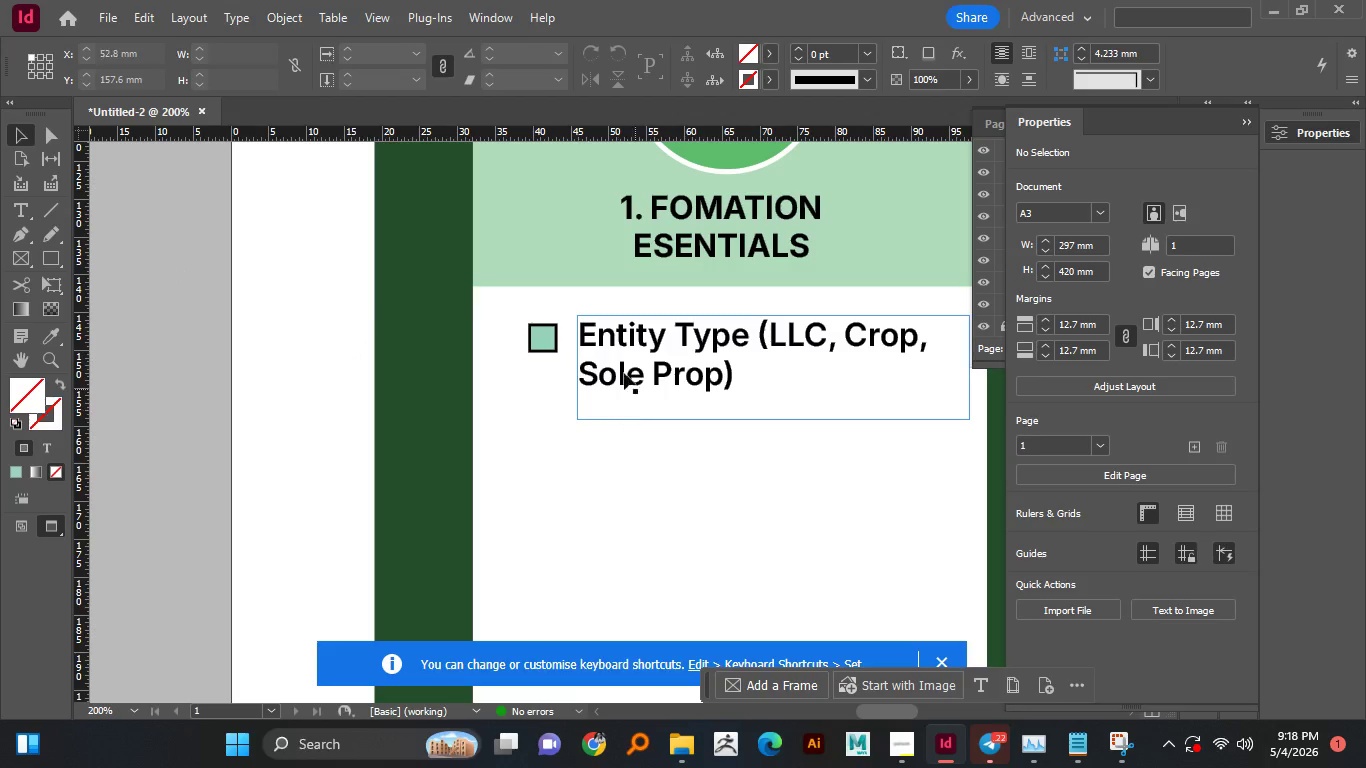 
left_click([542, 342])
 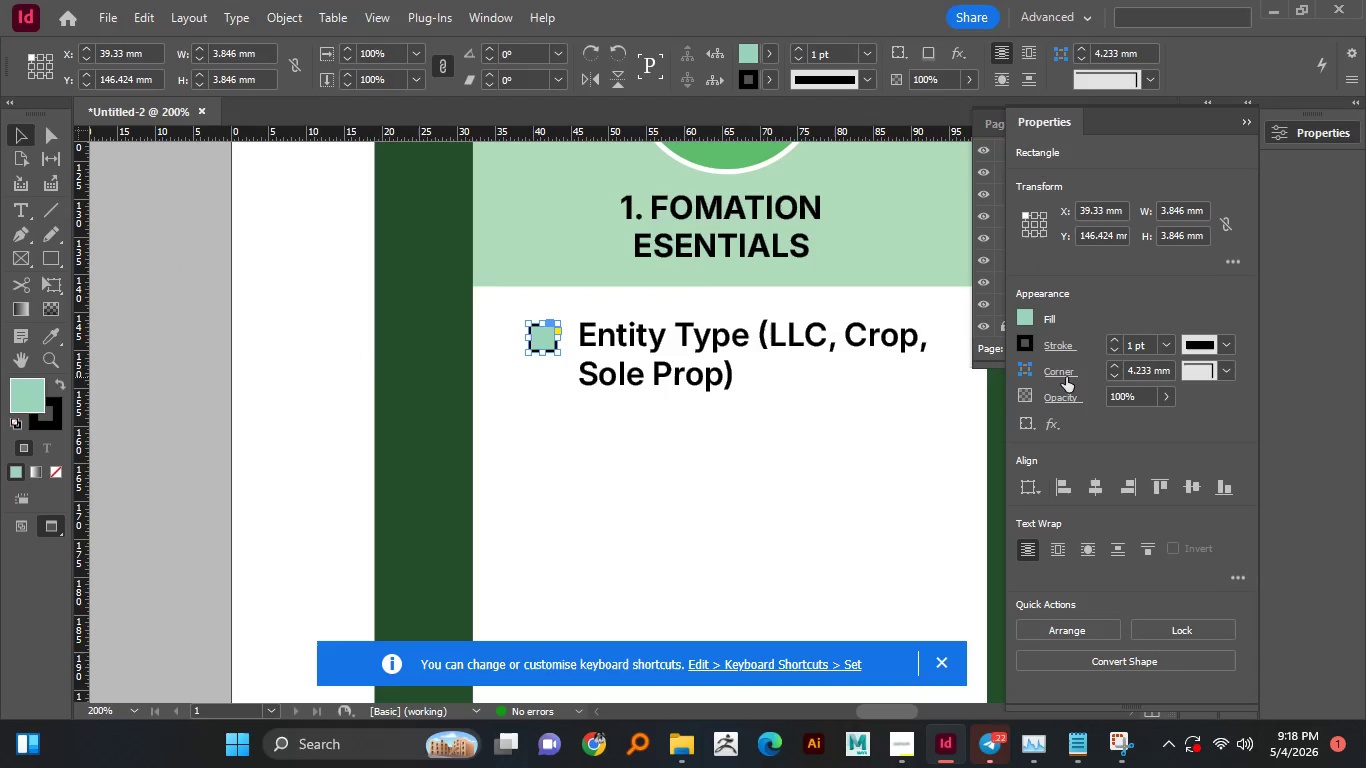 
left_click([1229, 371])
 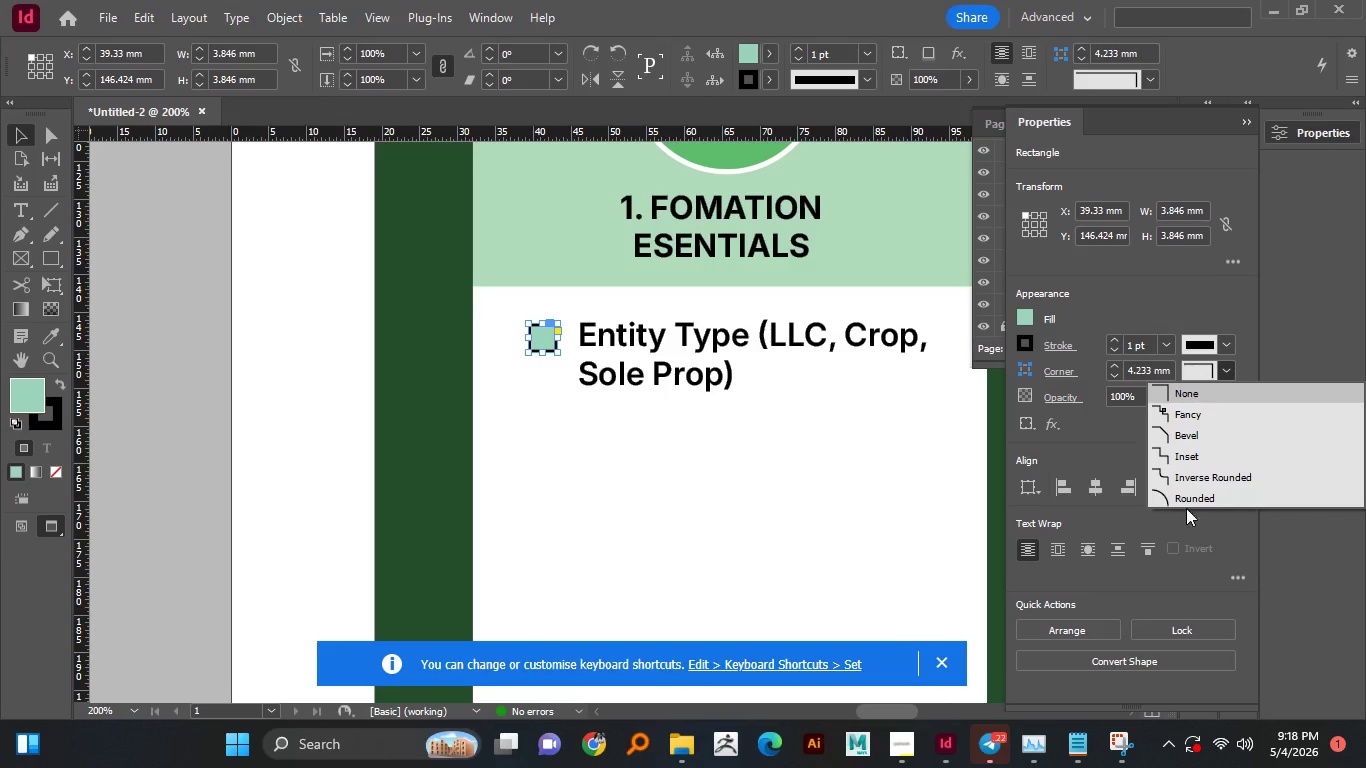 
left_click([1192, 499])
 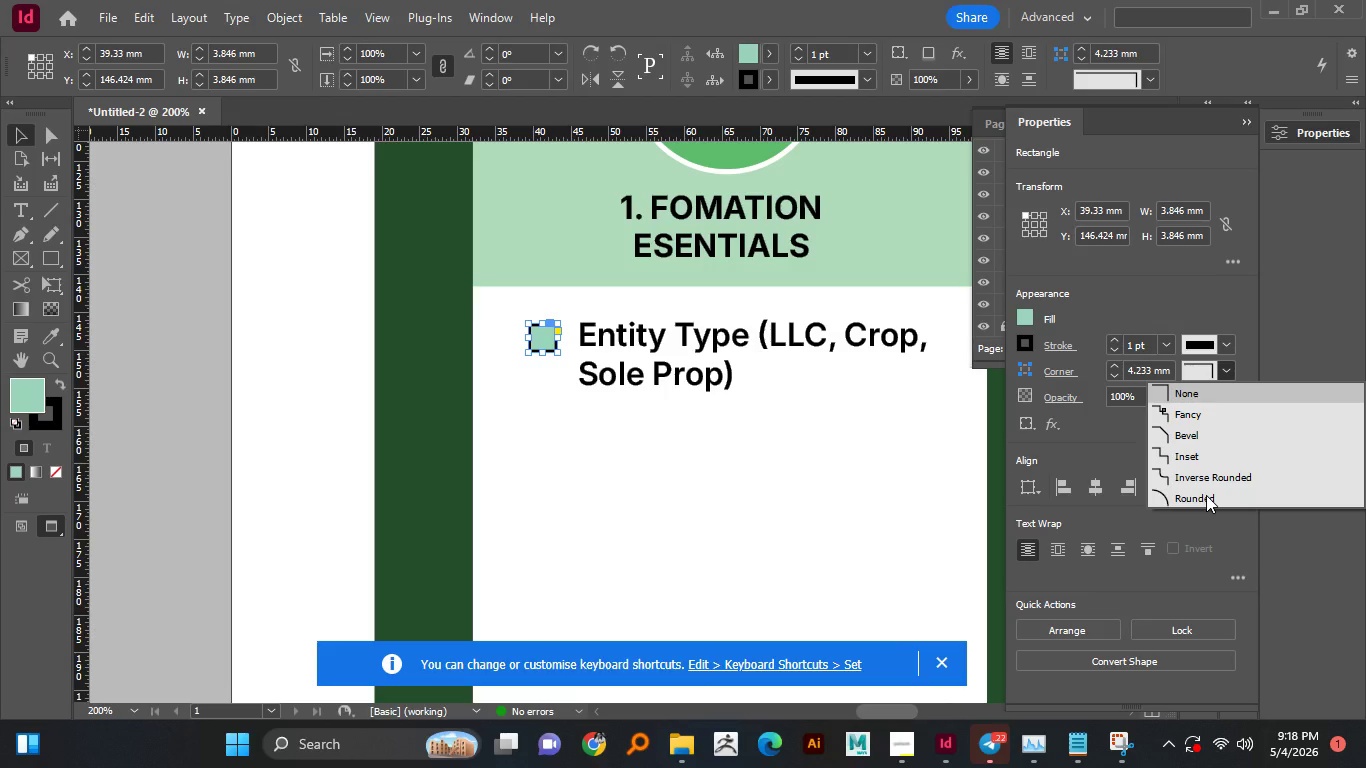 
wait(12.61)
 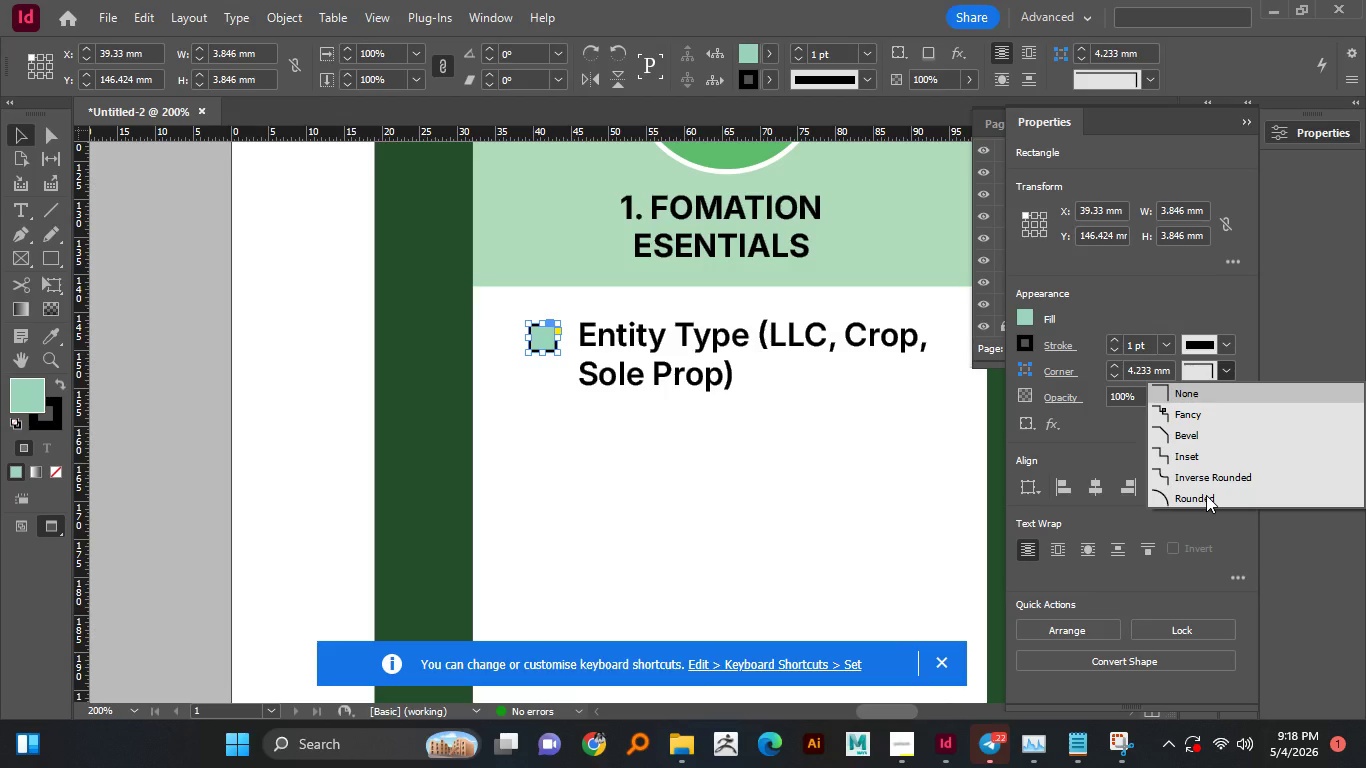 
left_click([1128, 366])
 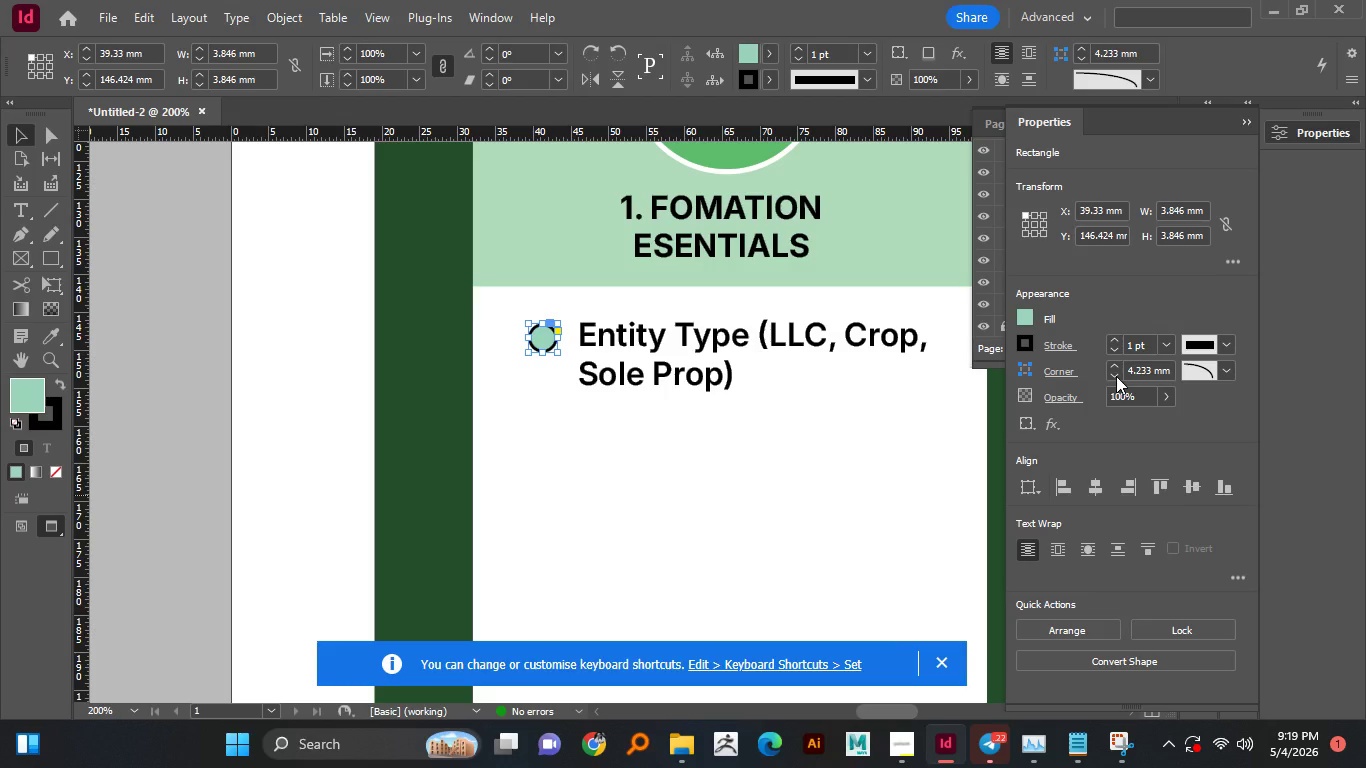 
wait(7.52)
 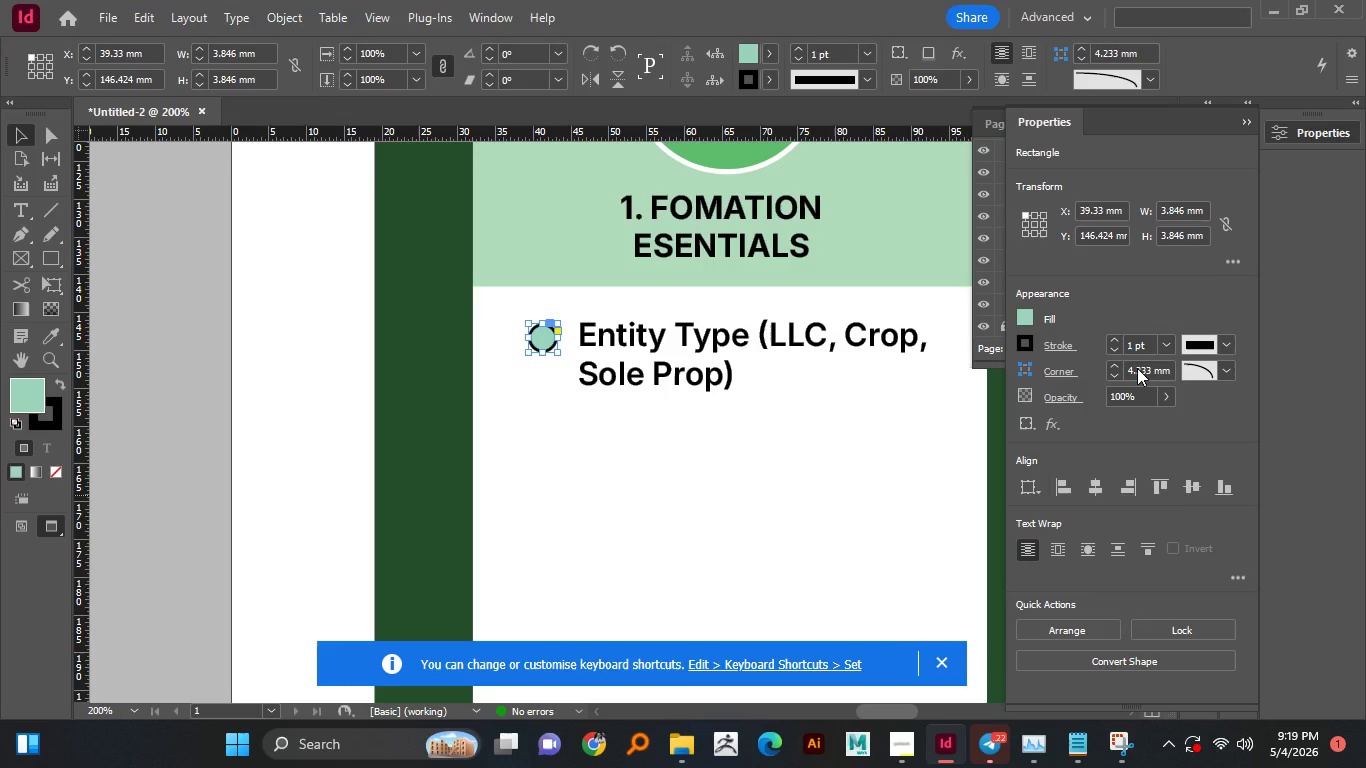 
double_click([1140, 367])
 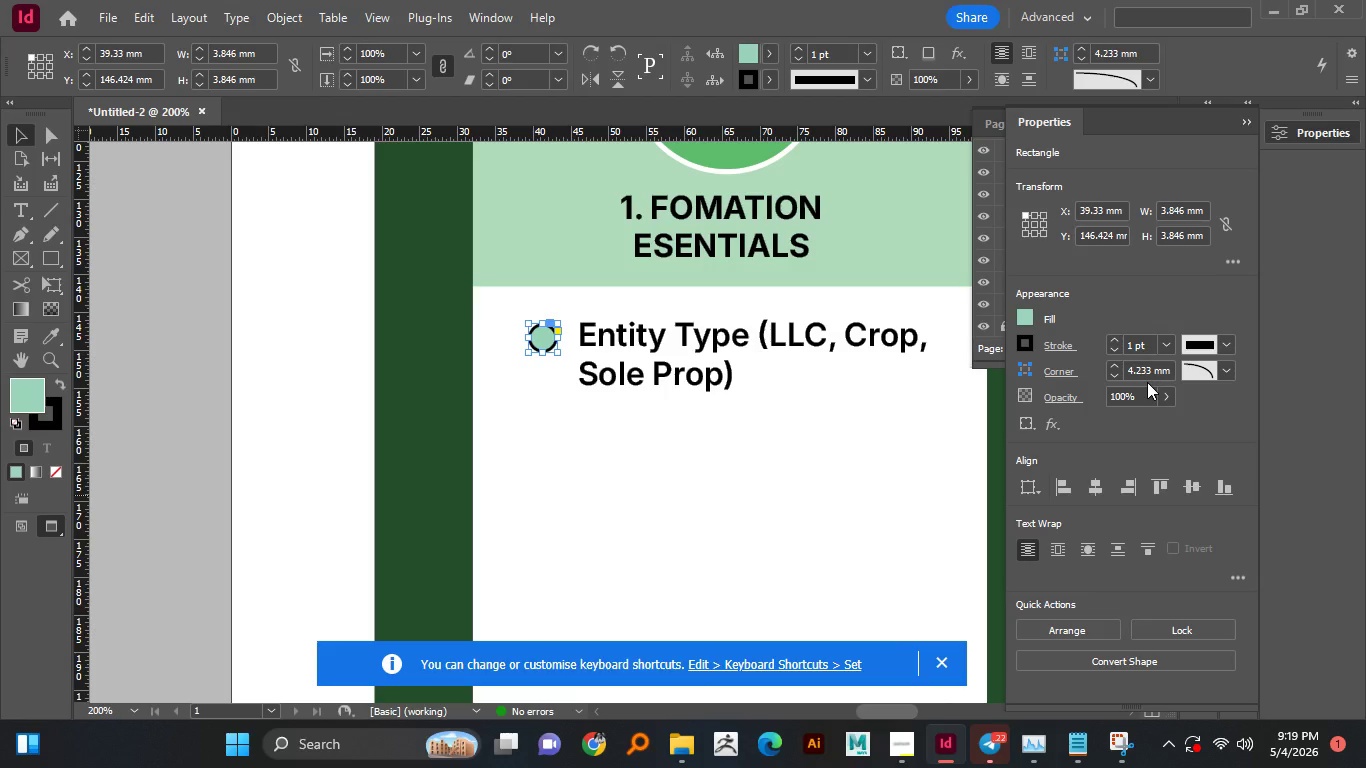 
wait(6.83)
 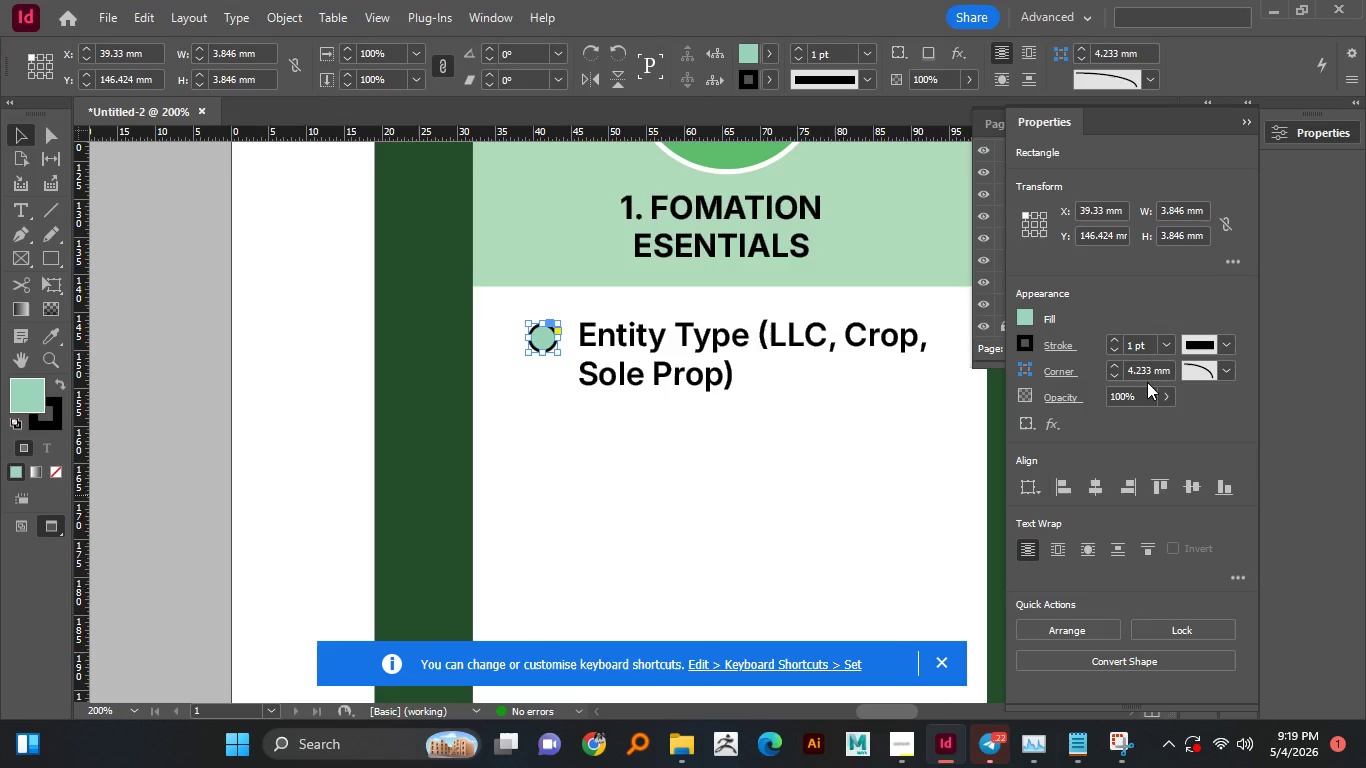 
left_click([1139, 368])
 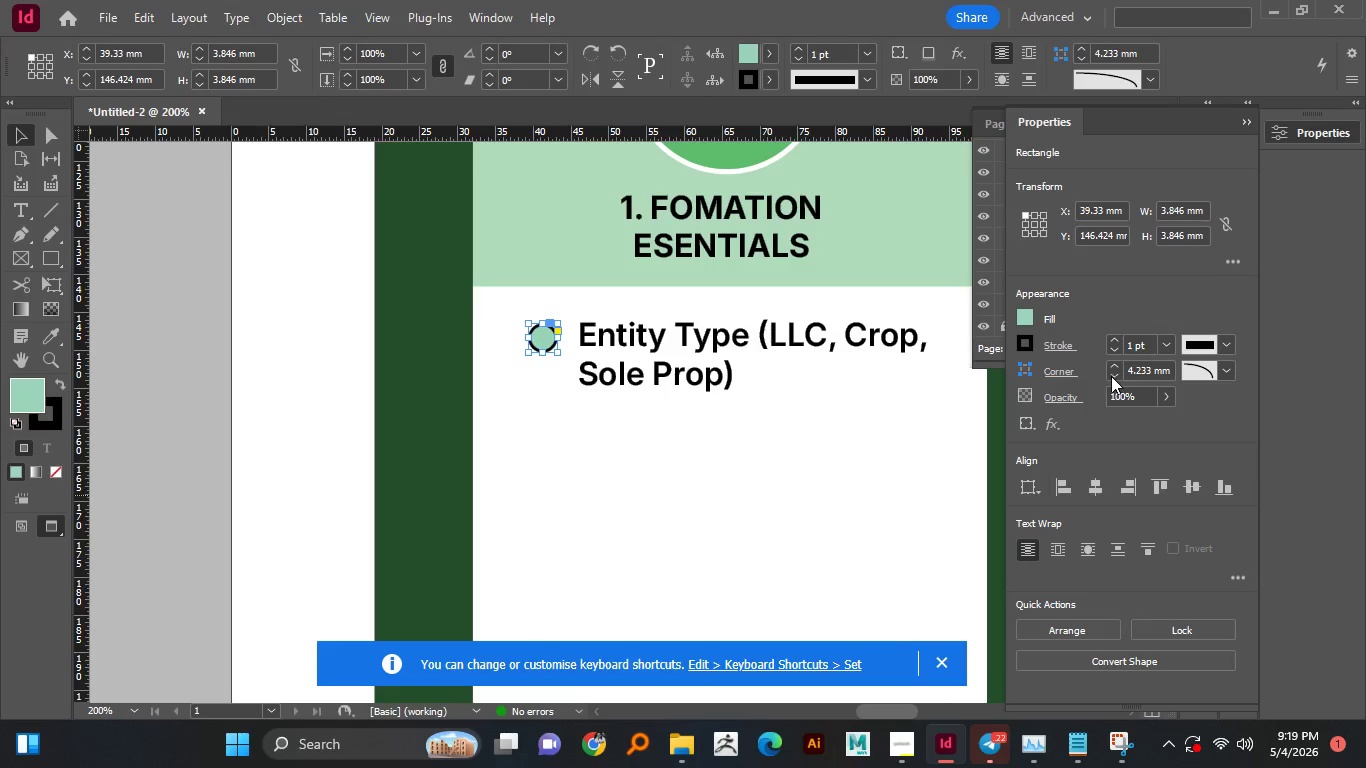 
left_click([1113, 377])
 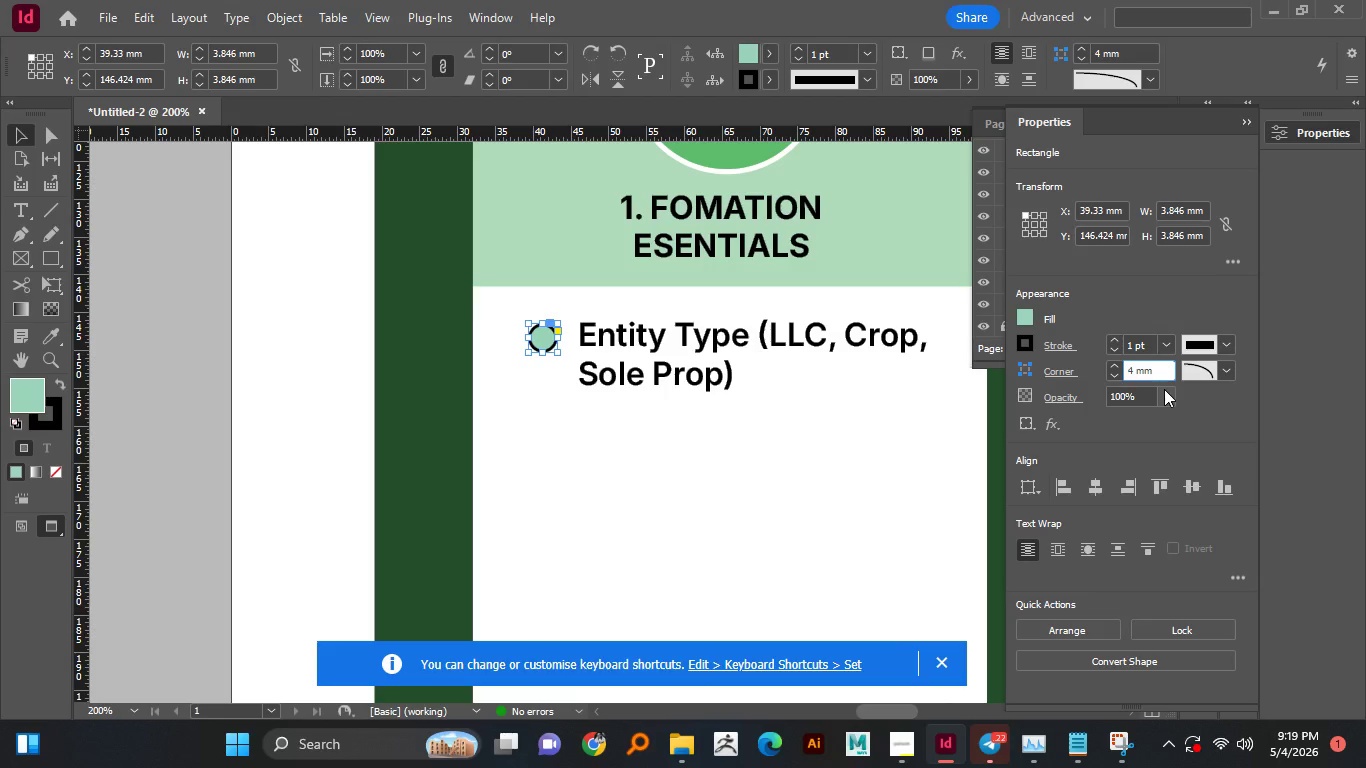 
key(Delete)
 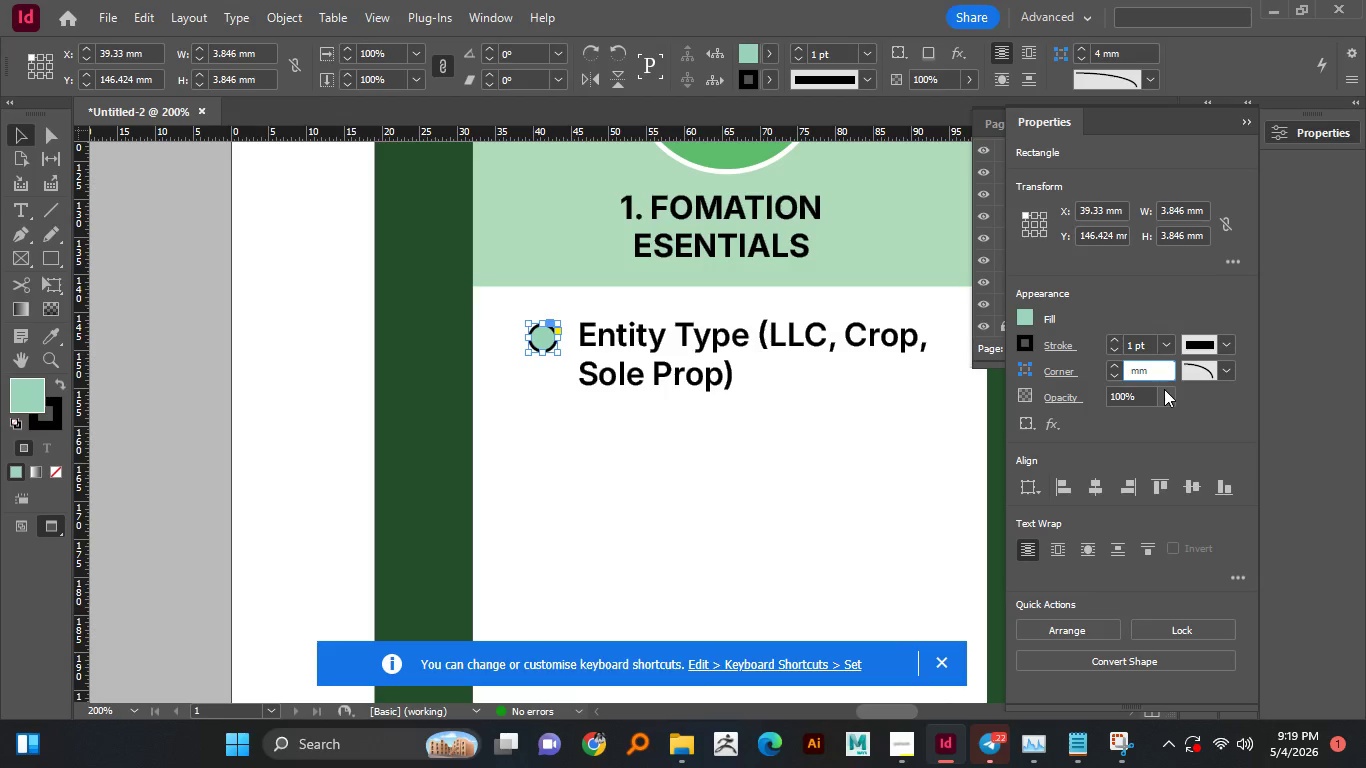 
key(Numpad2)
 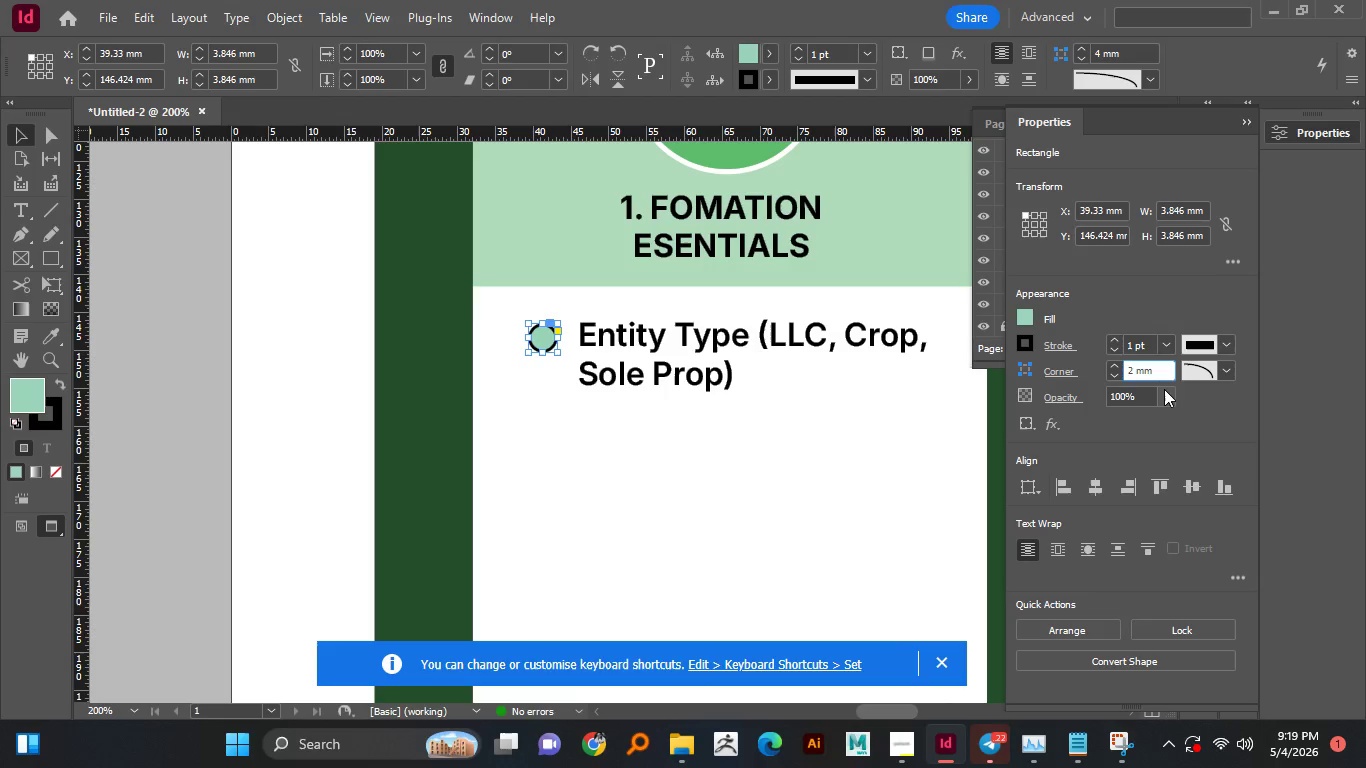 
key(NumpadEnter)
 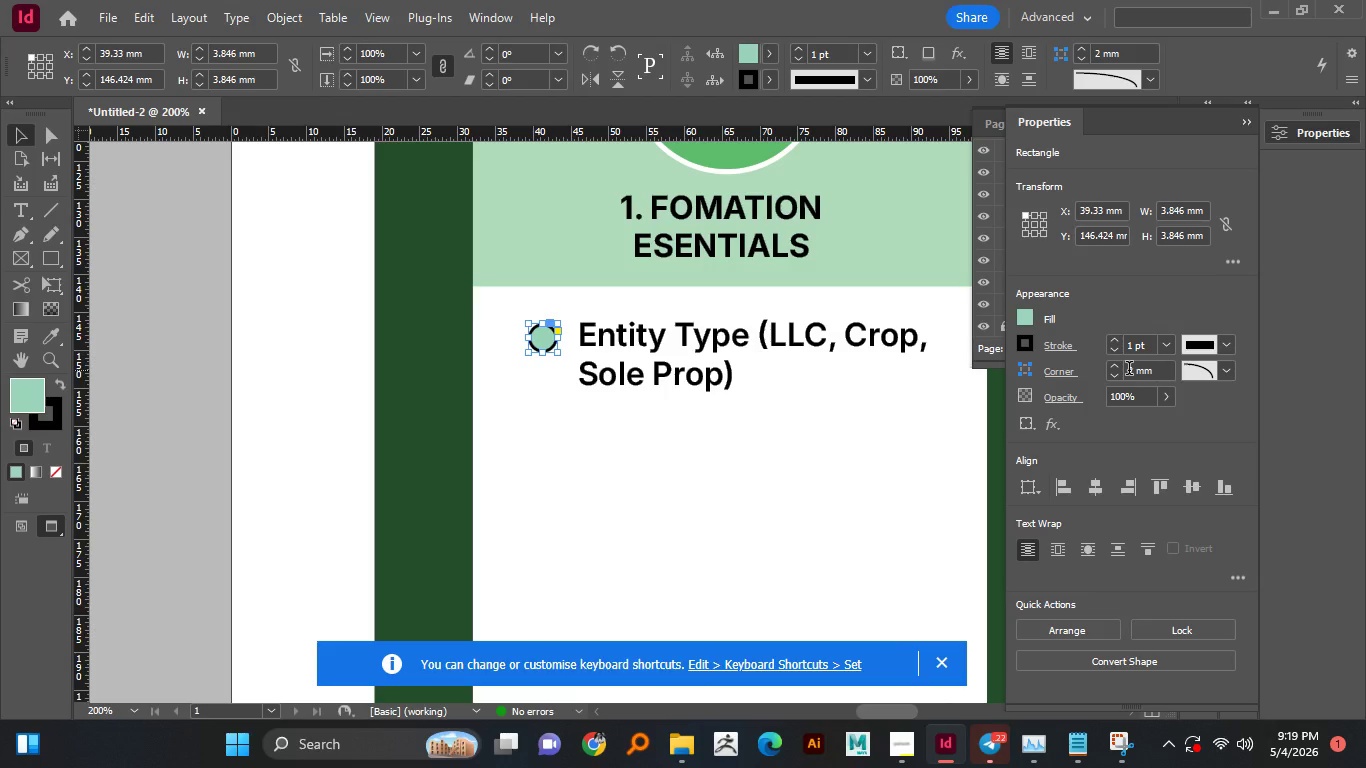 
double_click([1129, 370])
 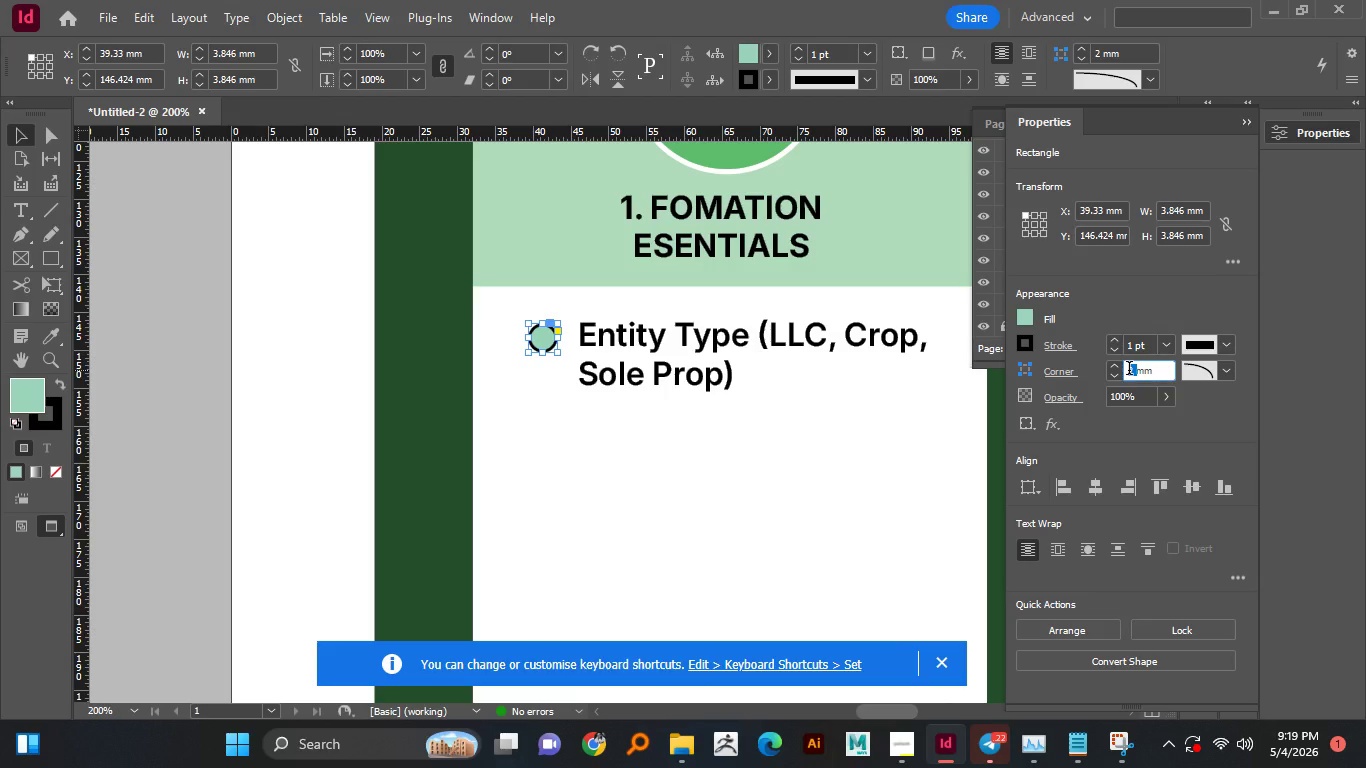 
key(Numpad1)
 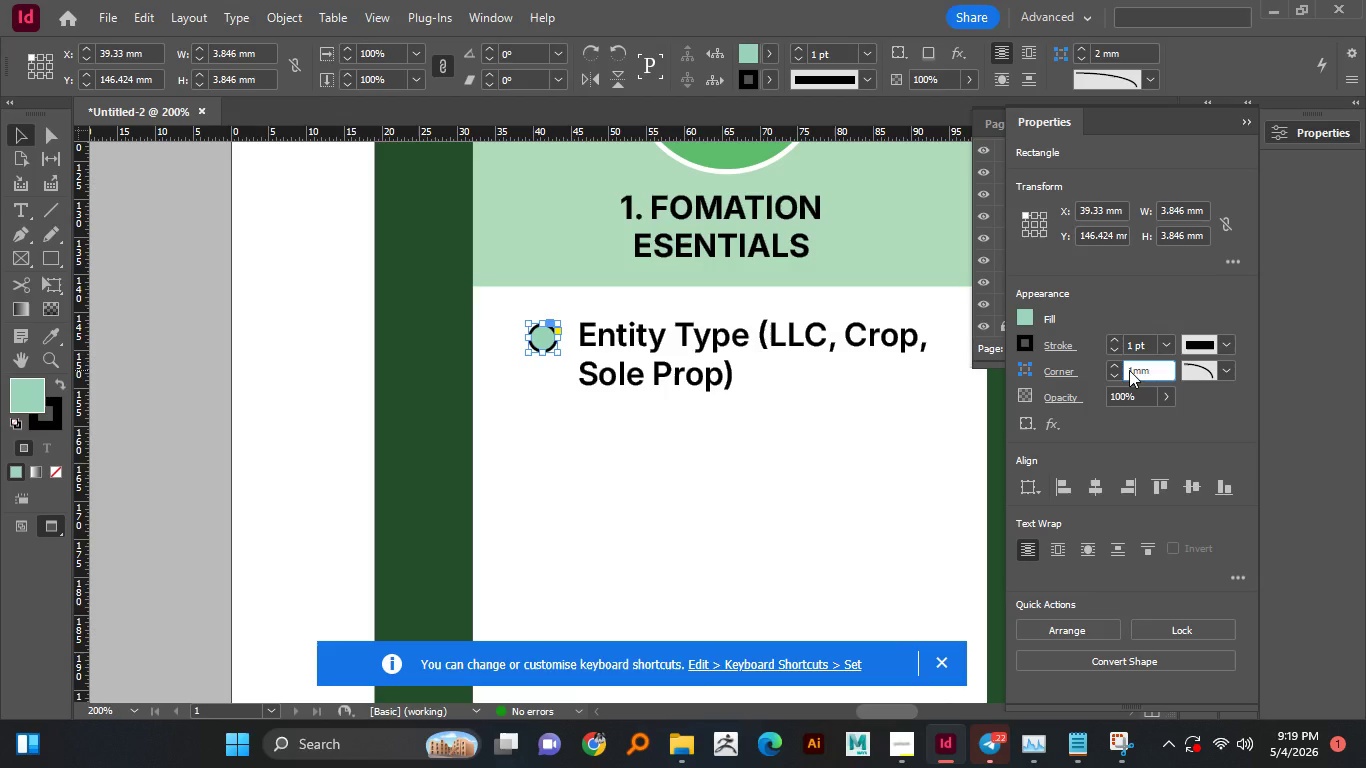 
key(NumpadEnter)
 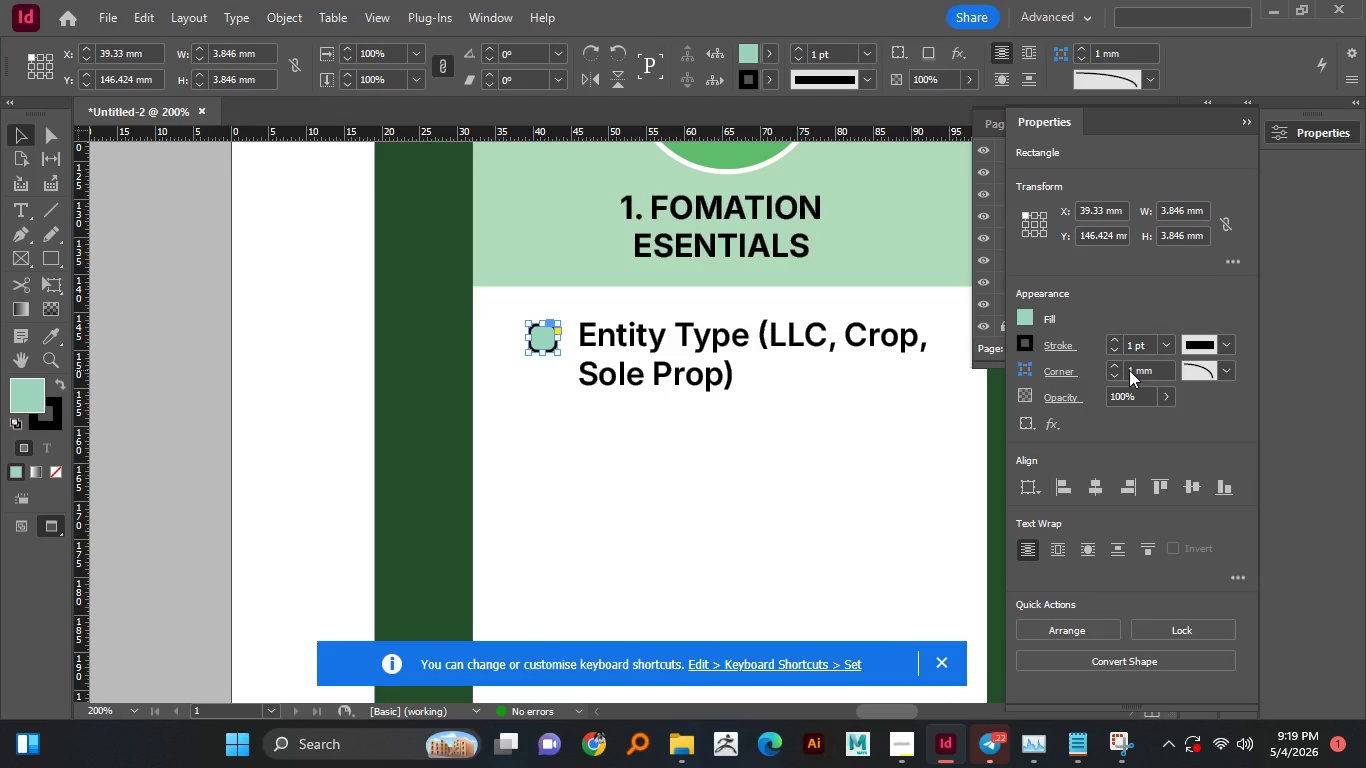 
double_click([1130, 369])
 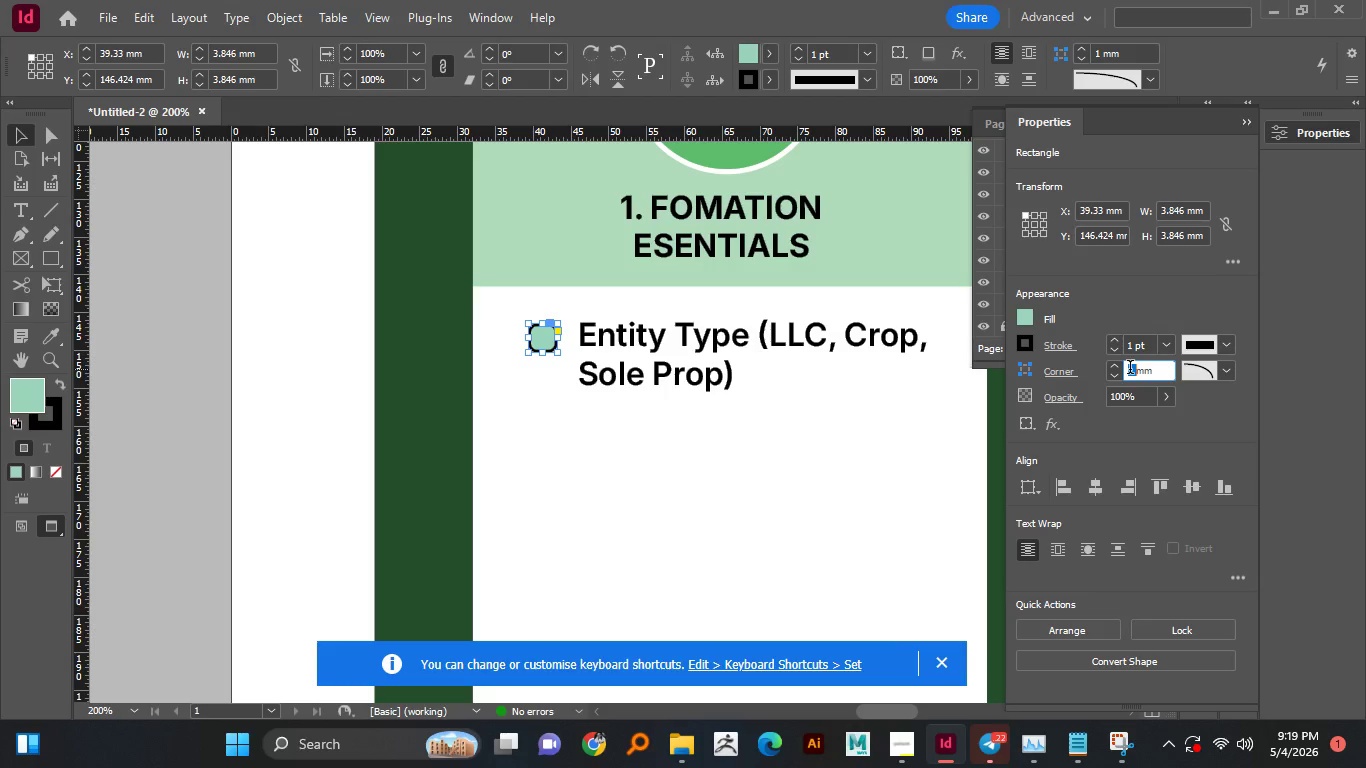 
key(Numpad0)
 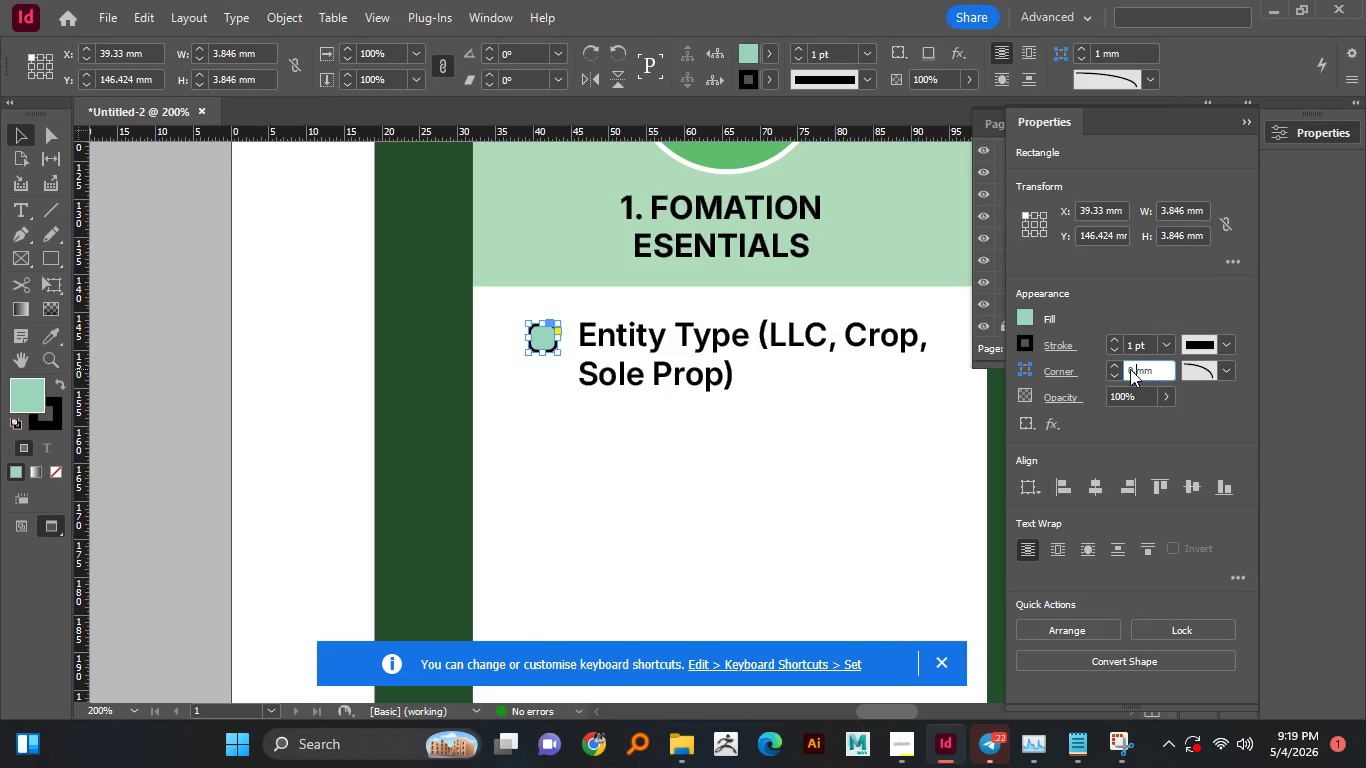 
key(NumpadDecimal)
 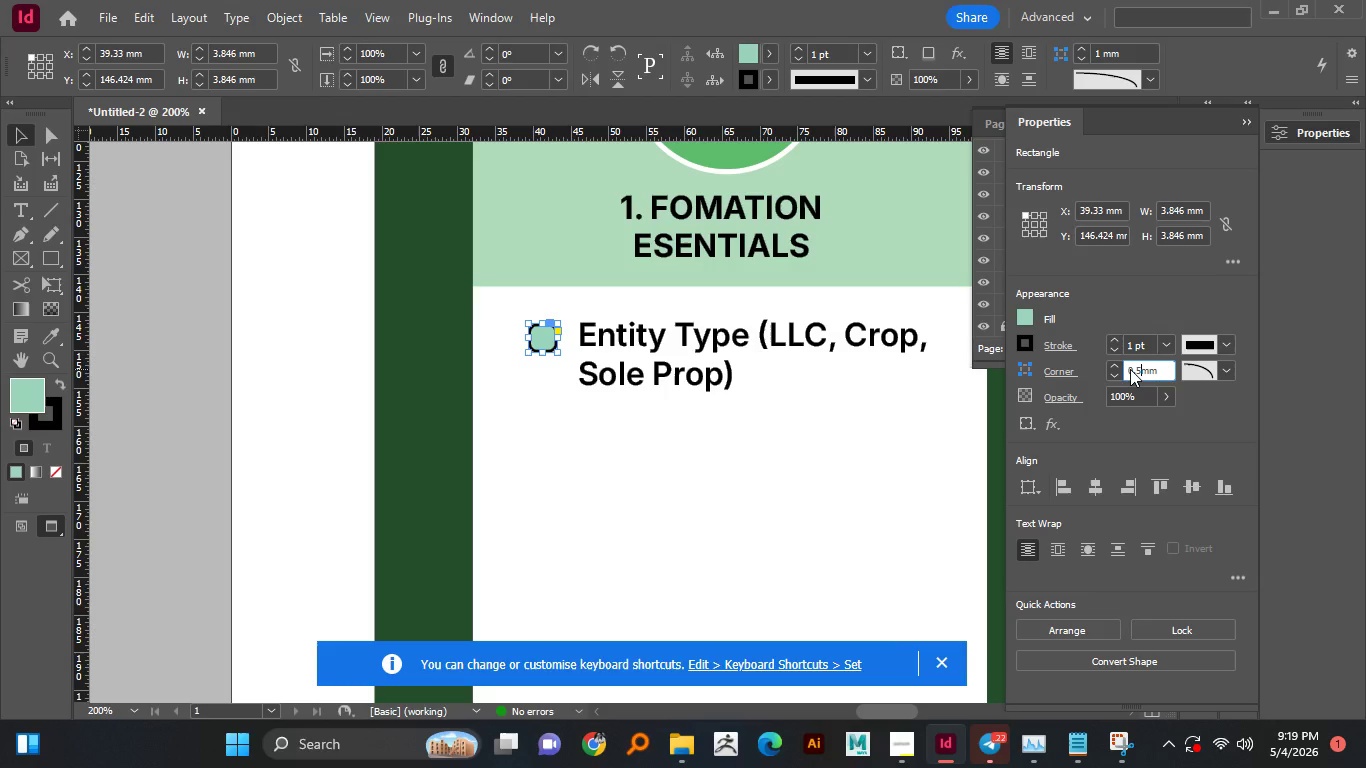 
key(Numpad5)
 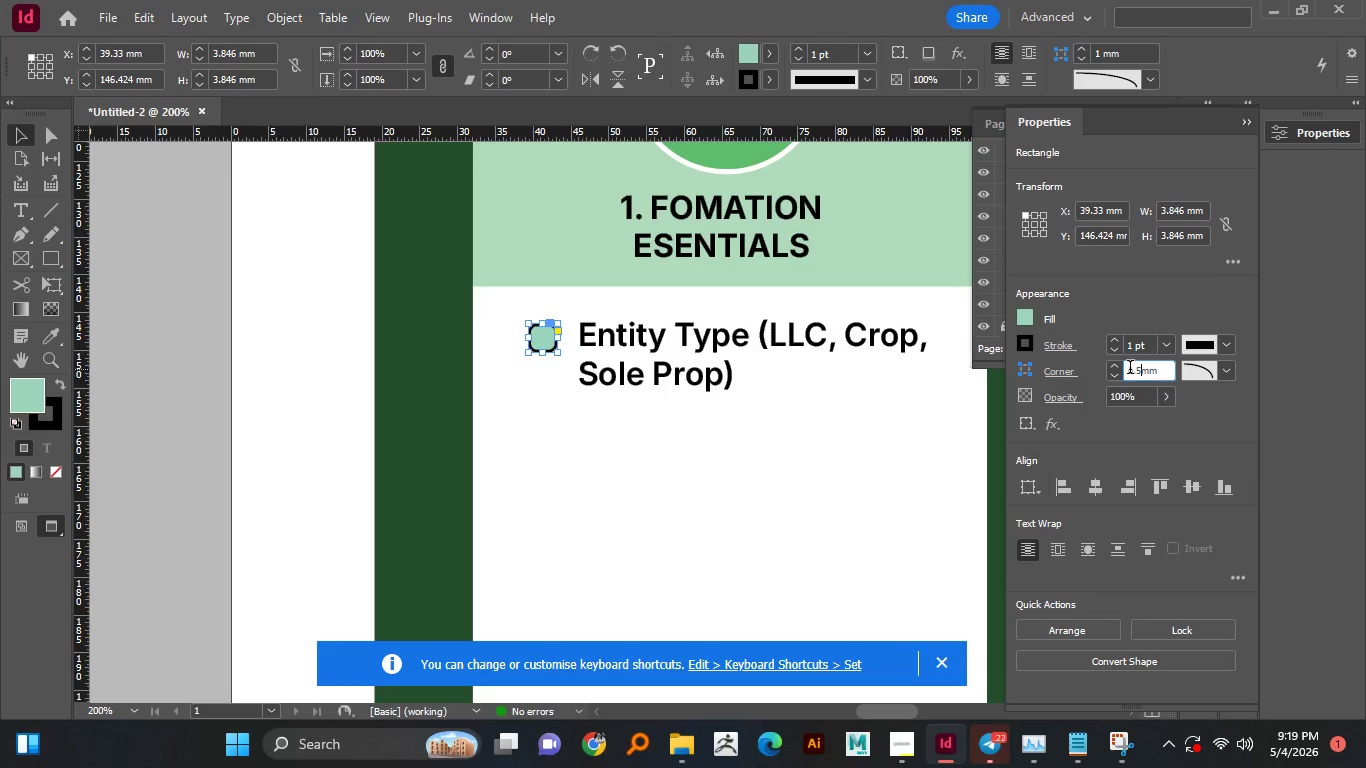 
key(NumpadEnter)
 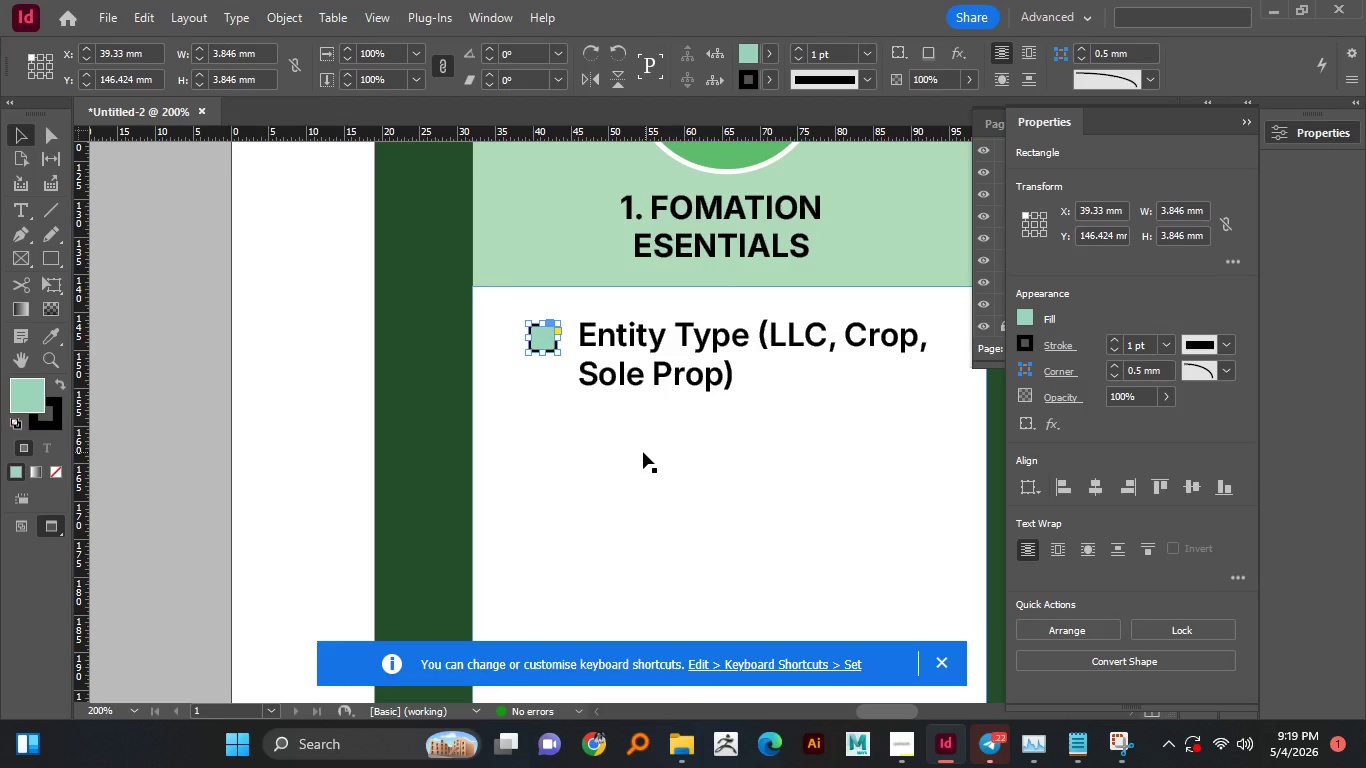 
left_click([643, 449])
 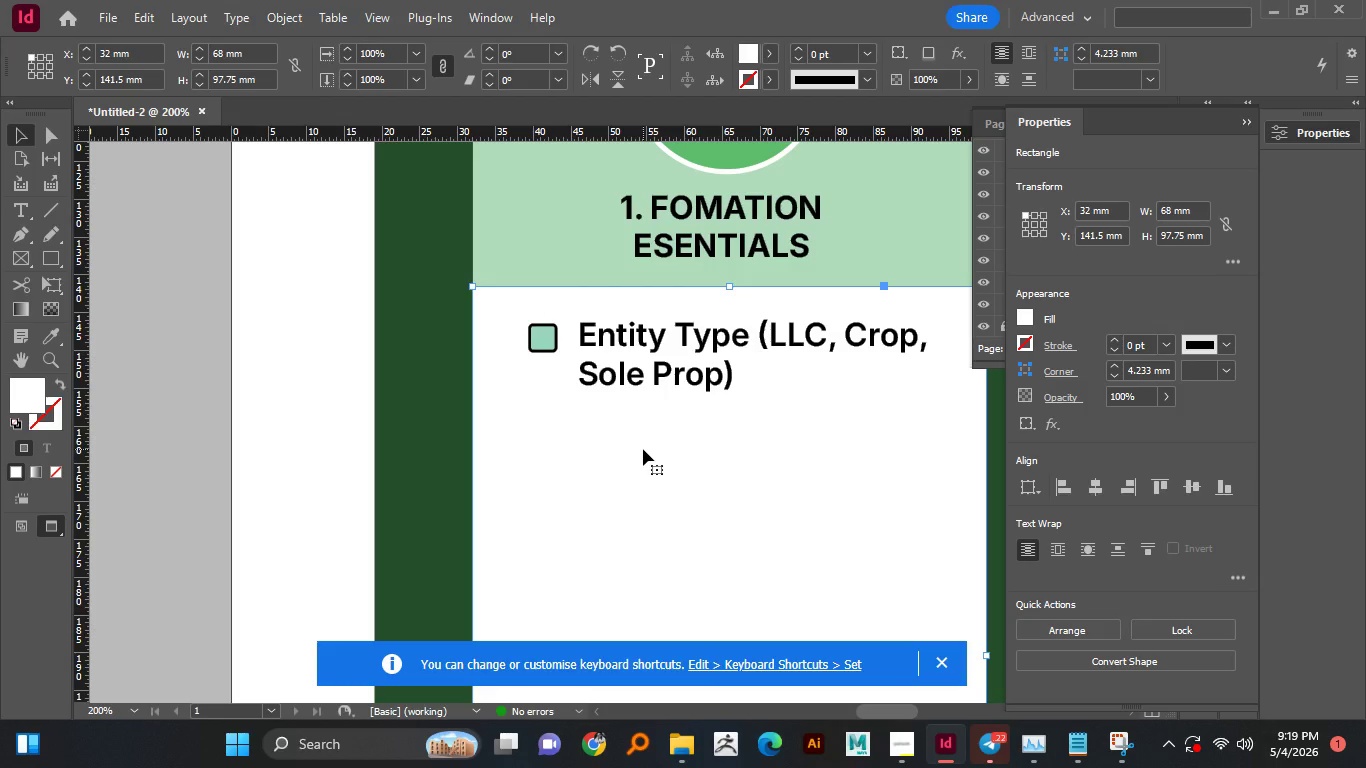 
wait(11.78)
 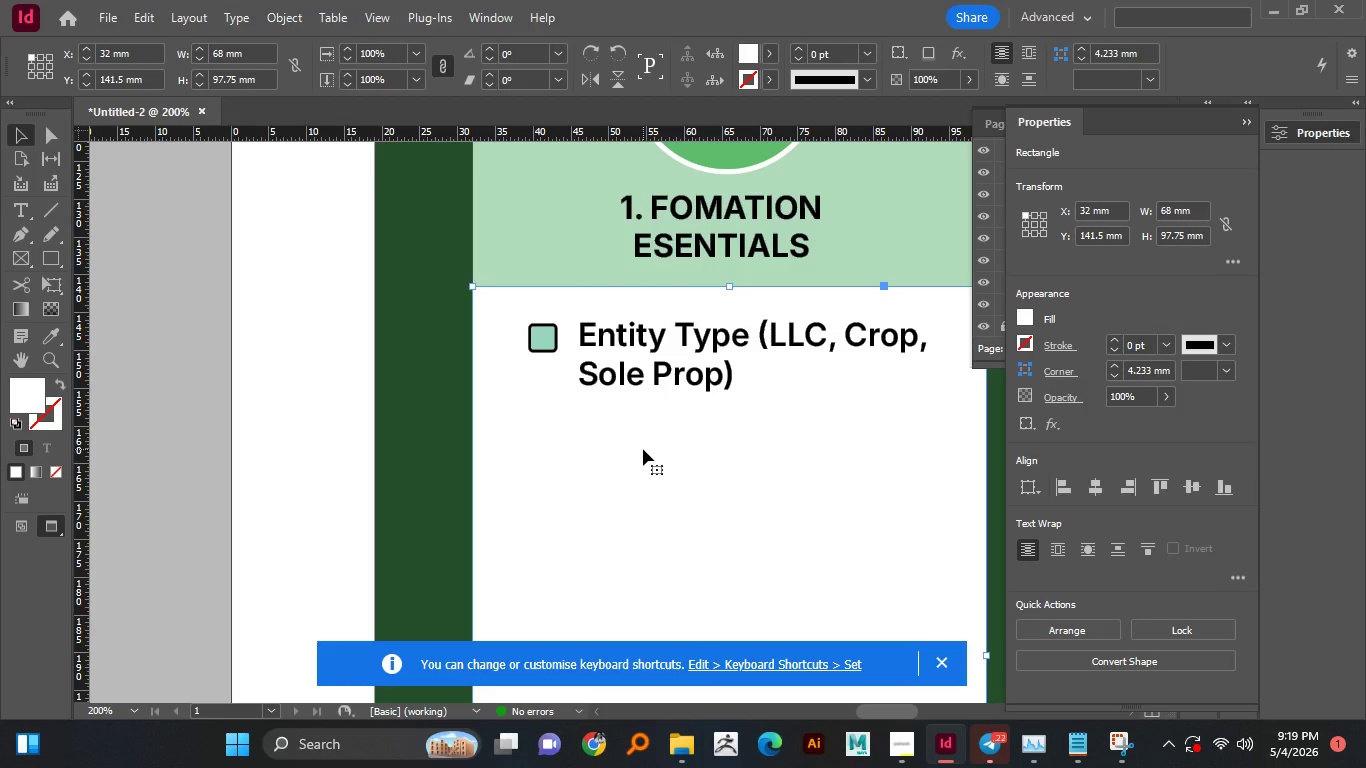 
hold_key(key=AltLeft, duration=0.58)
 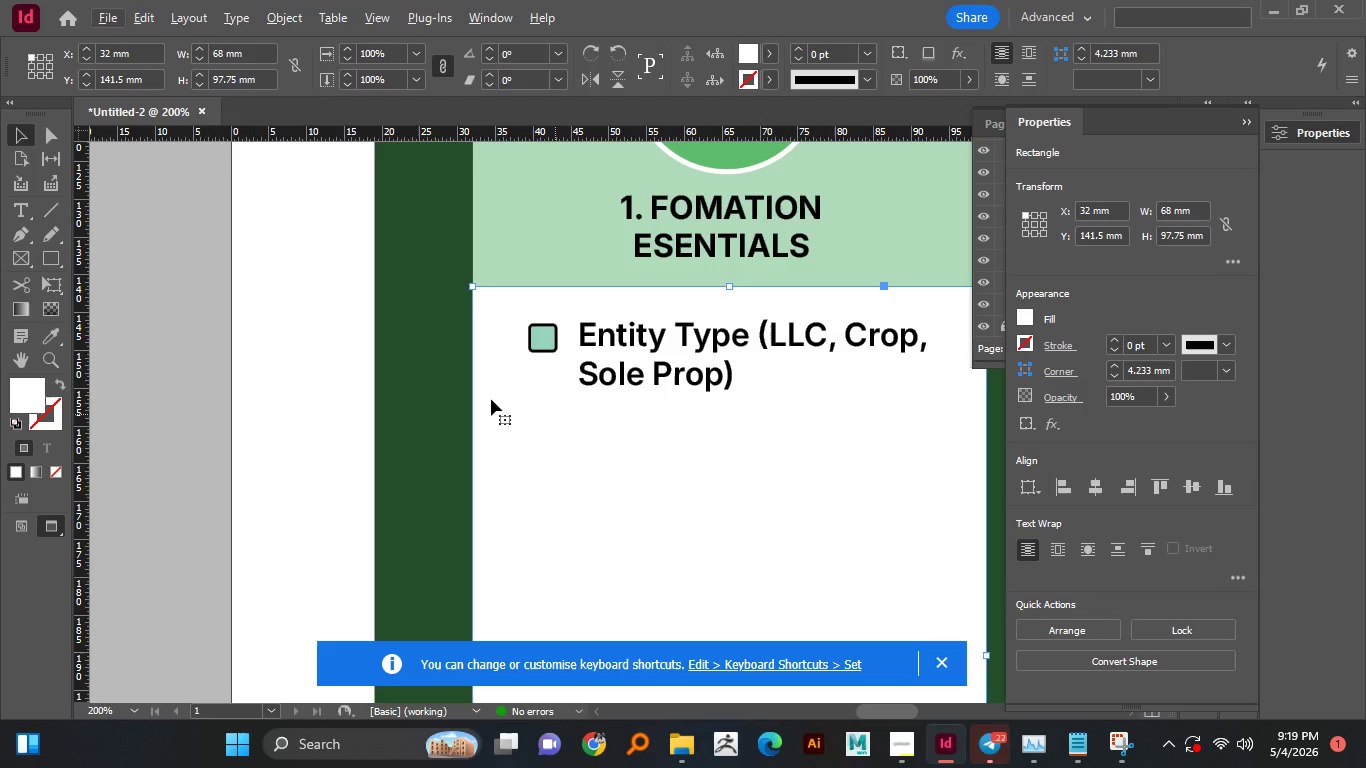 
hold_key(key=AltLeft, duration=1.51)
scroll: coordinate [538, 343], scroll_direction: up, amount: 2.0
 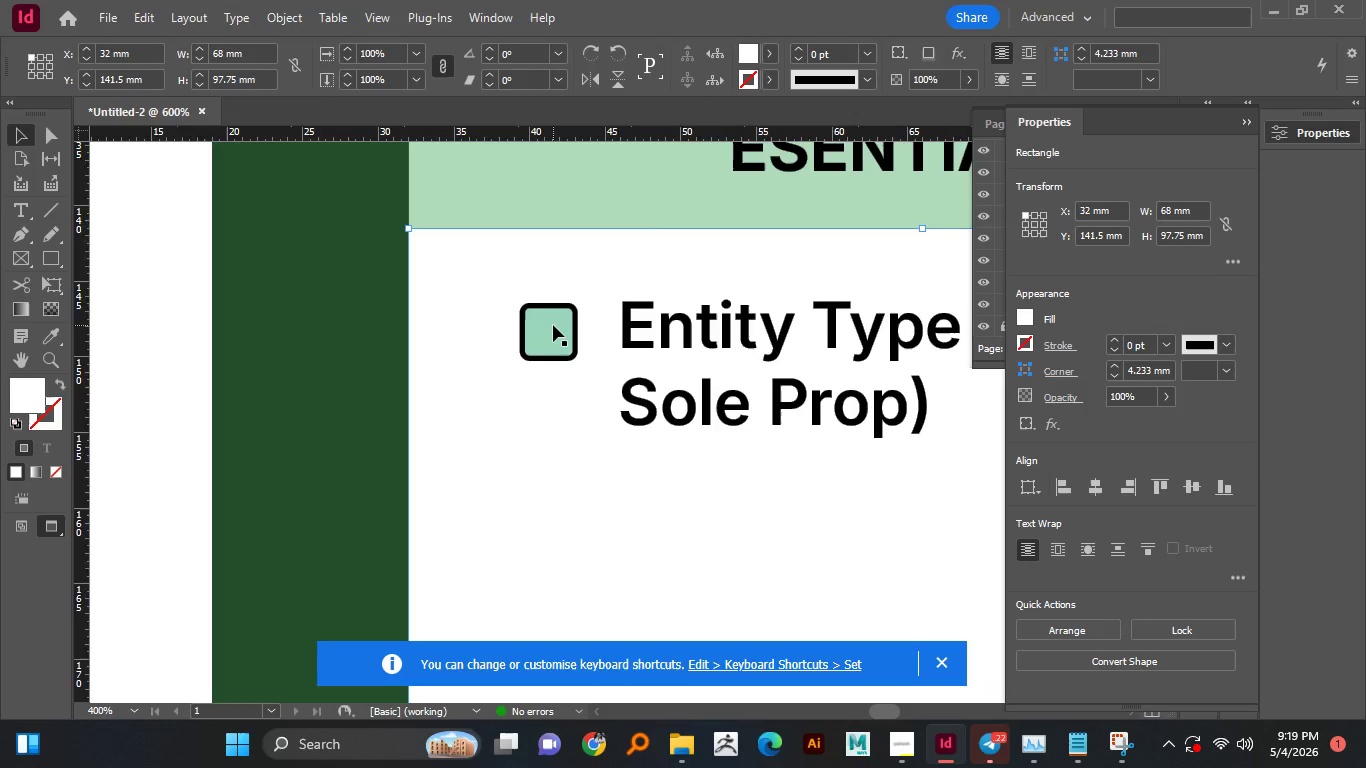 
hold_key(key=AltLeft, duration=1.47)
 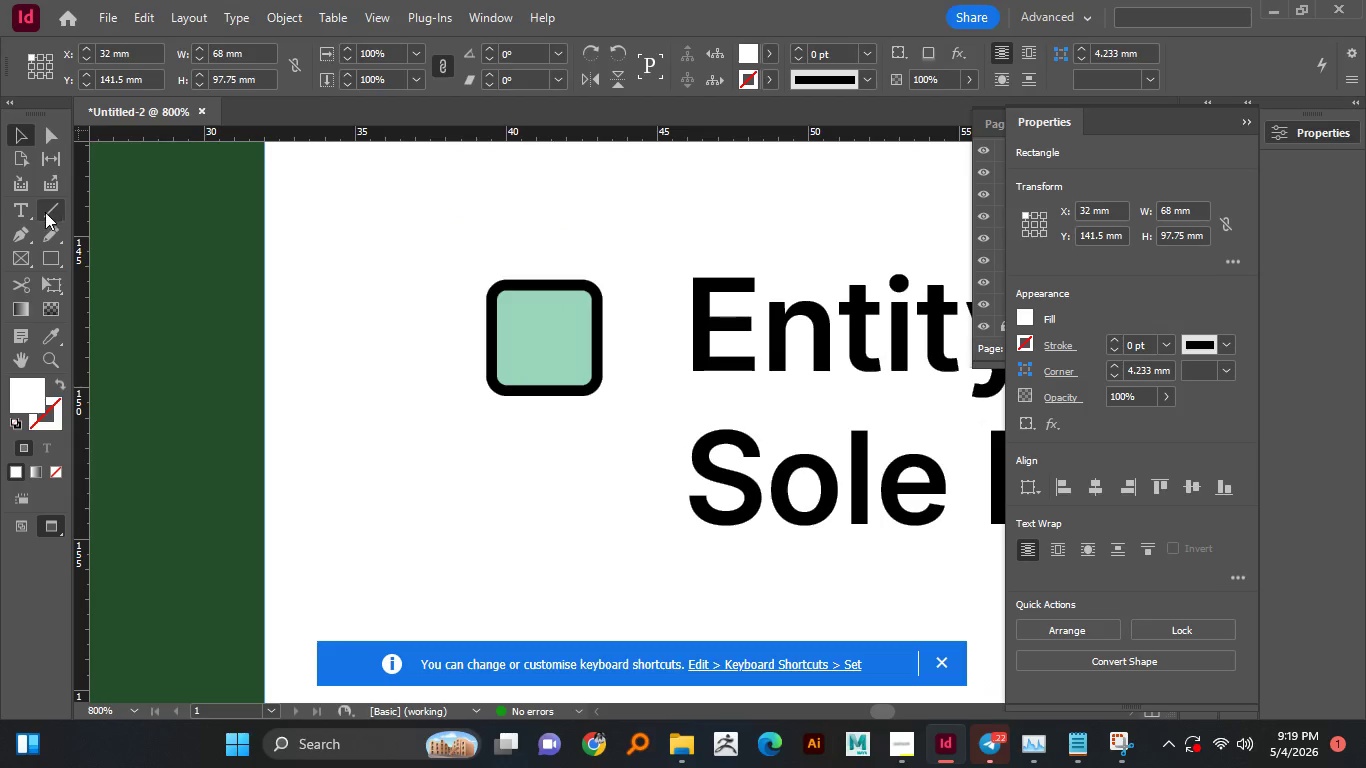 
scroll: coordinate [553, 325], scroll_direction: up, amount: 2.0
 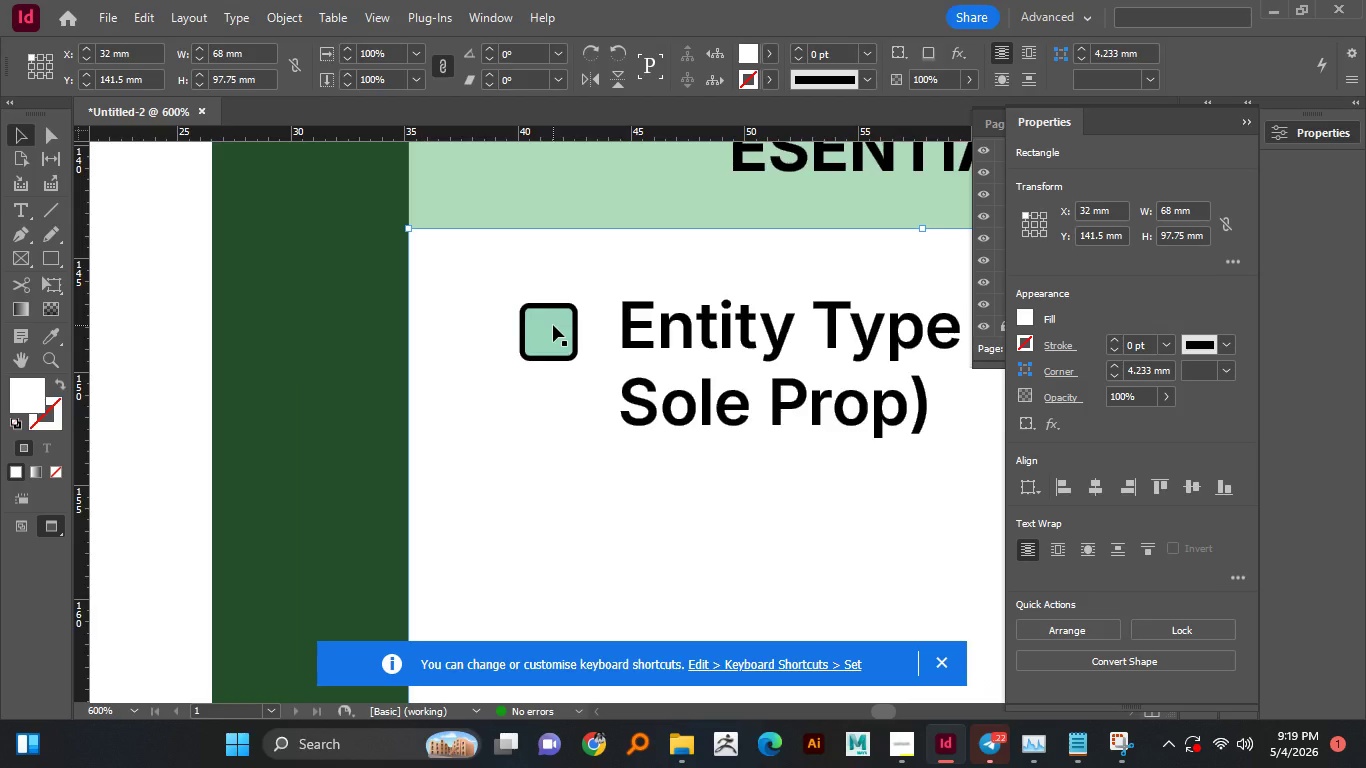 
left_click([26, 229])
 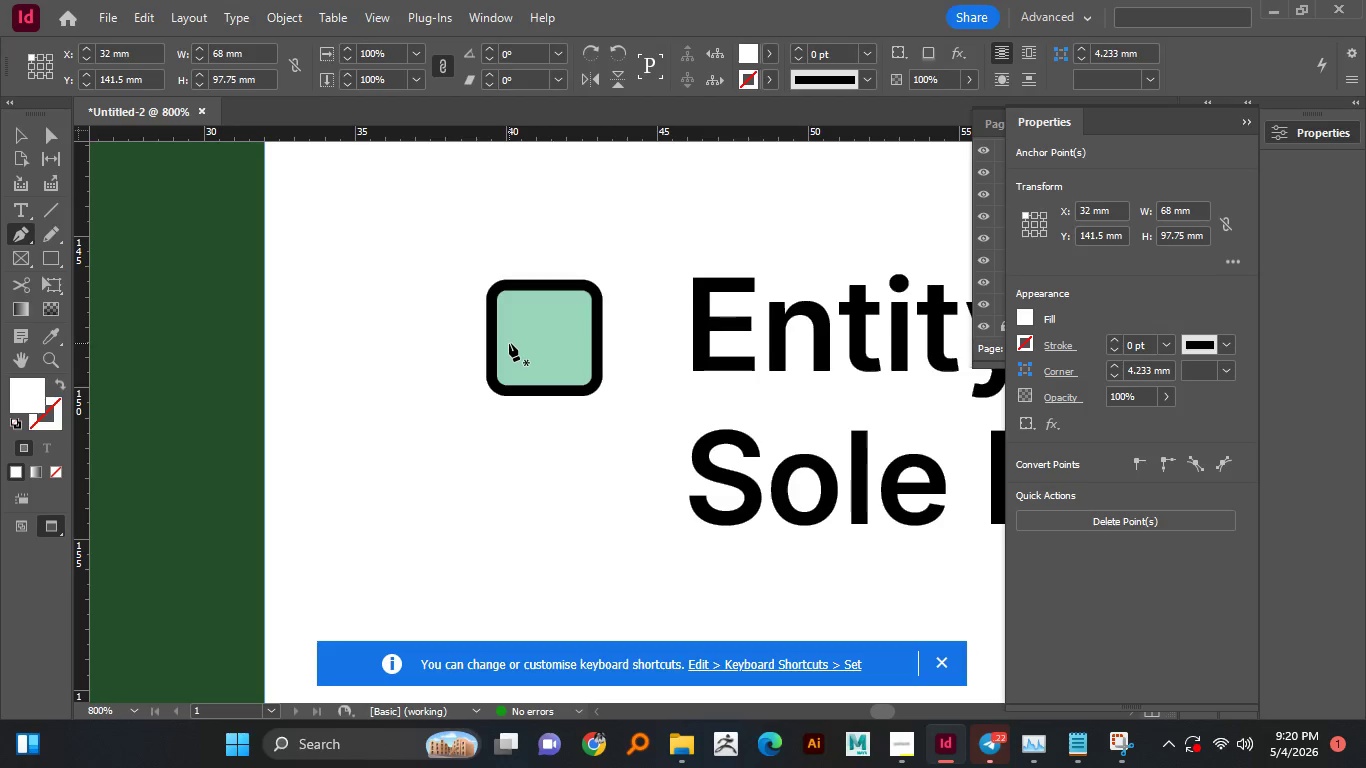 
wait(7.53)
 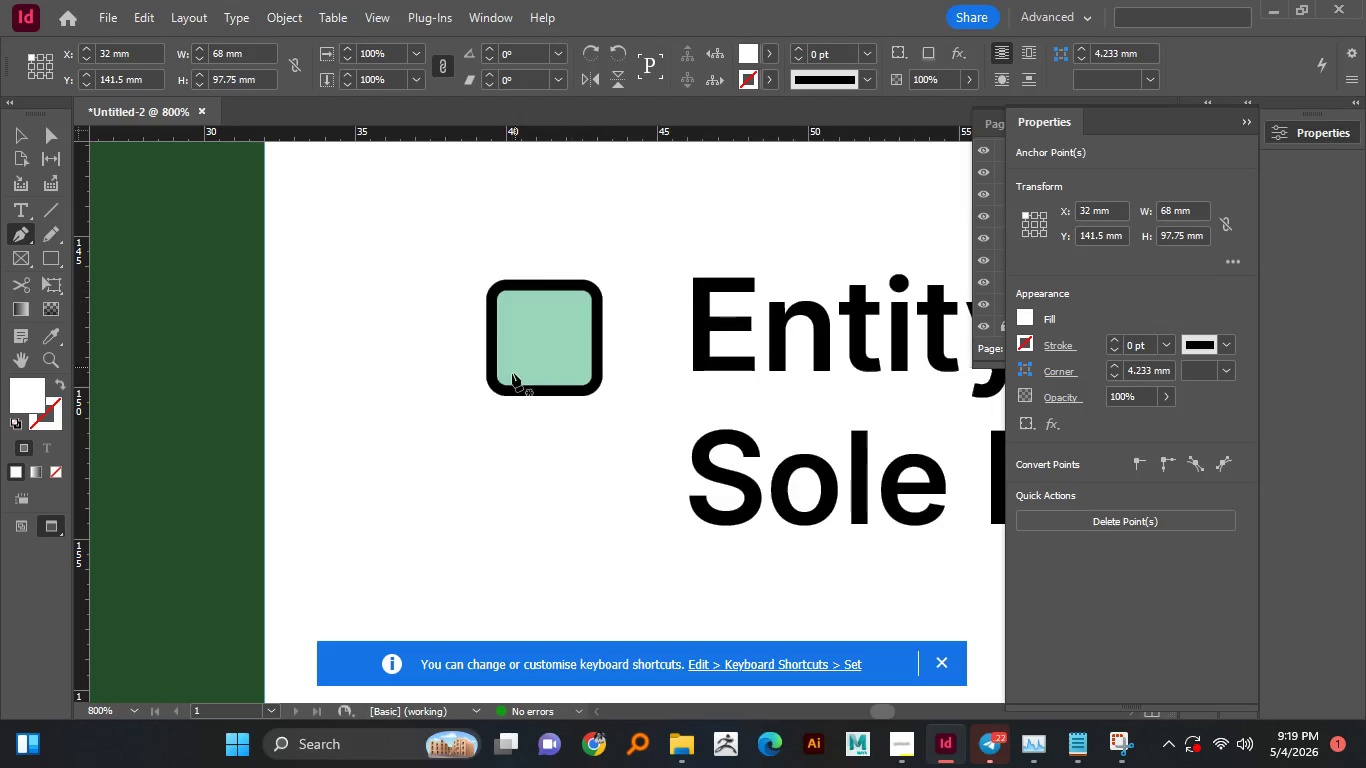 
left_click([507, 344])
 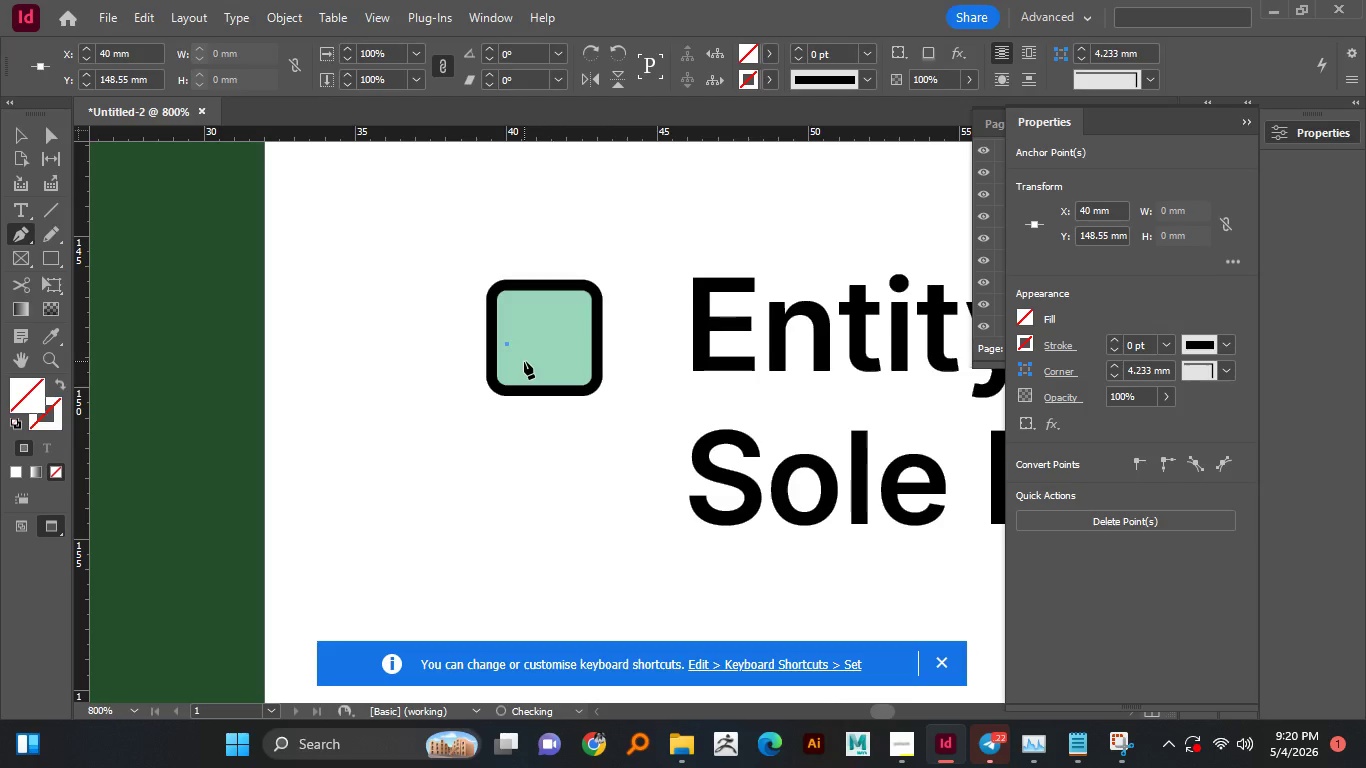 
left_click([524, 361])
 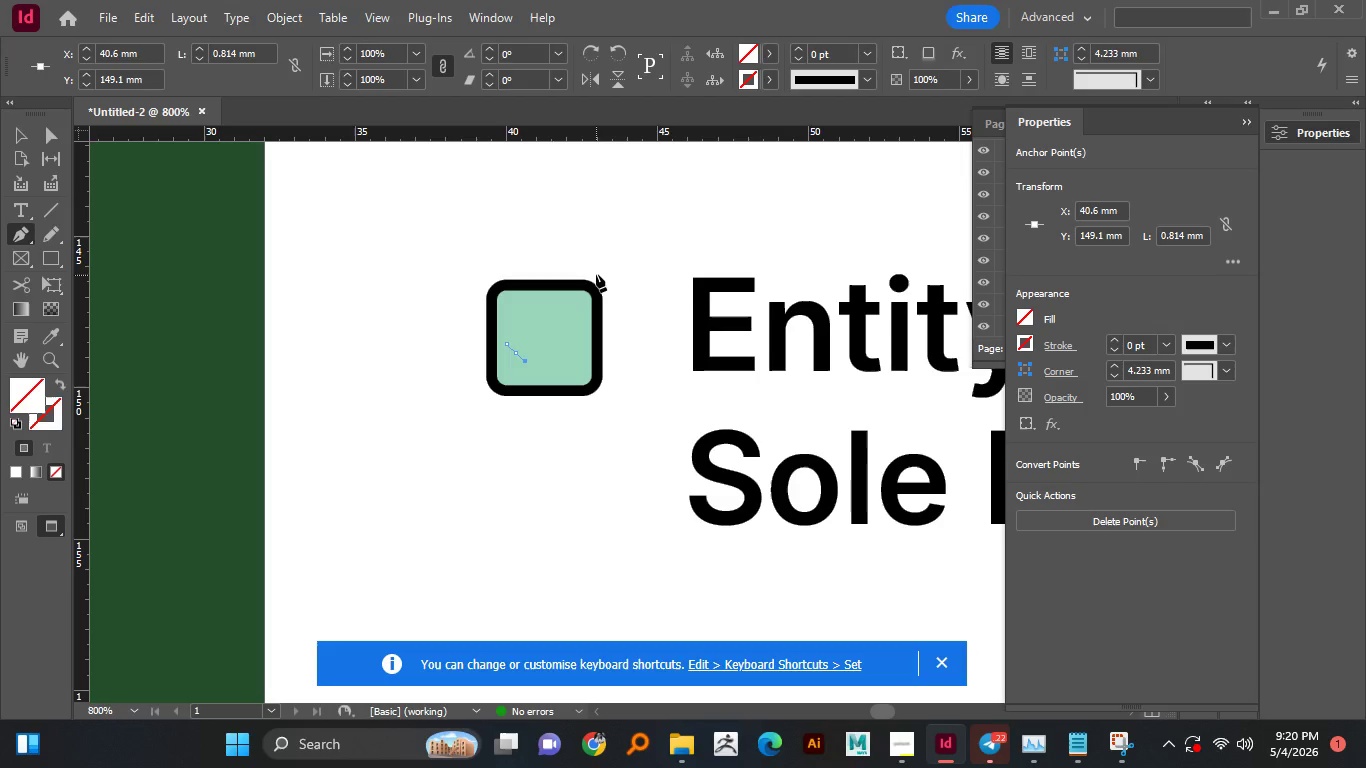 
left_click([608, 265])
 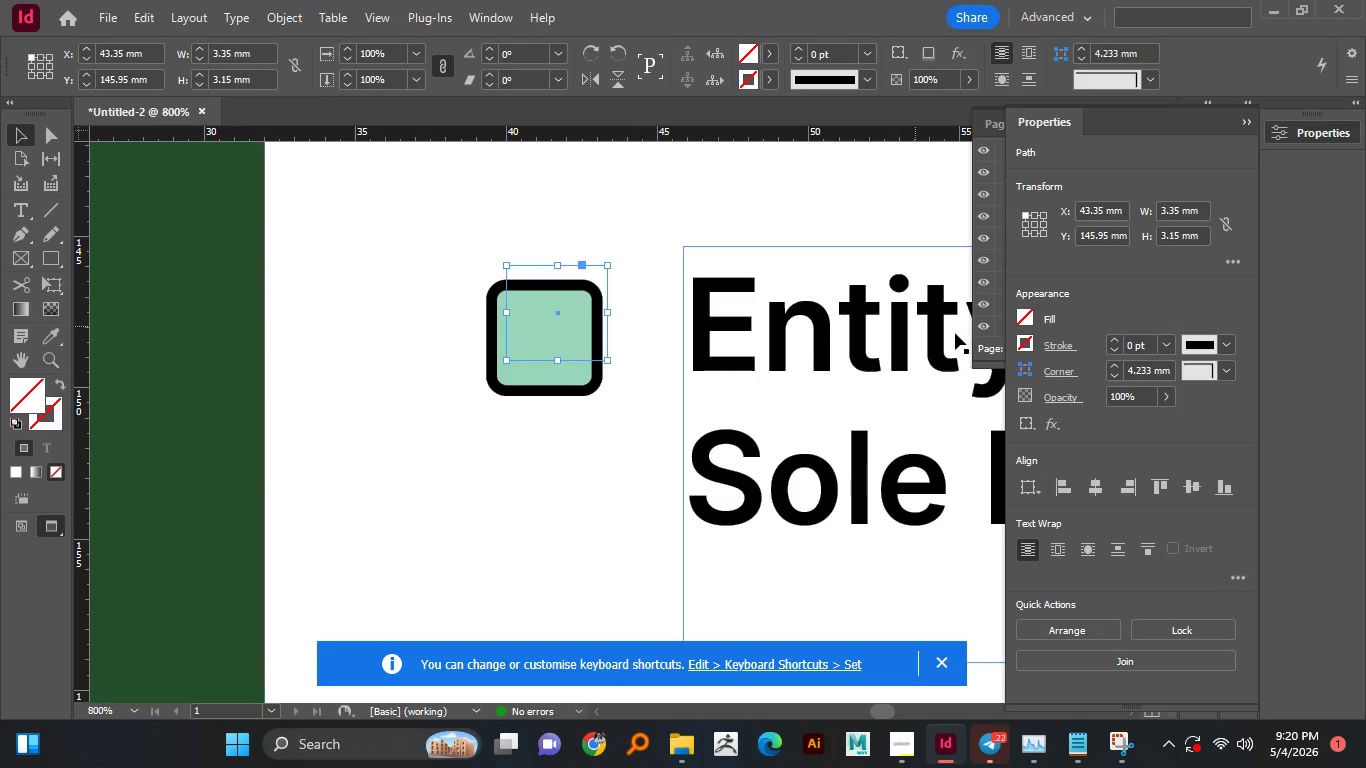 
wait(7.12)
 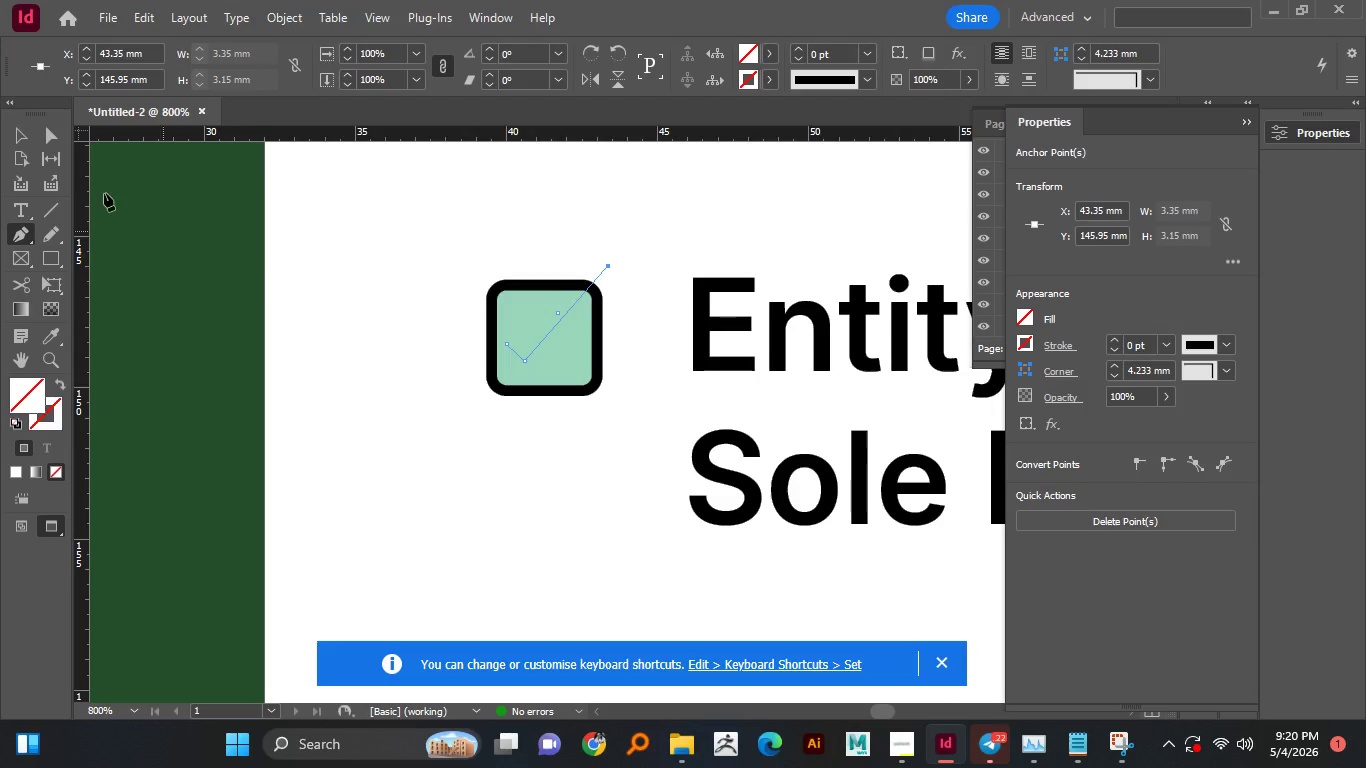 
left_click([1117, 338])
 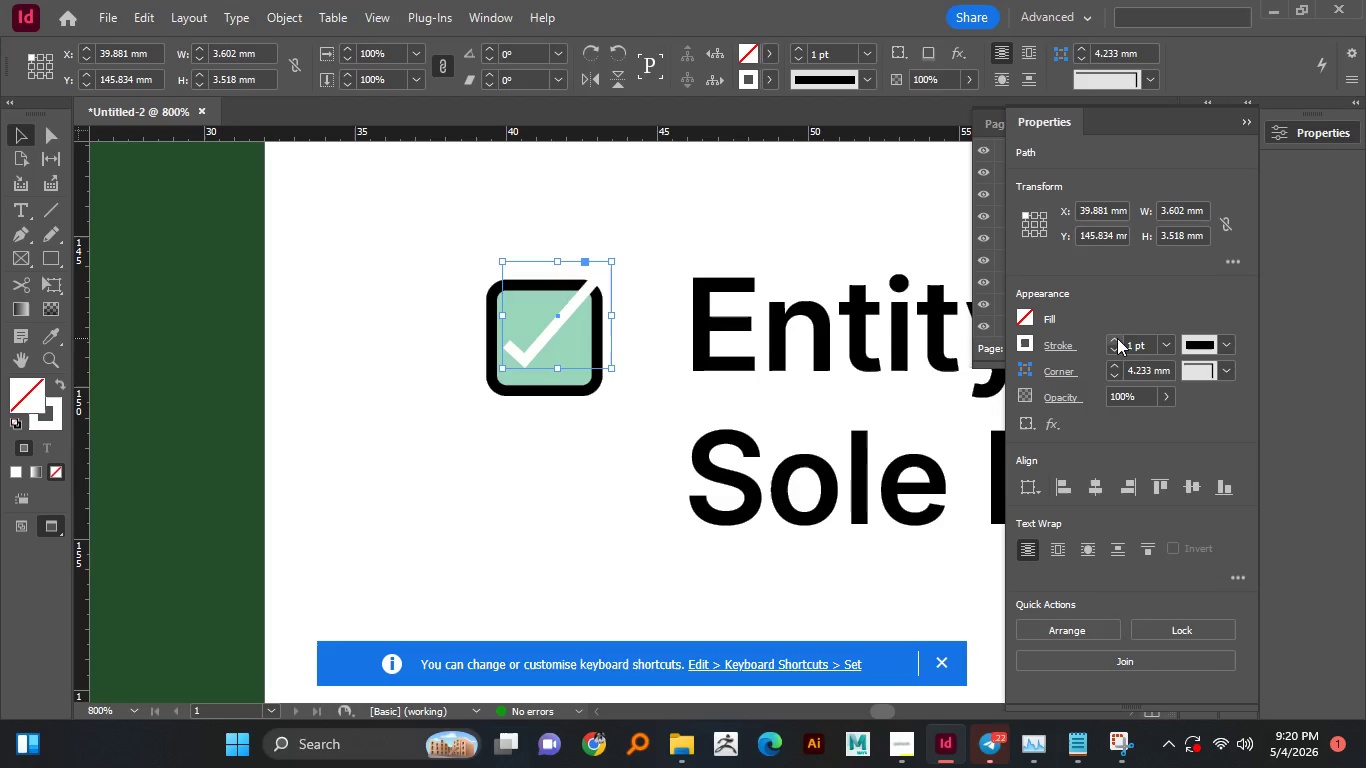 
left_click([1117, 338])
 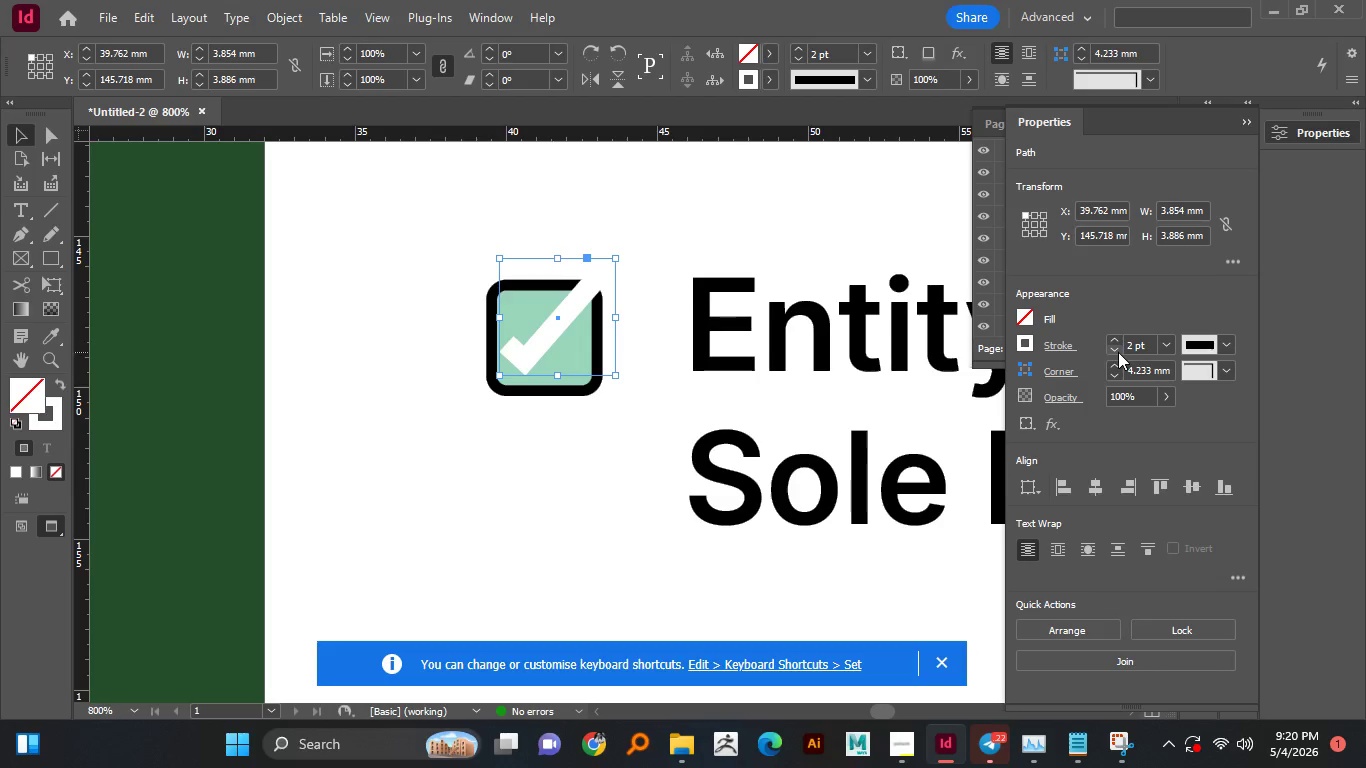 
left_click([1115, 351])
 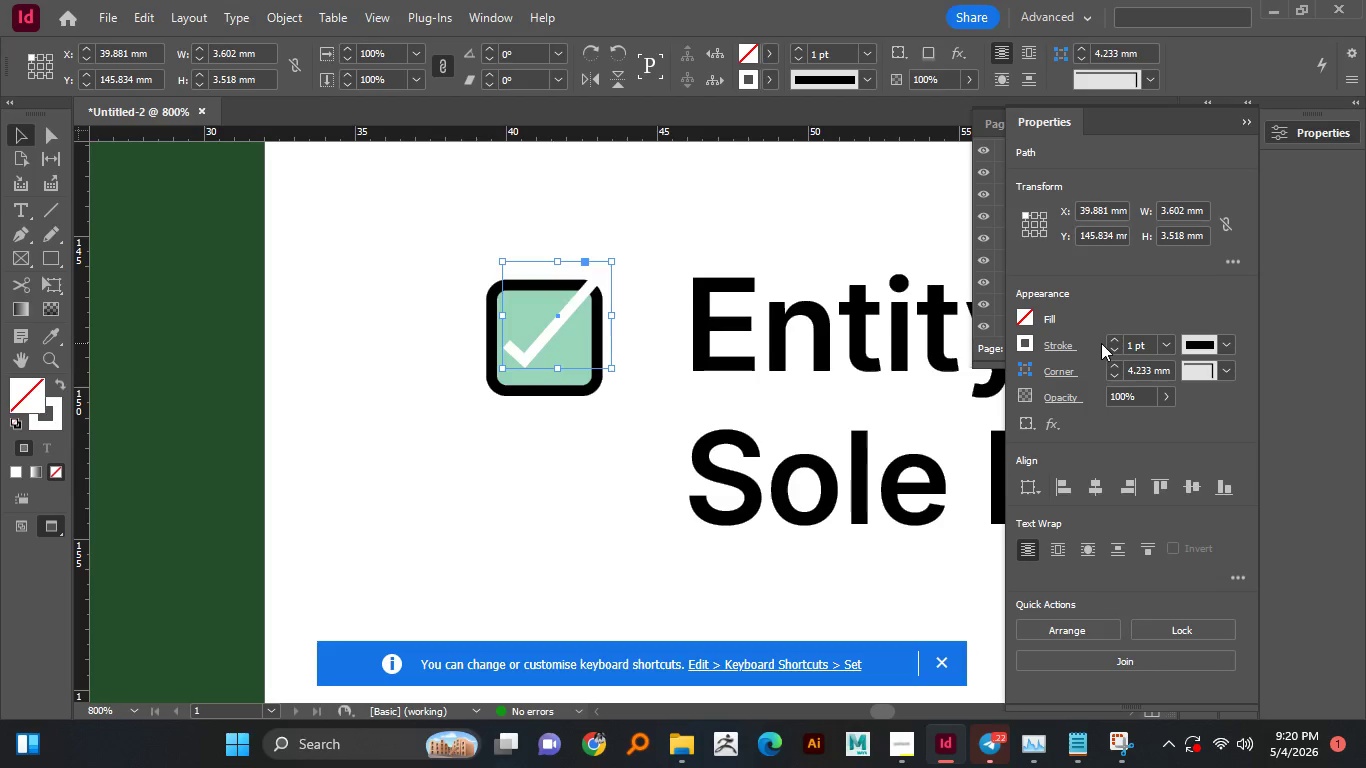 
left_click([1026, 345])
 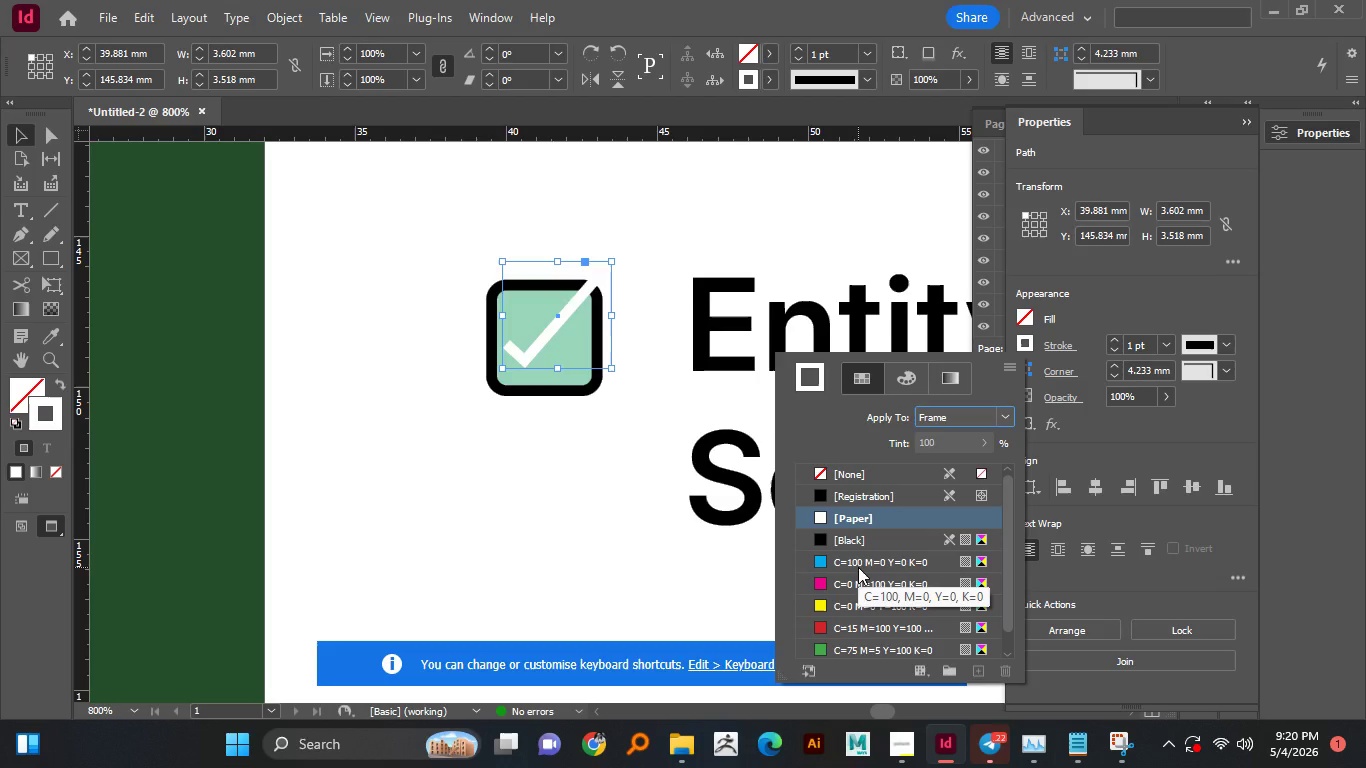 
left_click([820, 652])
 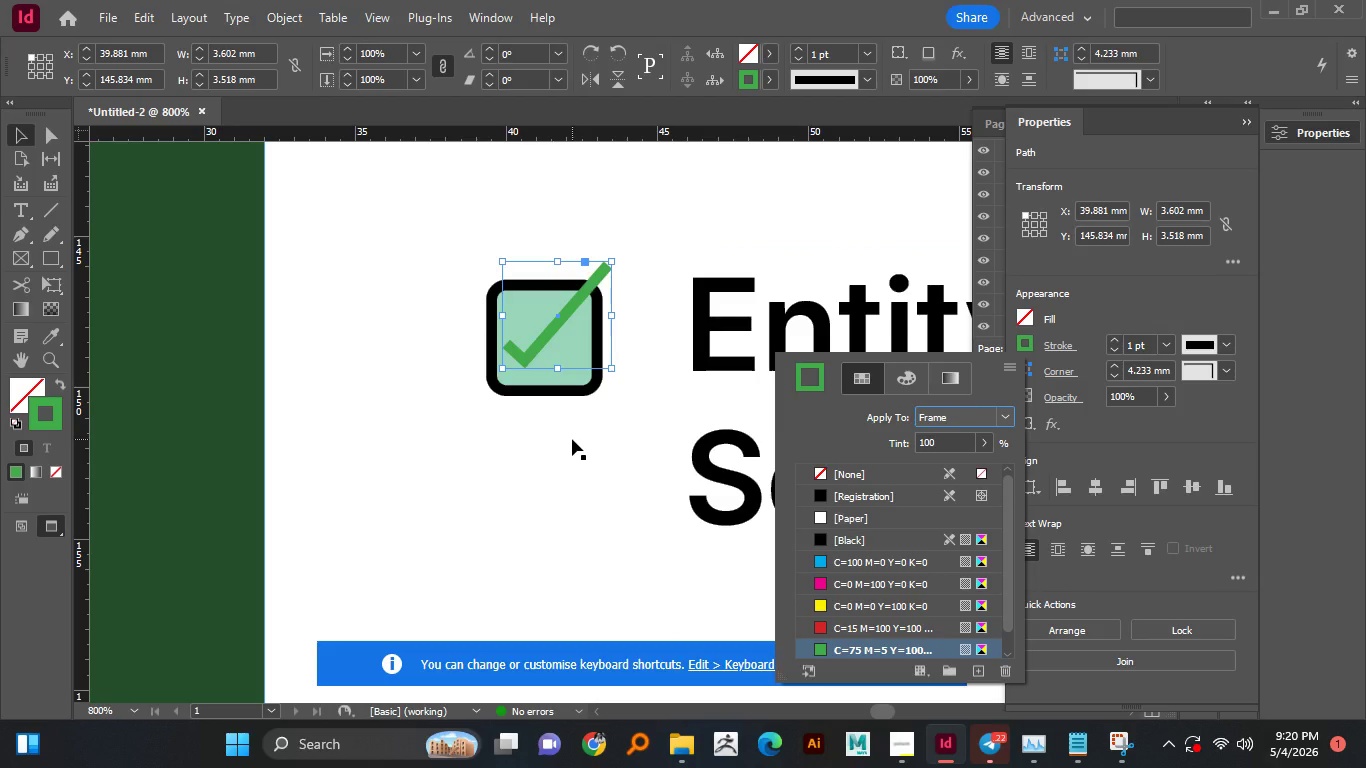 
wait(5.95)
 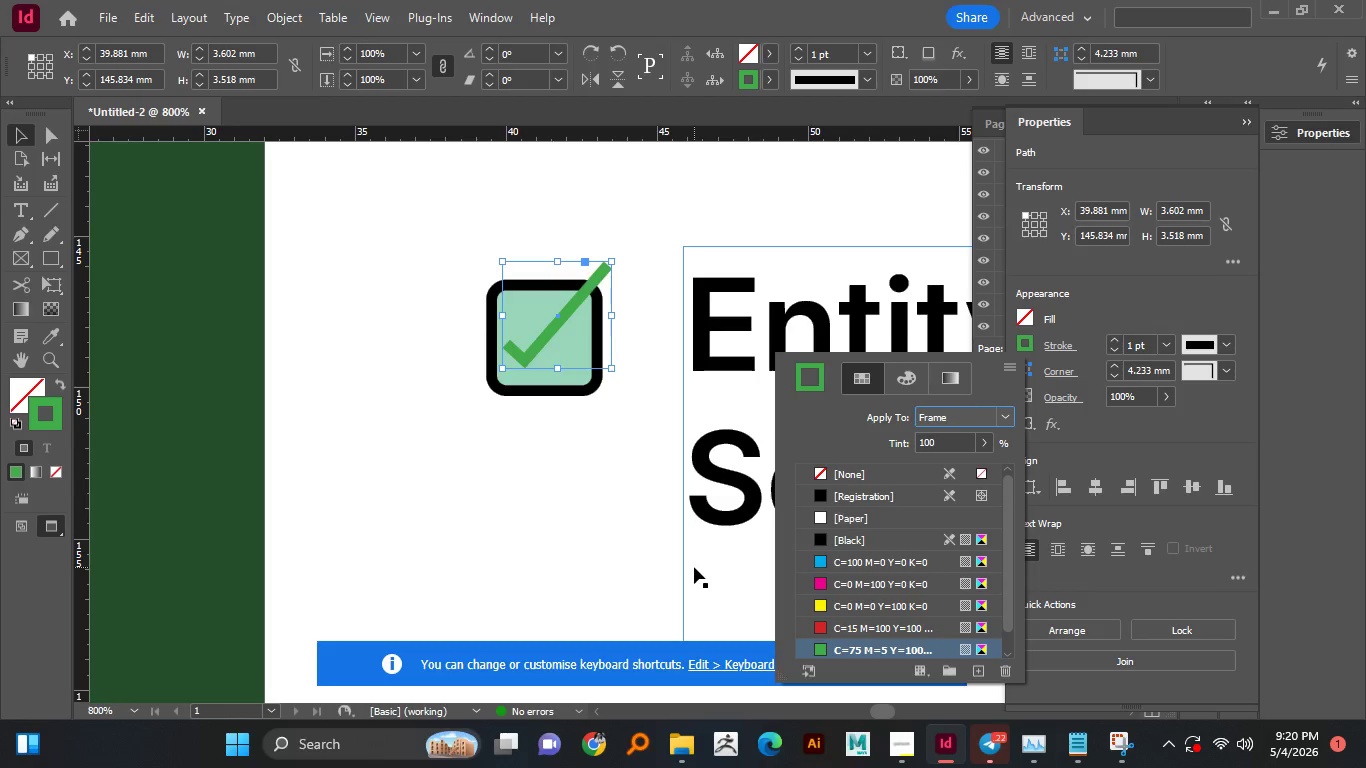 
left_click([572, 439])
 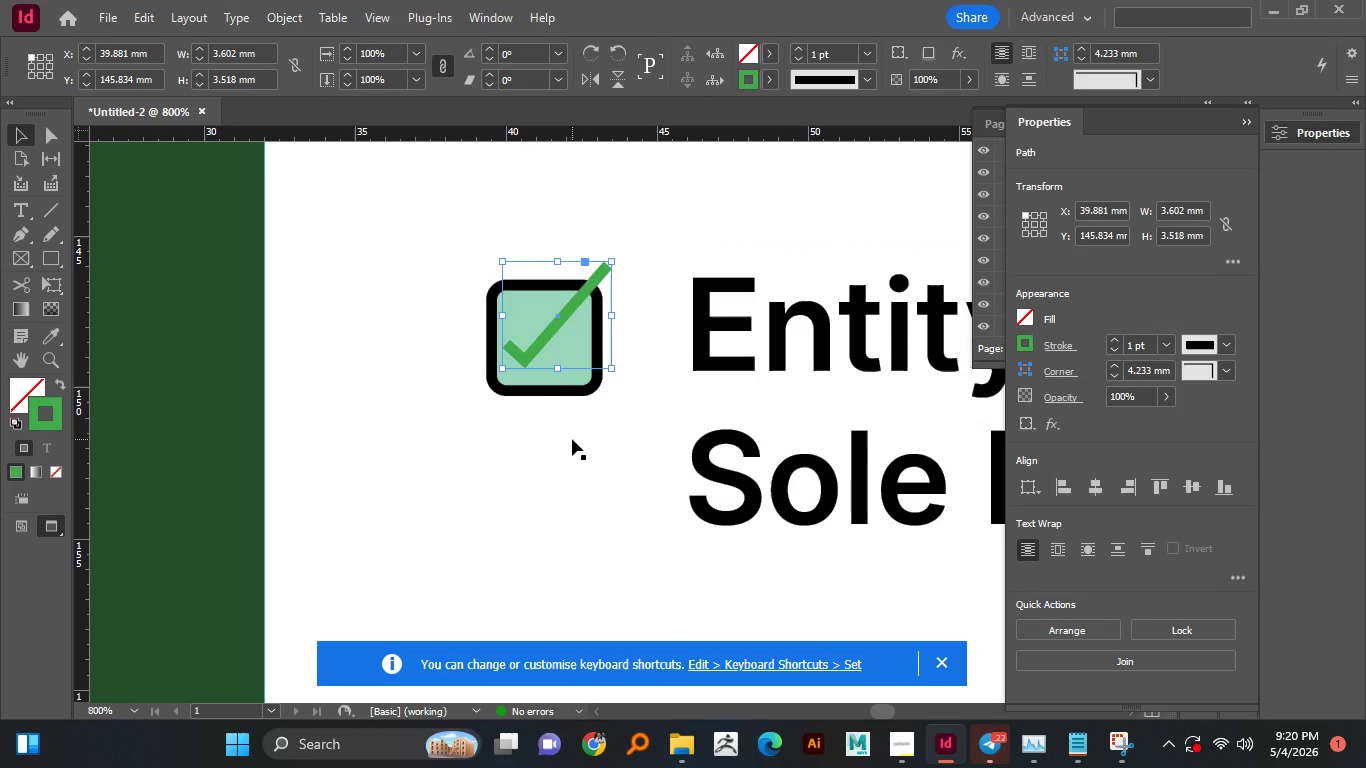 
left_click([572, 439])
 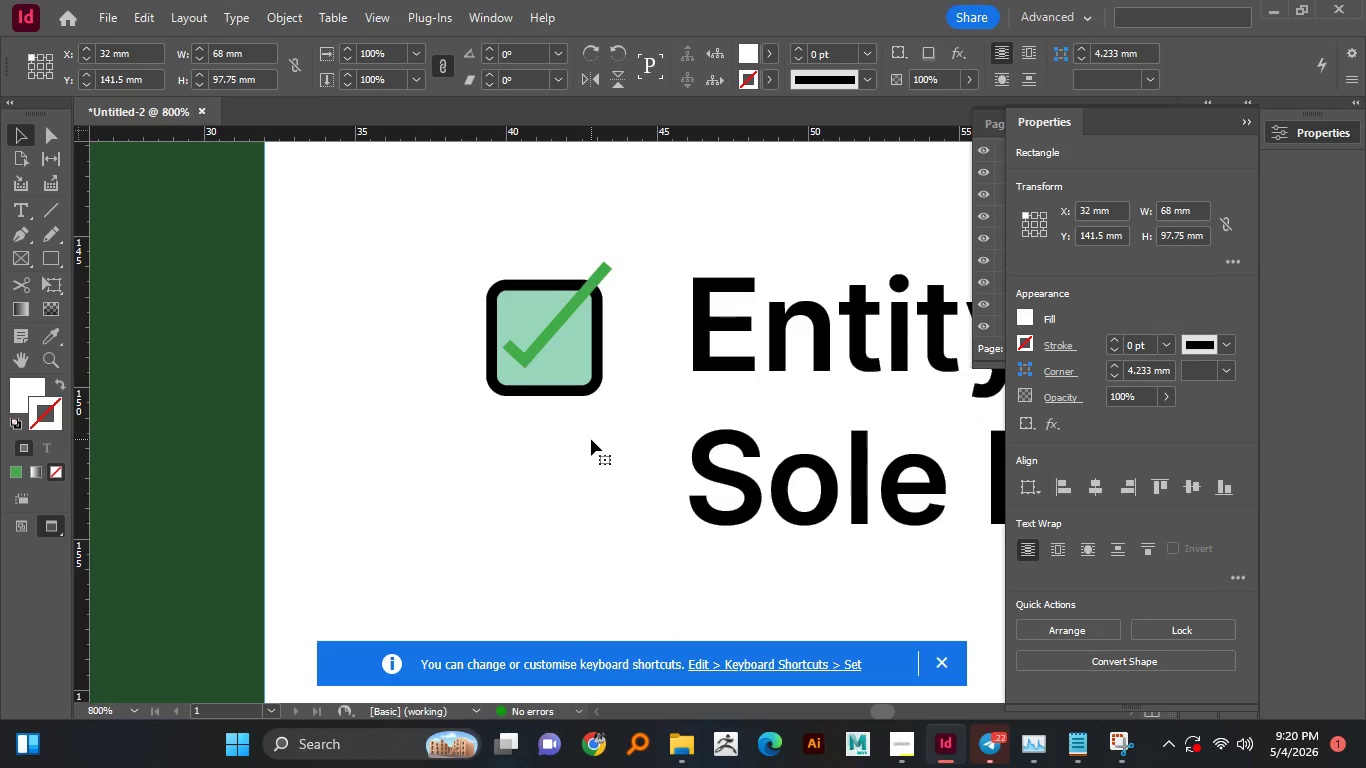 
wait(5.84)
 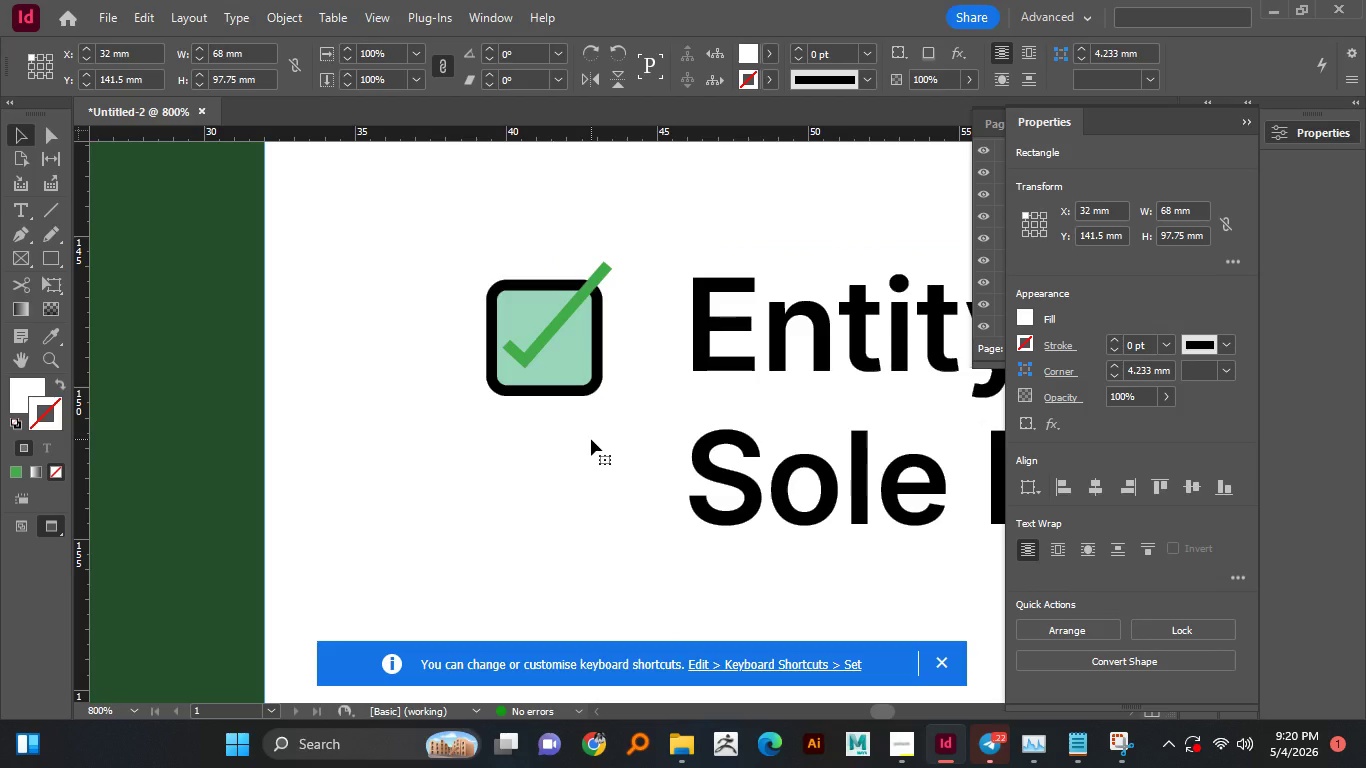 
left_click([601, 361])
 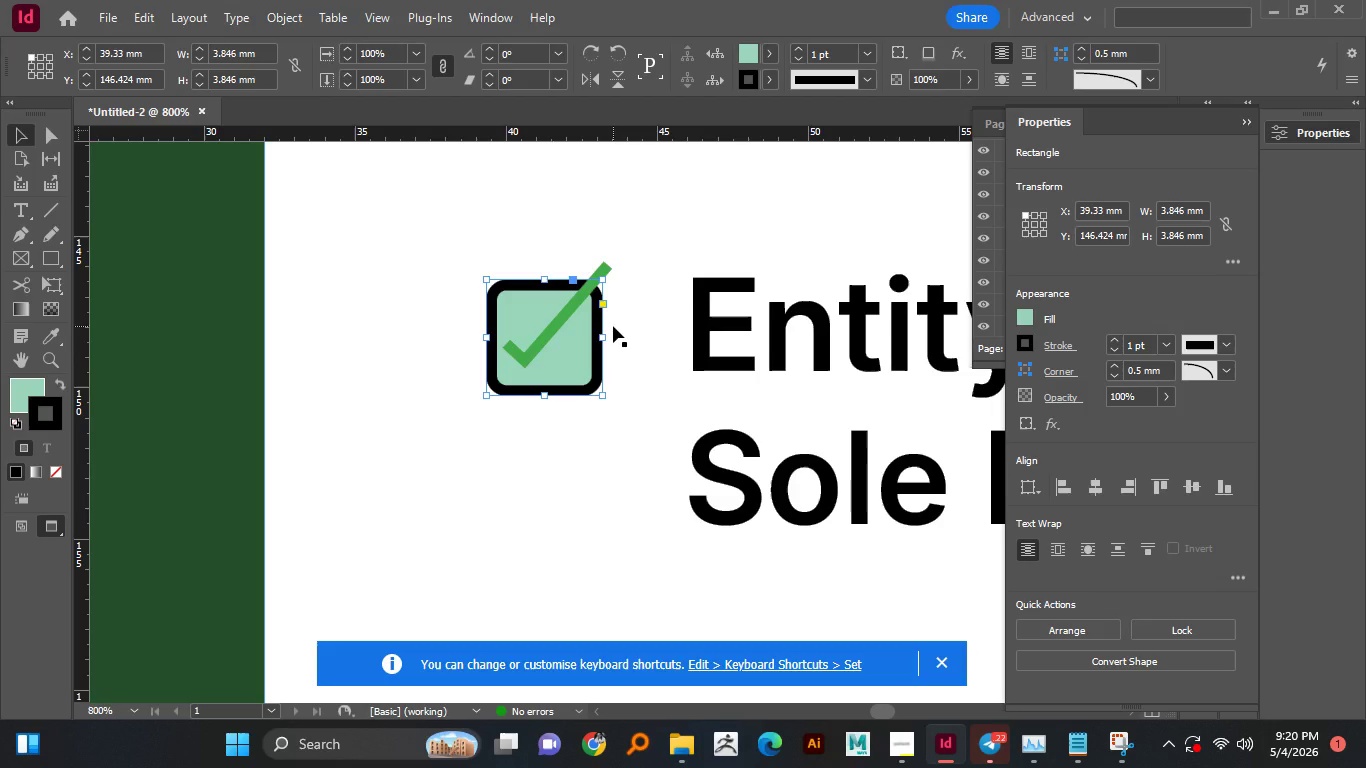 
wait(5.88)
 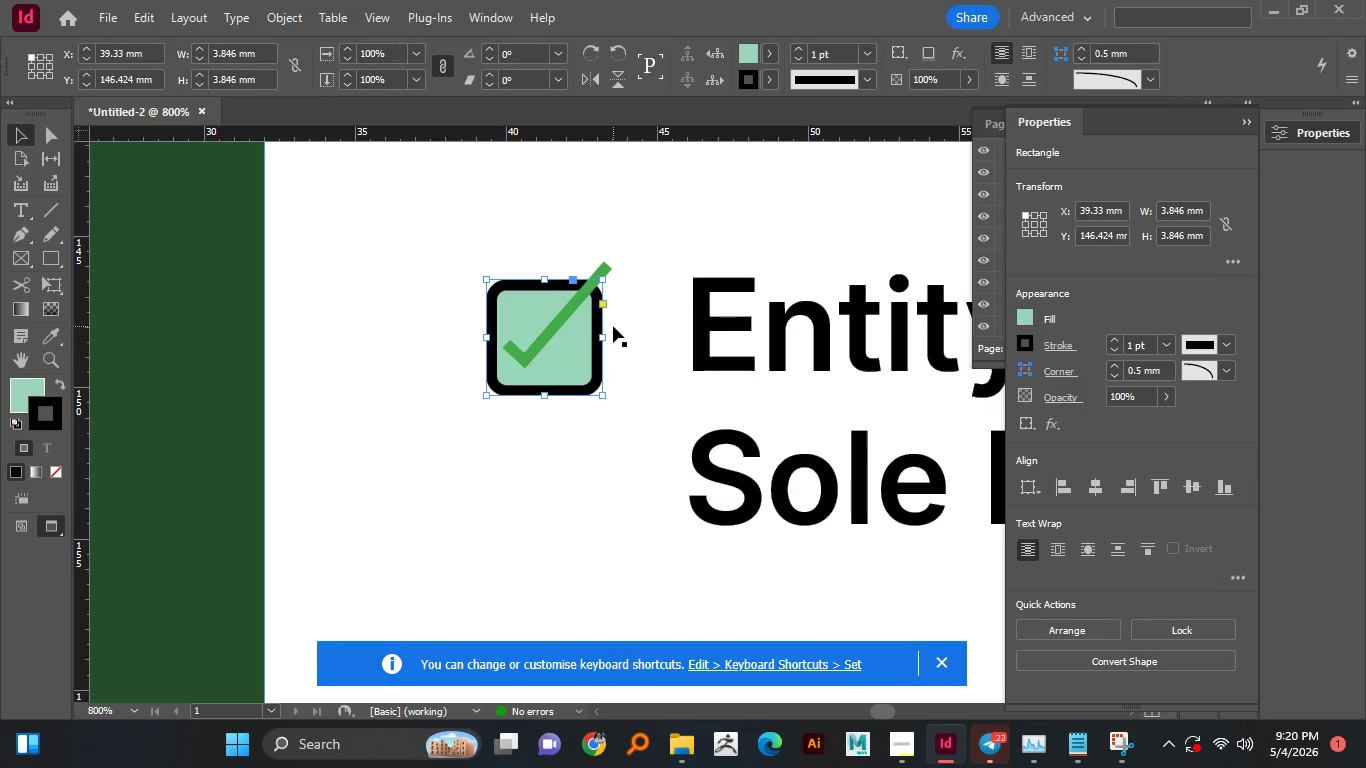 
left_click([586, 484])
 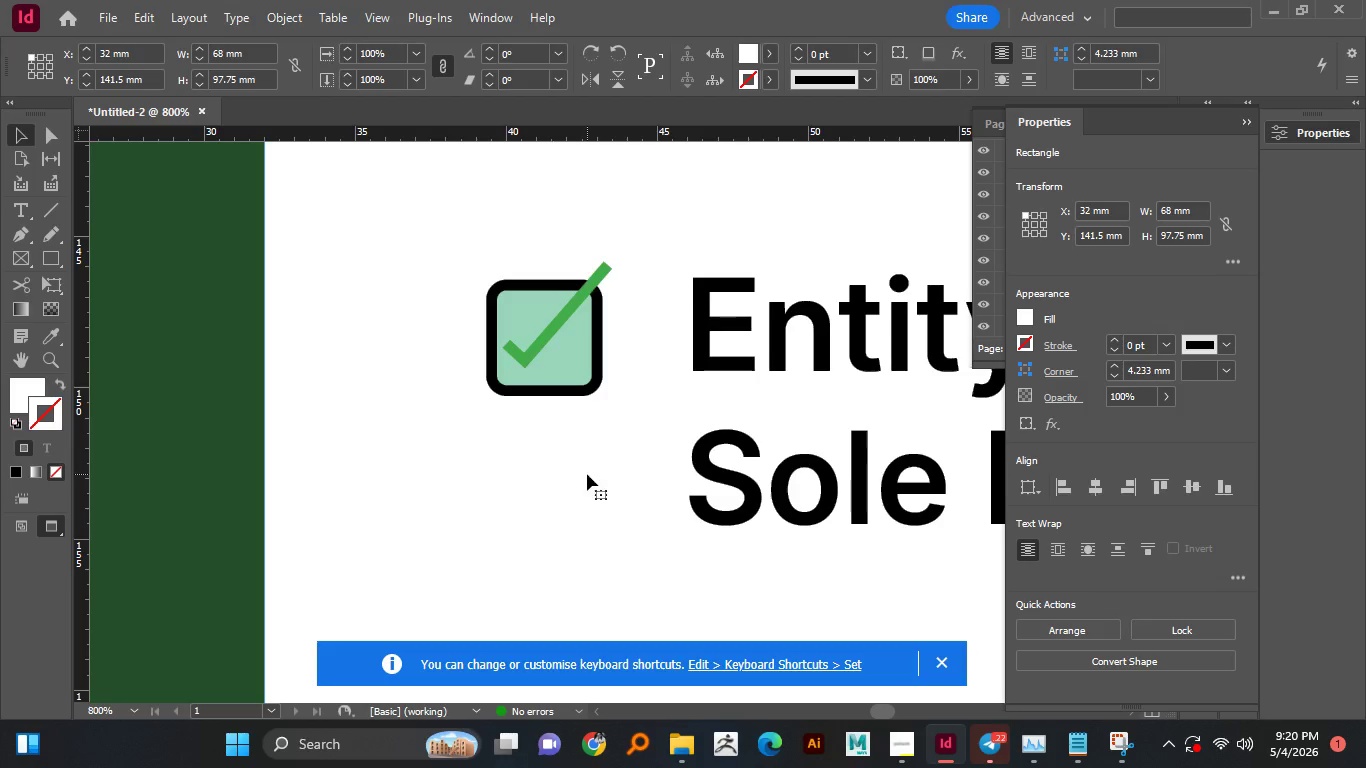 
hold_key(key=AltLeft, duration=1.03)
hold_key(key=AltLeft, duration=0.41)
scroll: coordinate [594, 460], scroll_direction: down, amount: 7.0
 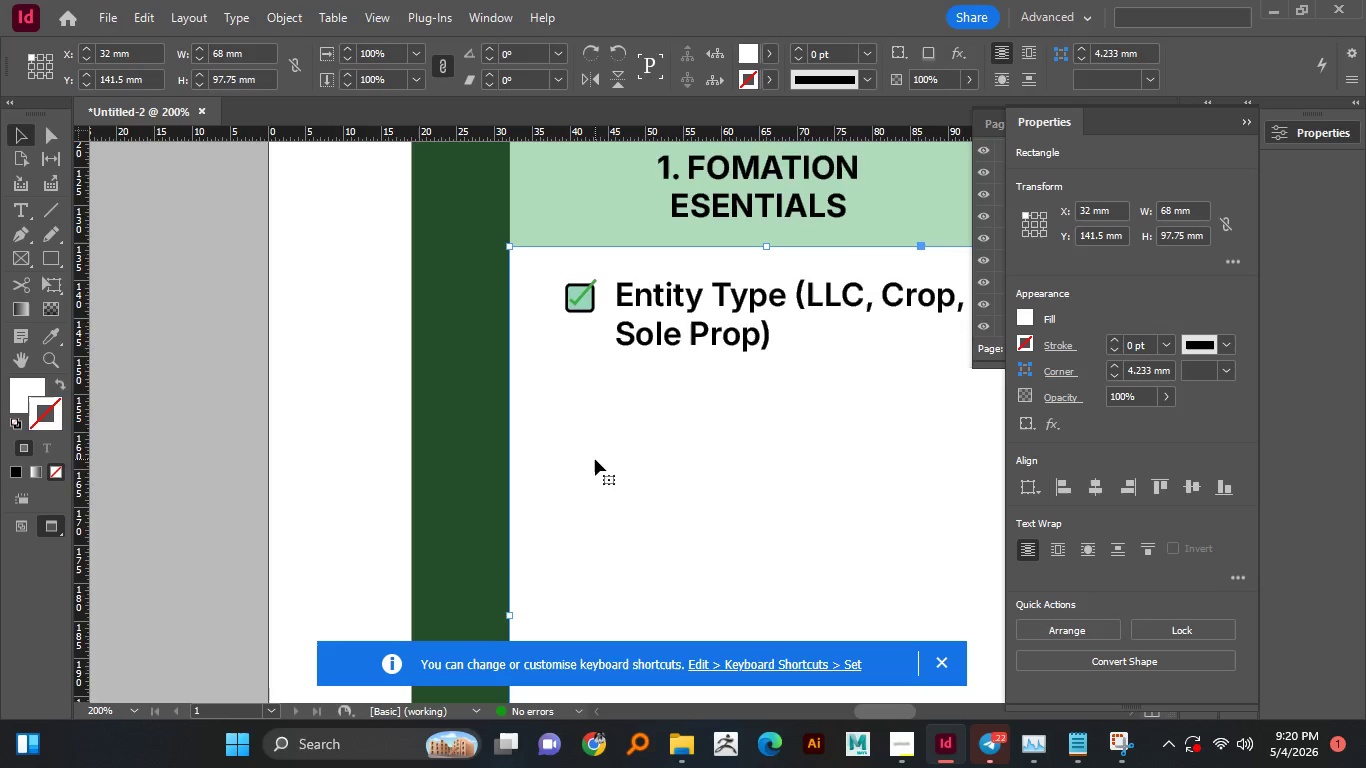 
hold_key(key=AltLeft, duration=0.53)
scroll: coordinate [595, 459], scroll_direction: down, amount: 3.0
 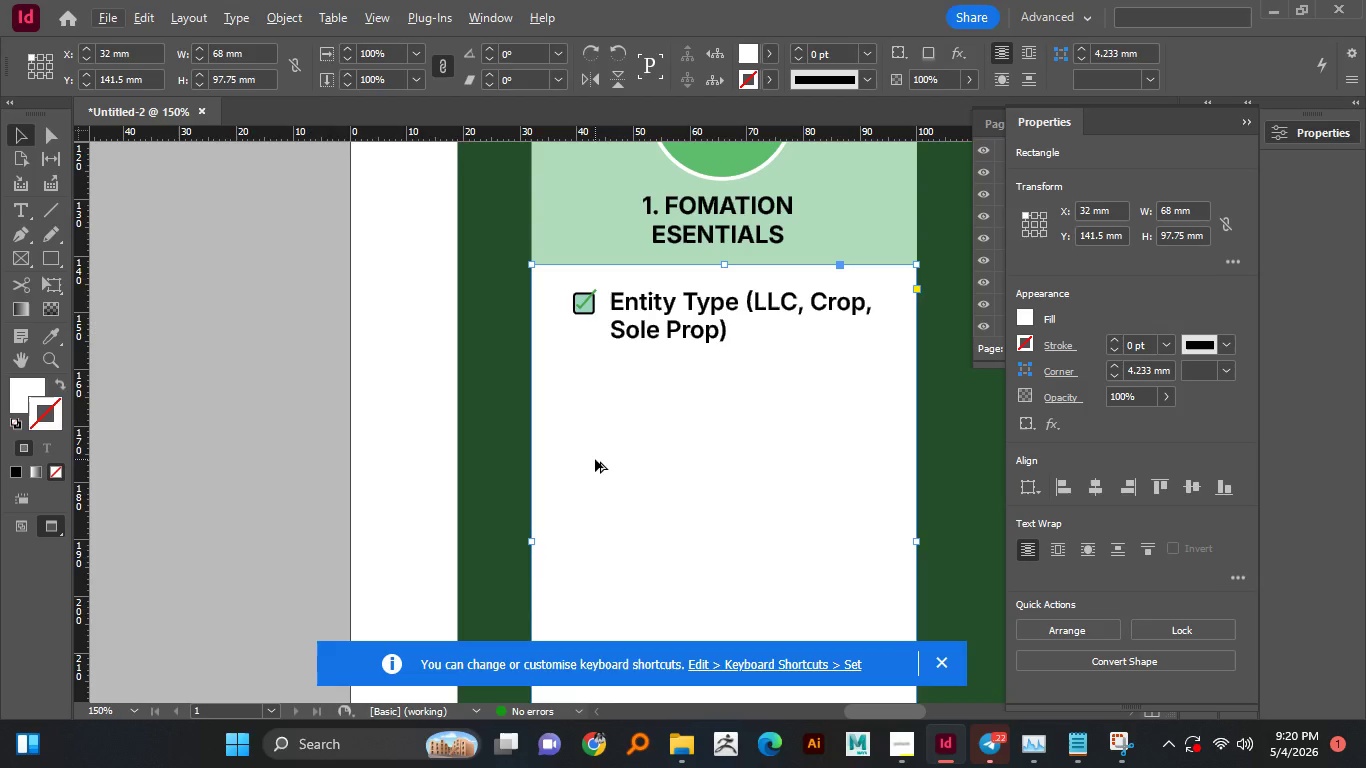 
hold_key(key=AltLeft, duration=0.58)
scroll: coordinate [619, 384], scroll_direction: down, amount: 1.0
 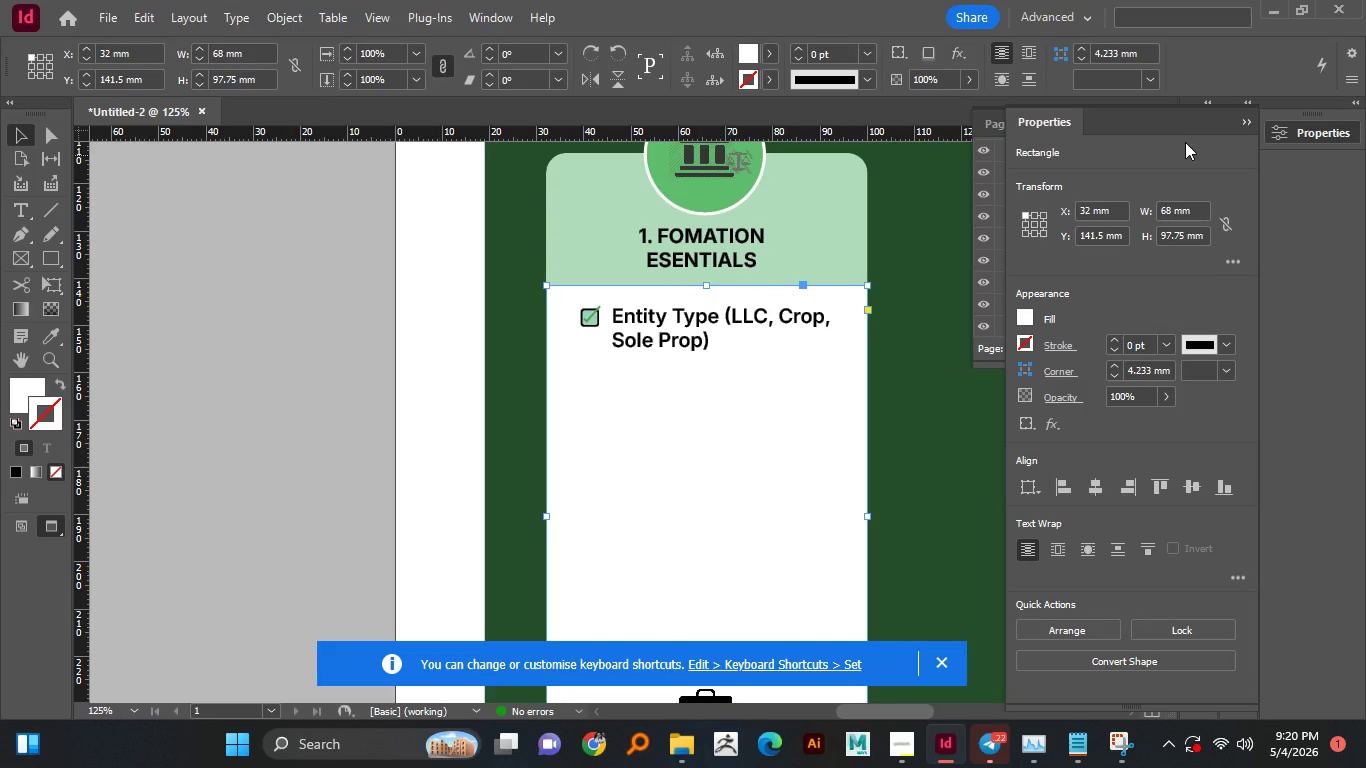 
left_click([1254, 125])
 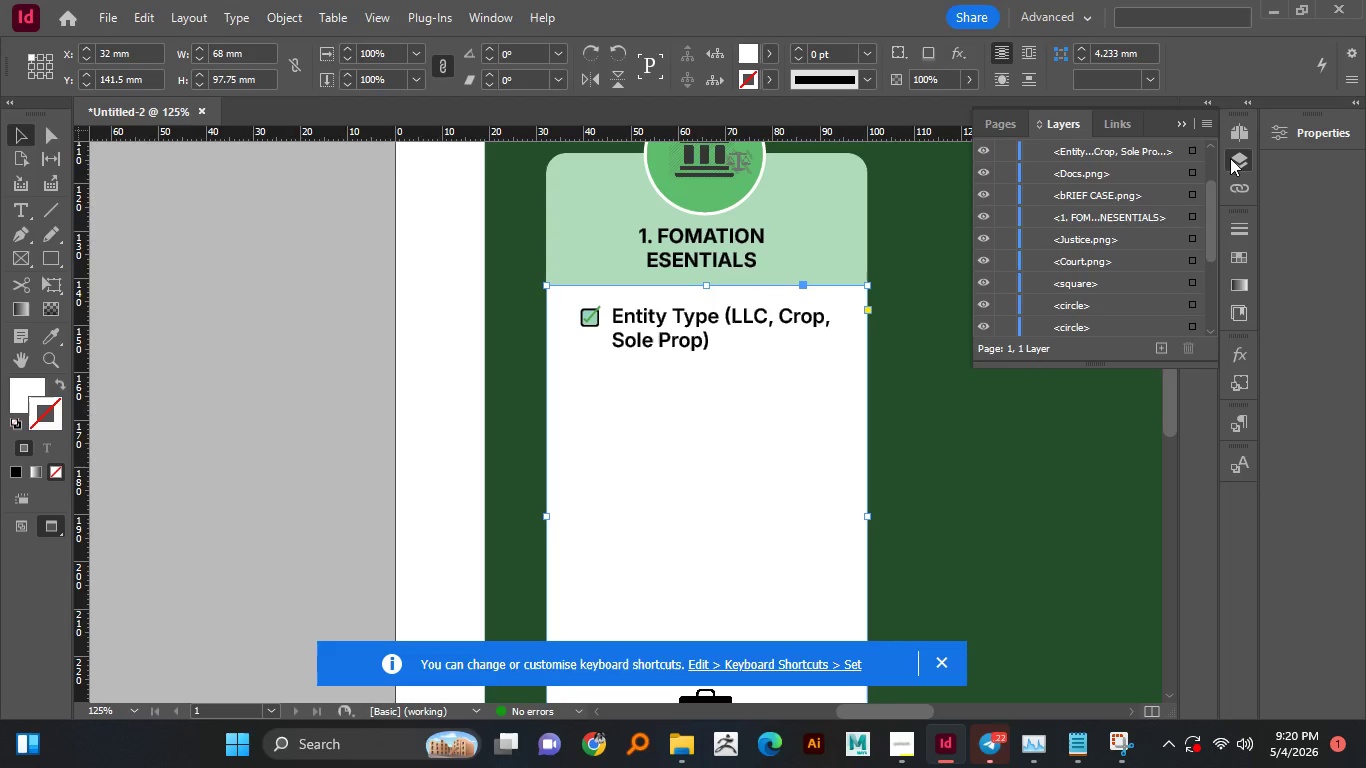 
left_click([1232, 160])
 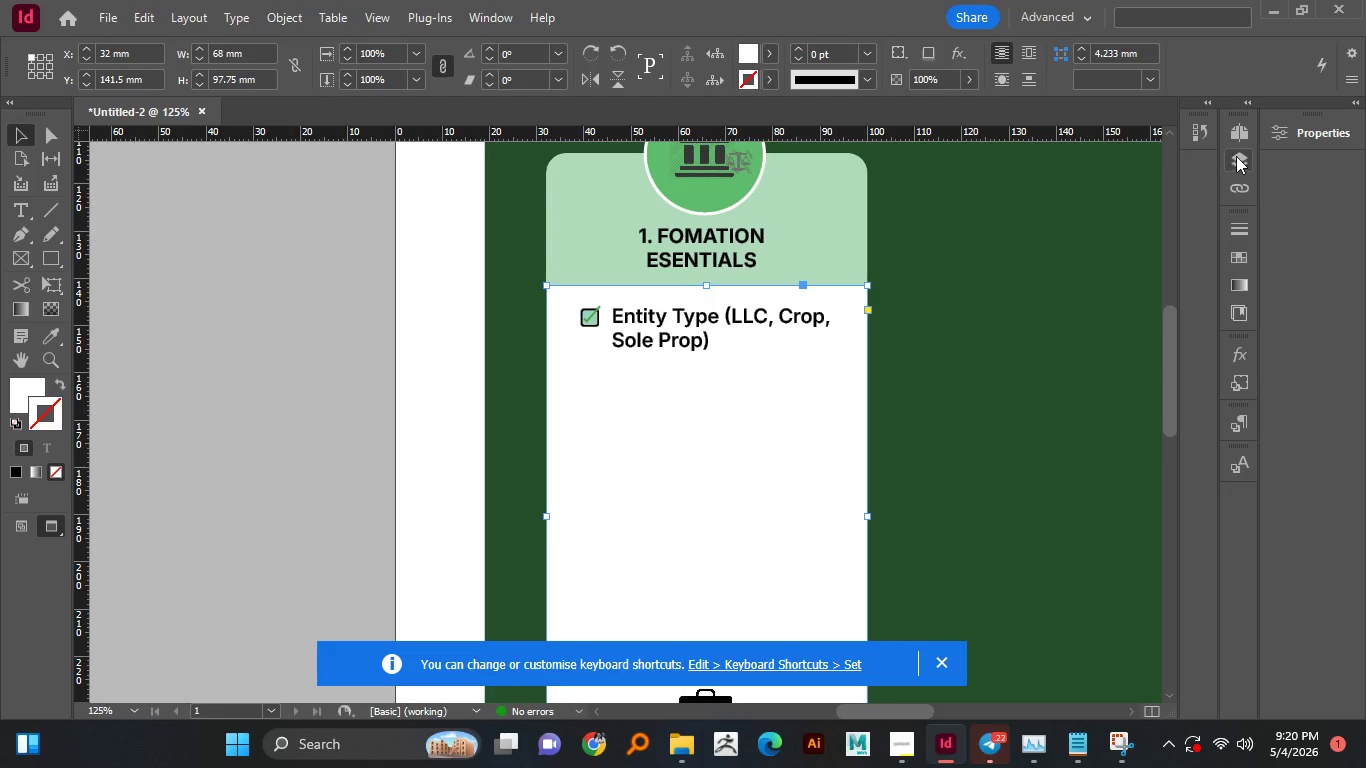 
left_click([1237, 155])
 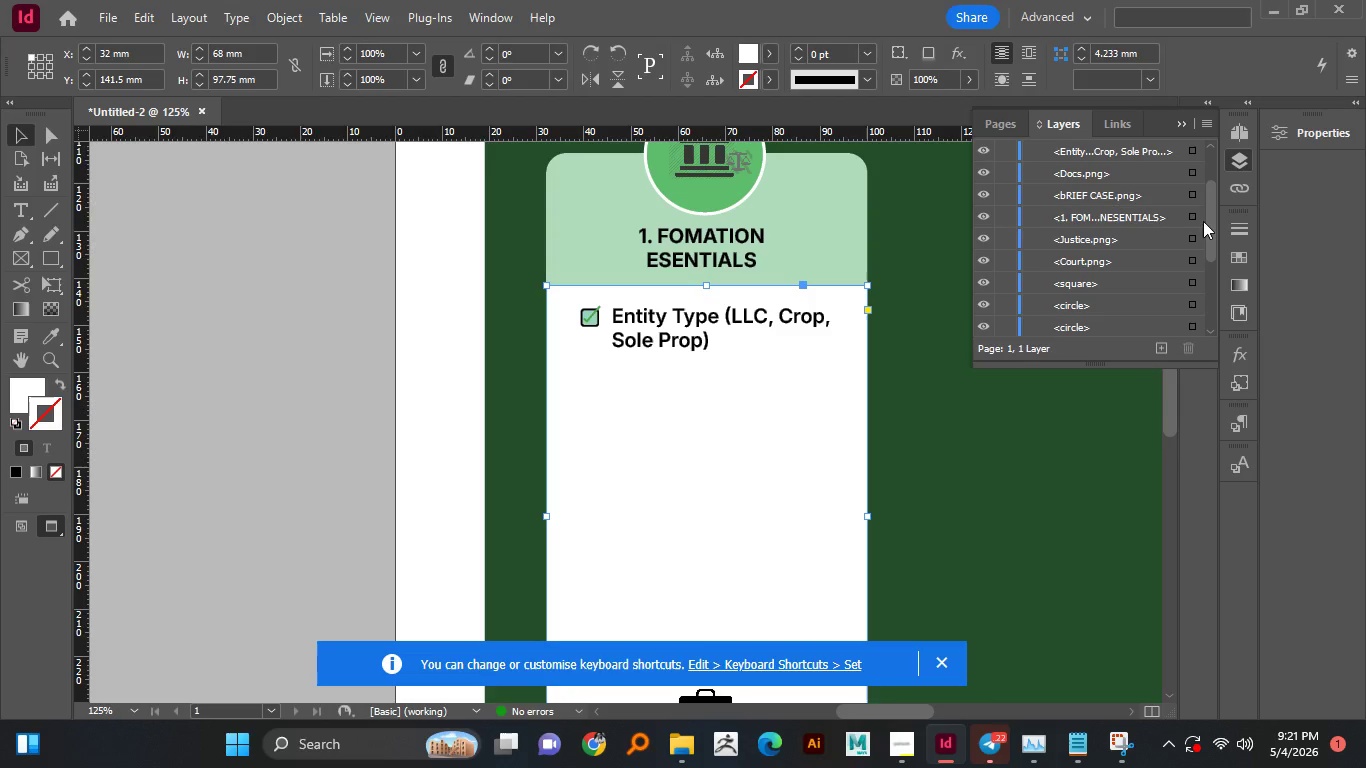 
left_click_drag(start_coordinate=[1209, 218], to_coordinate=[1203, 308])
 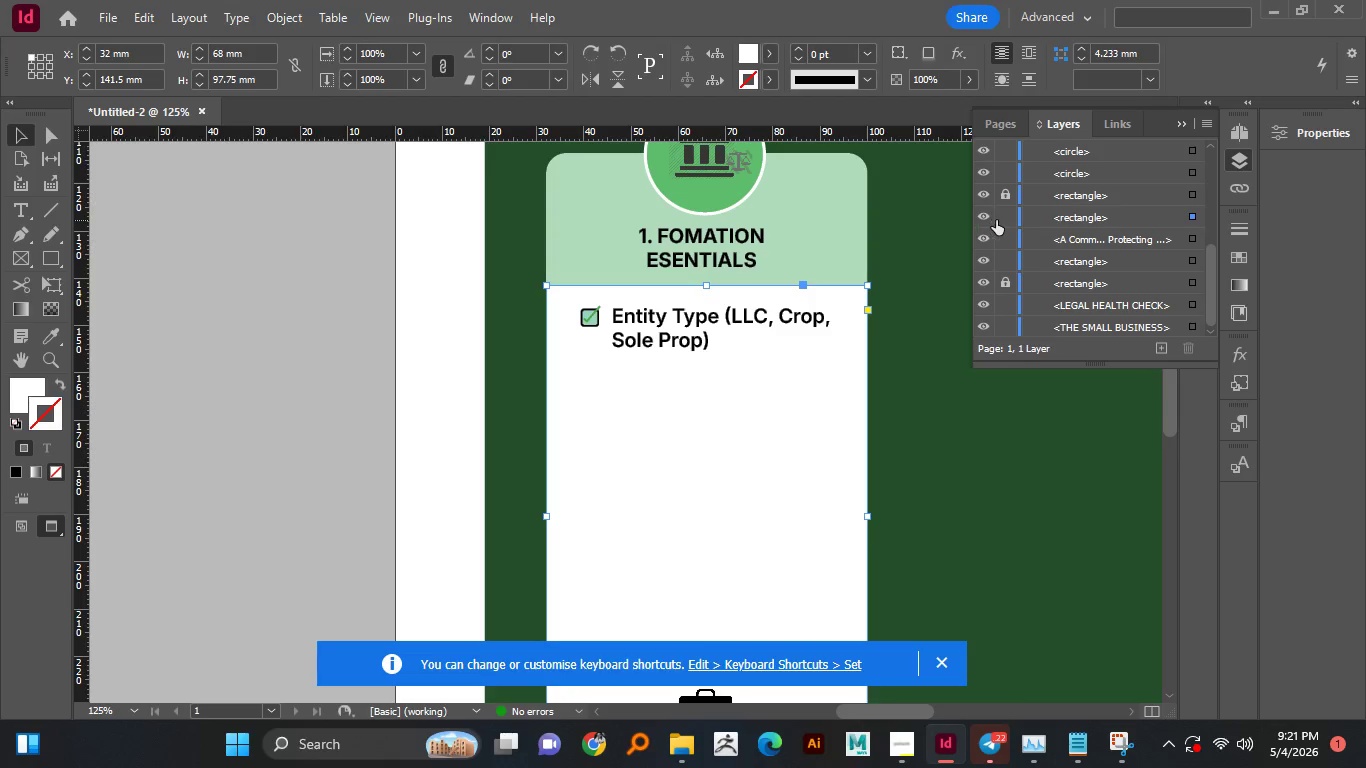 
left_click([1006, 217])
 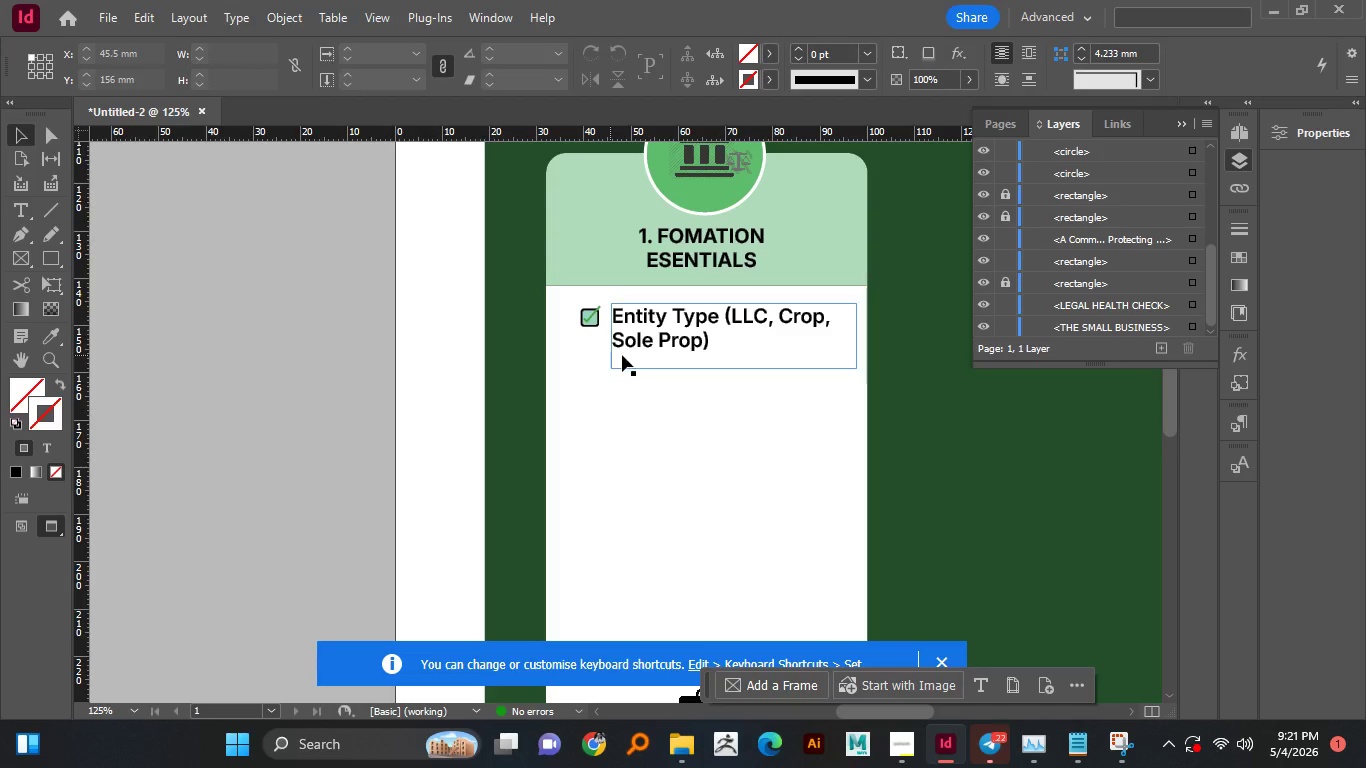 
left_click_drag(start_coordinate=[698, 403], to_coordinate=[584, 316])
 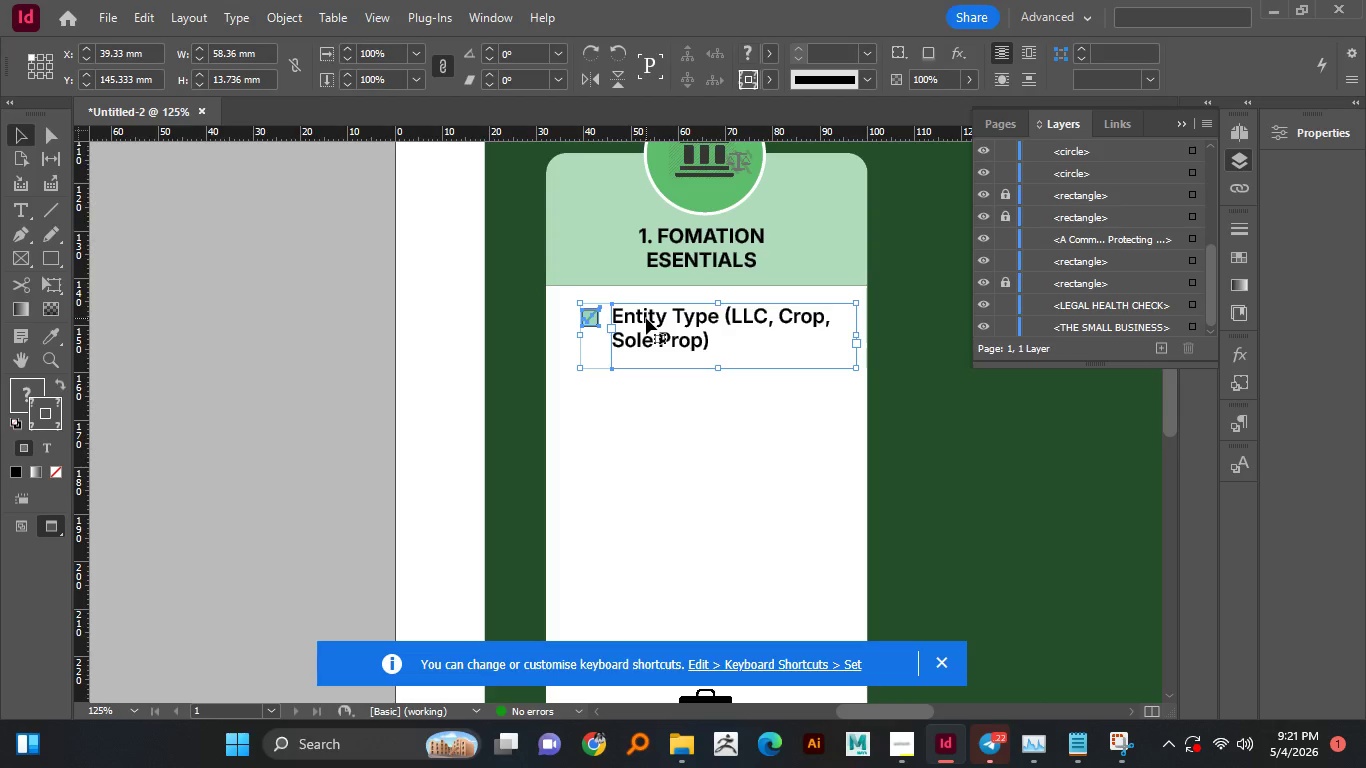 
hold_key(key=AltLeft, duration=1.92)
hold_key(key=ShiftLeft, duration=1.52)
left_click_drag(start_coordinate=[647, 318], to_coordinate=[651, 385])
 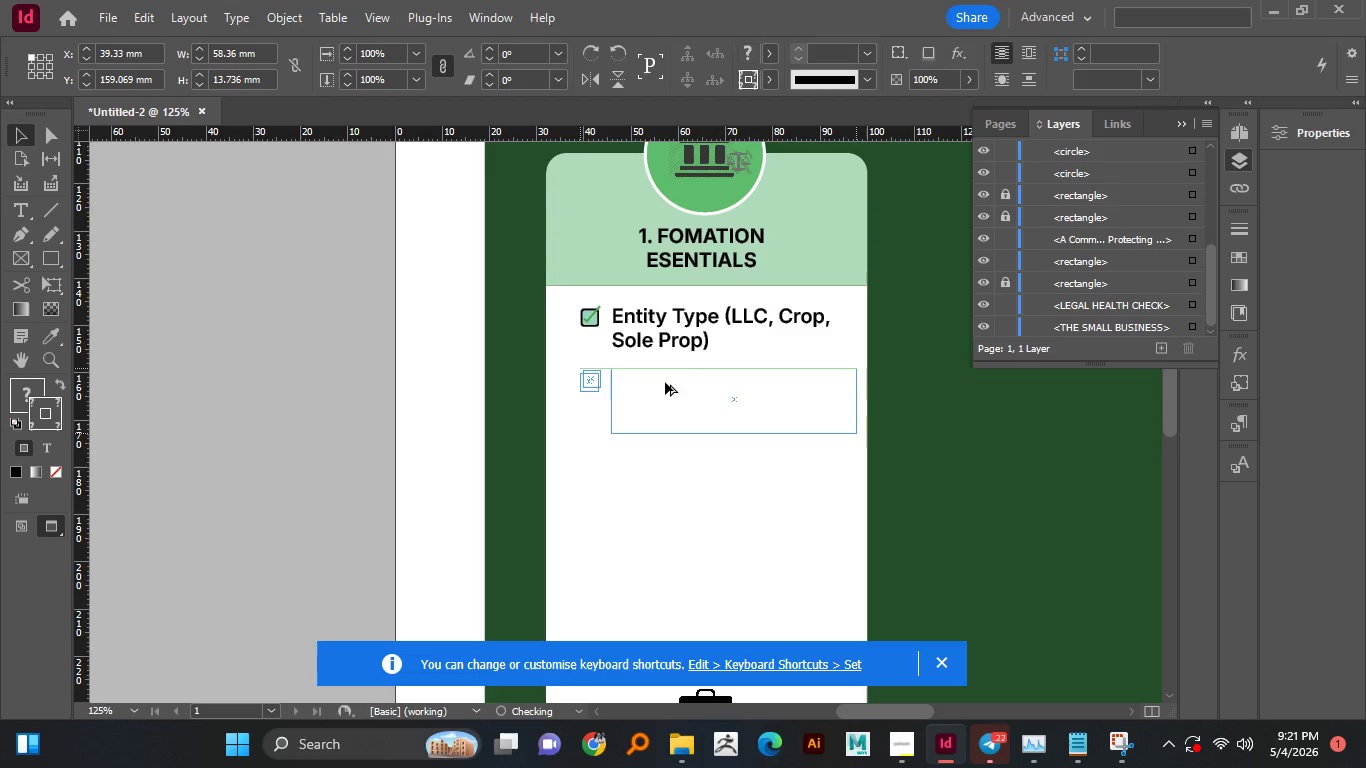 
key(Alt+Shift+ShiftLeft)
 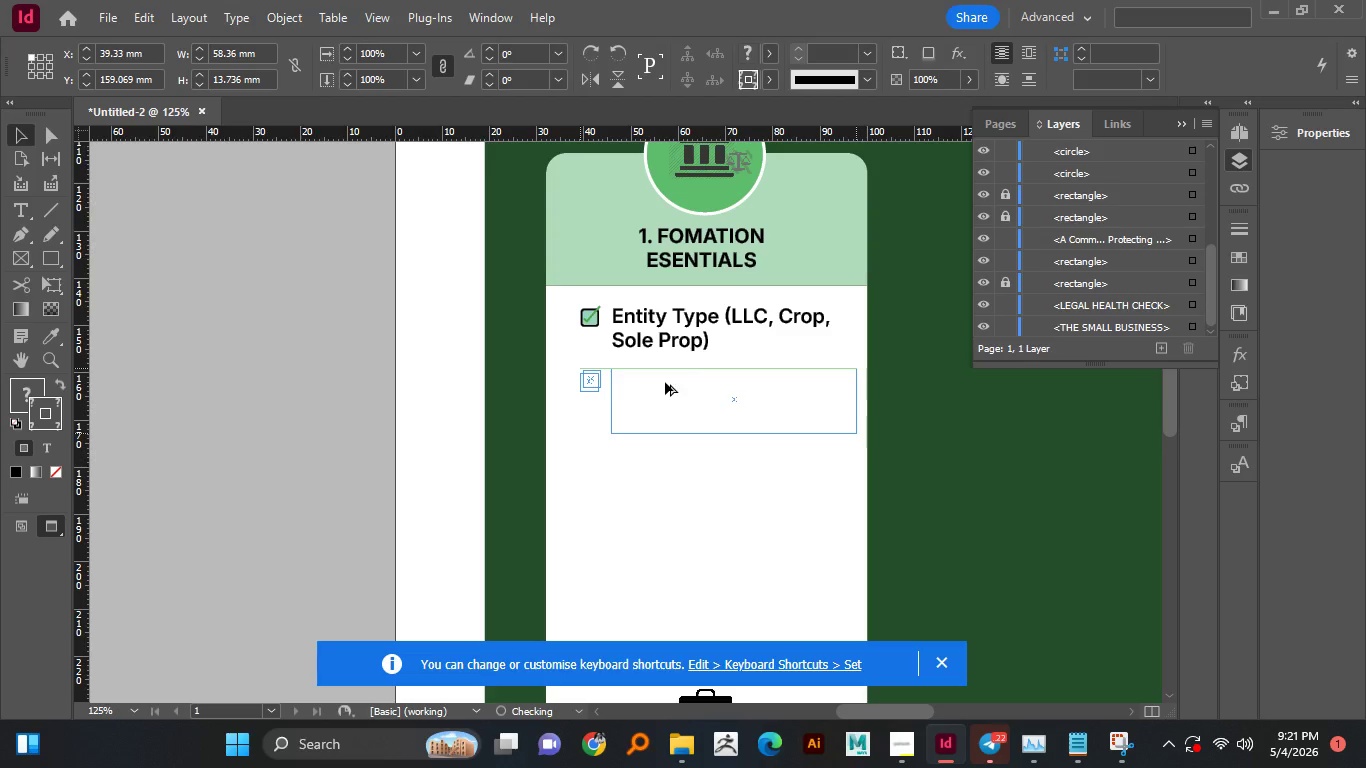 
key(Alt+Shift+ShiftLeft)
 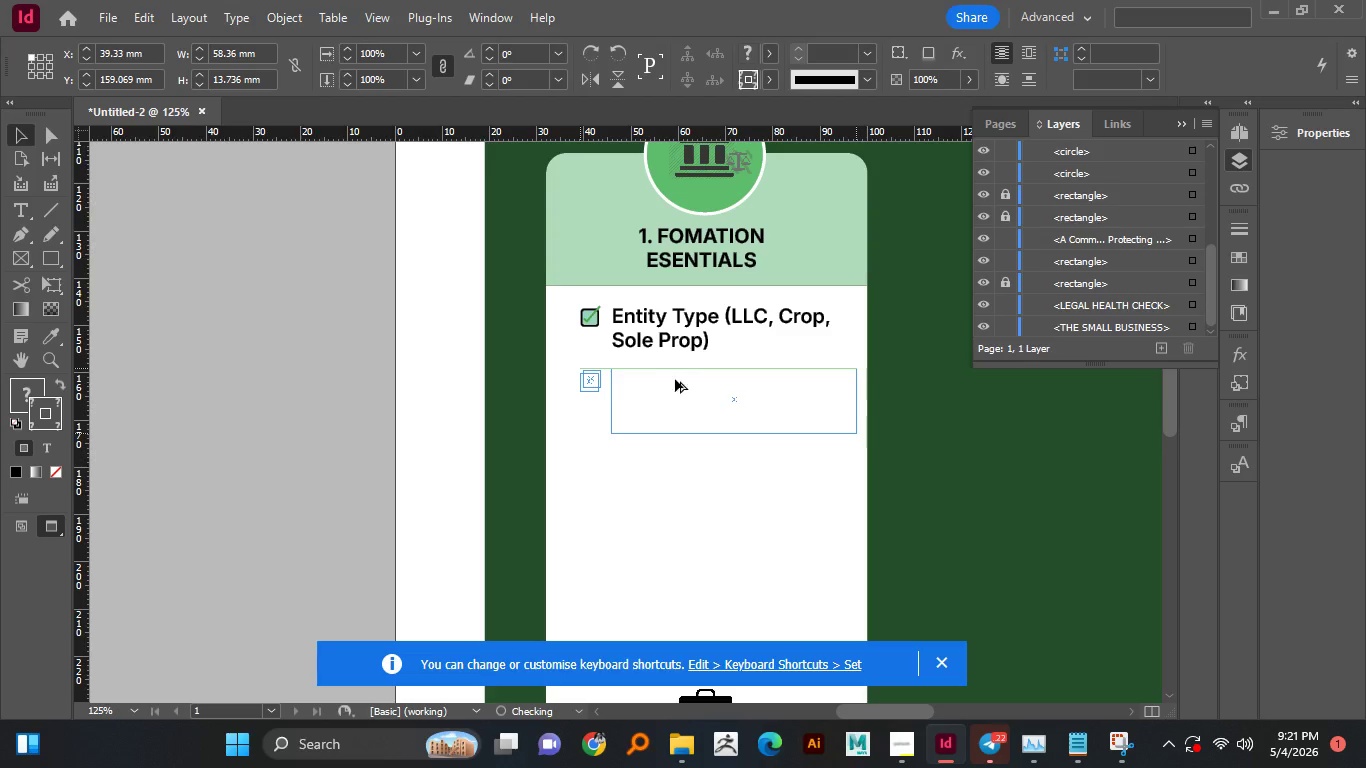 
key(Shift+ShiftLeft)
 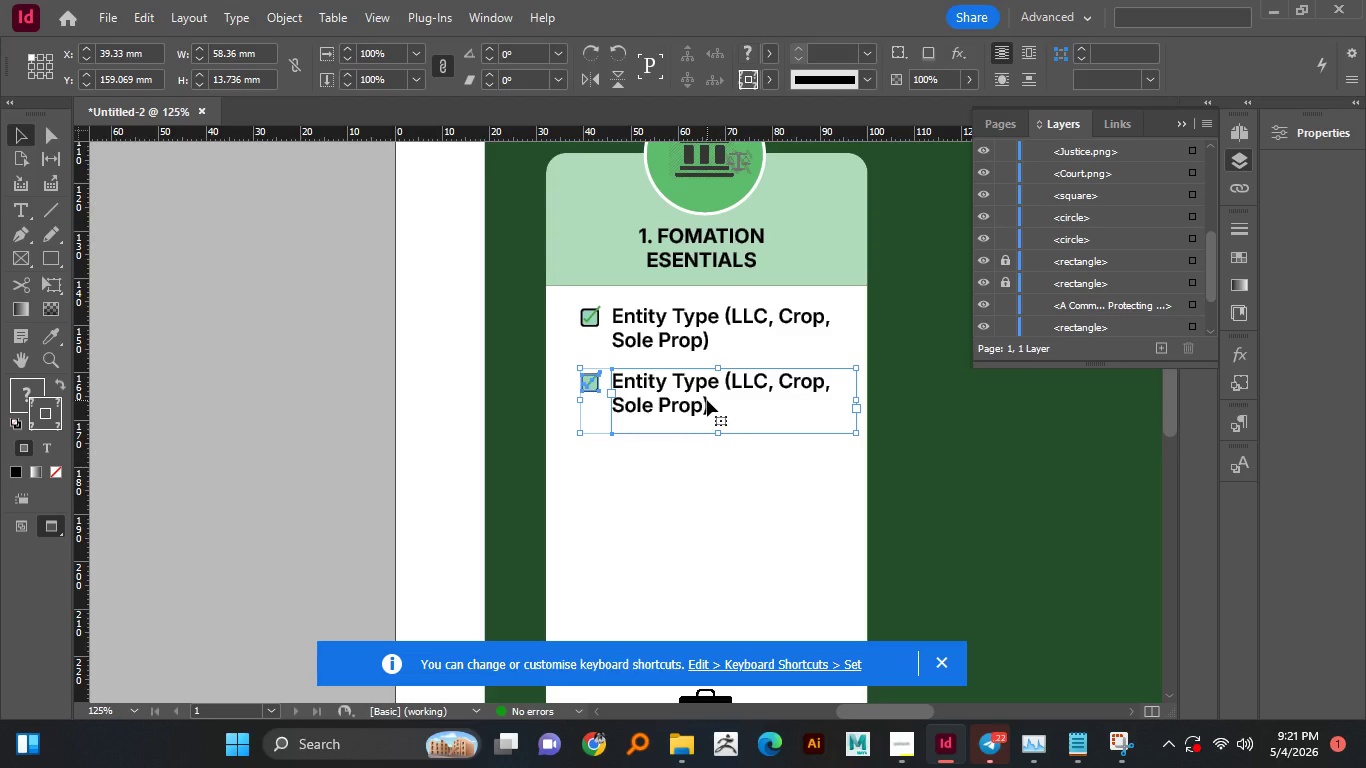 
wait(6.7)
 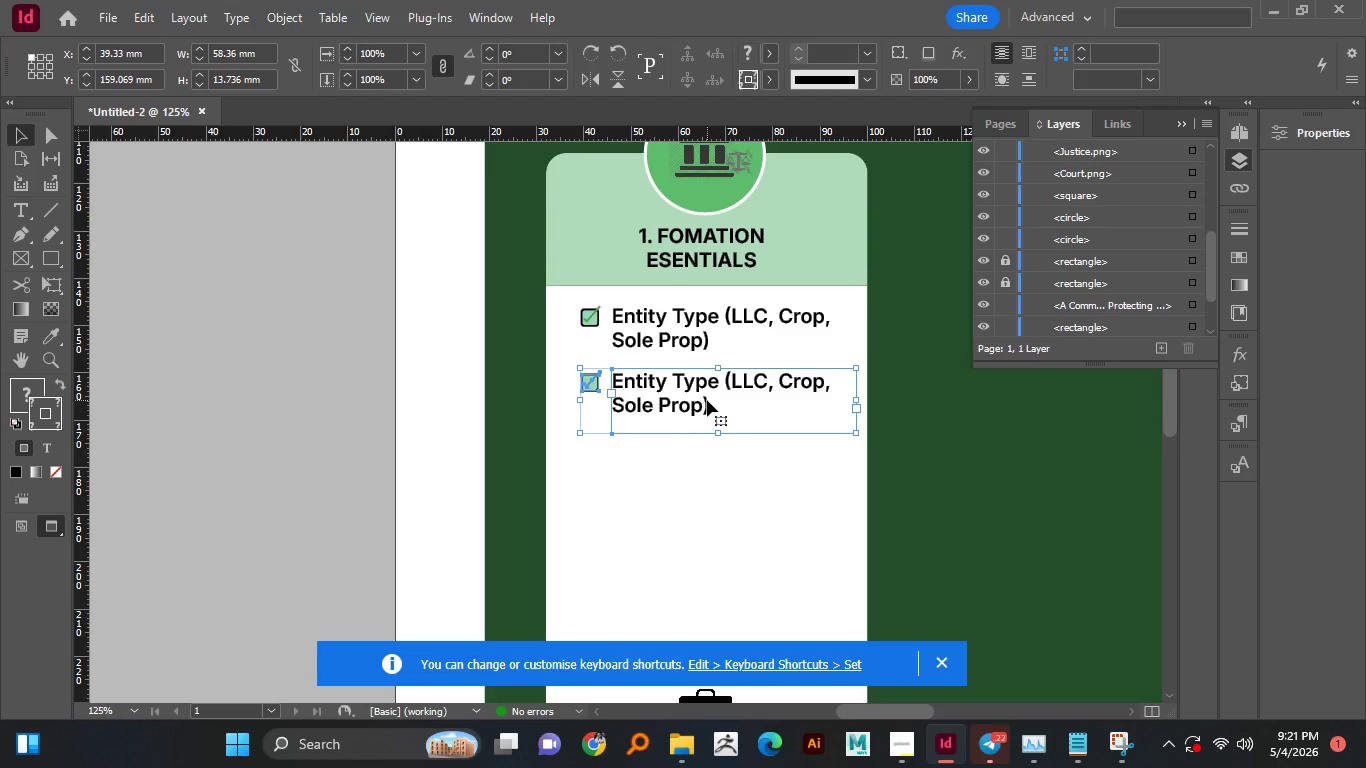 
scroll: coordinate [707, 400], scroll_direction: down, amount: 1.0
 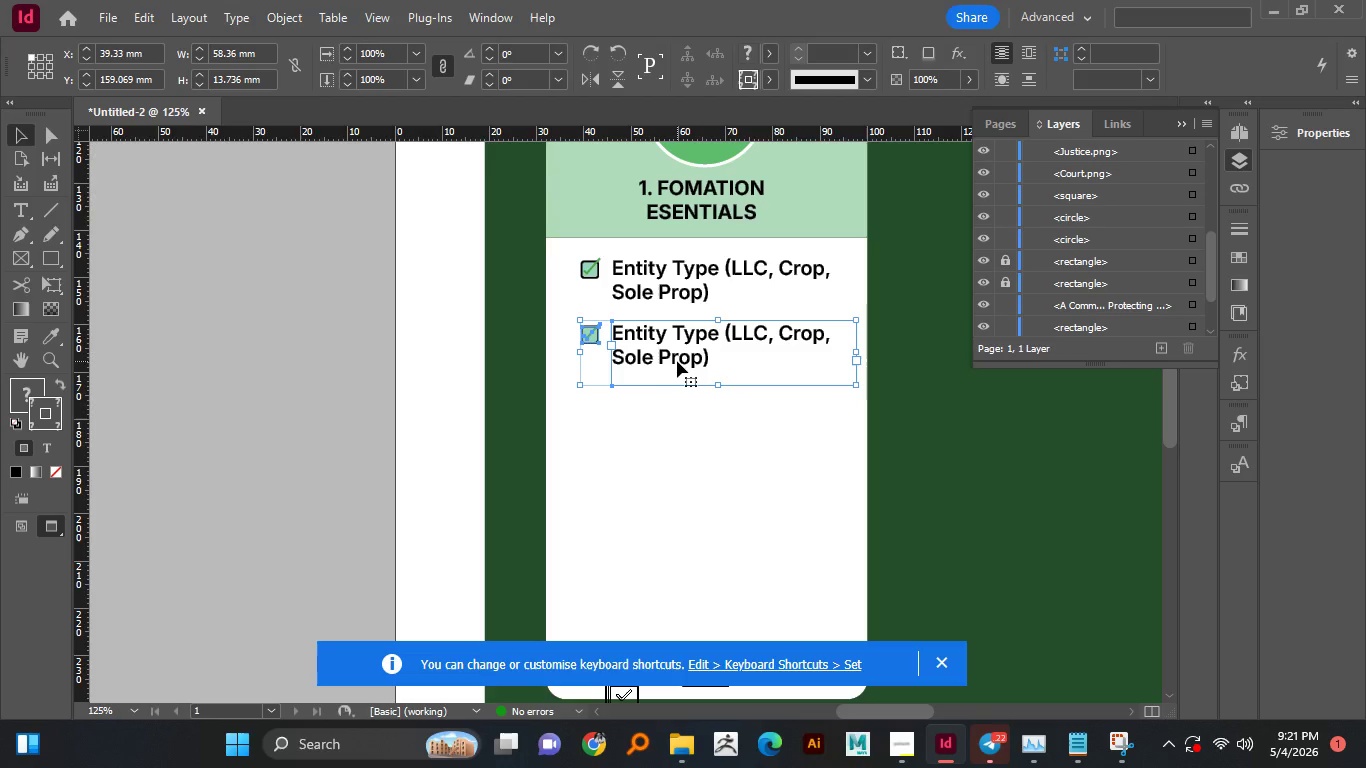 
hold_key(key=AltLeft, duration=2.86)
left_click_drag(start_coordinate=[678, 360], to_coordinate=[665, 439])
 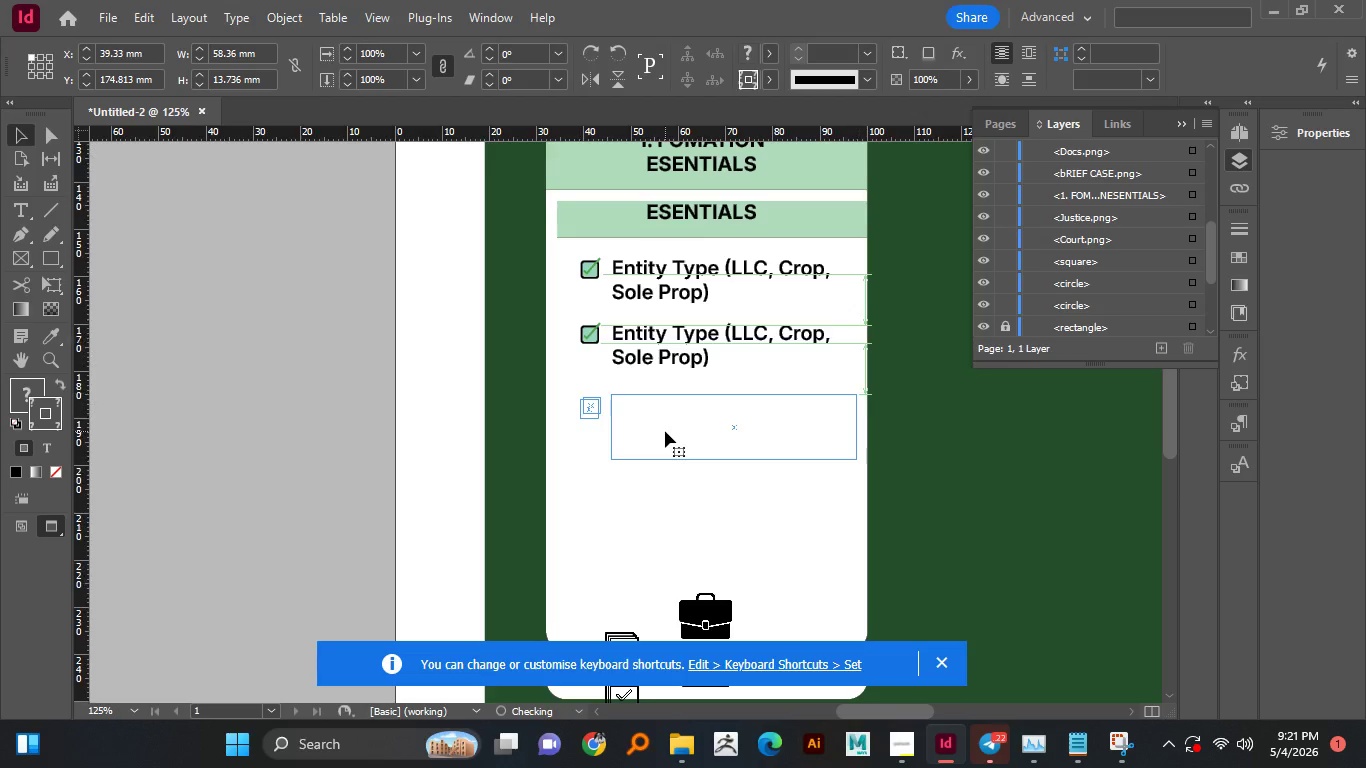 
hold_key(key=ShiftLeft, duration=1.52)
 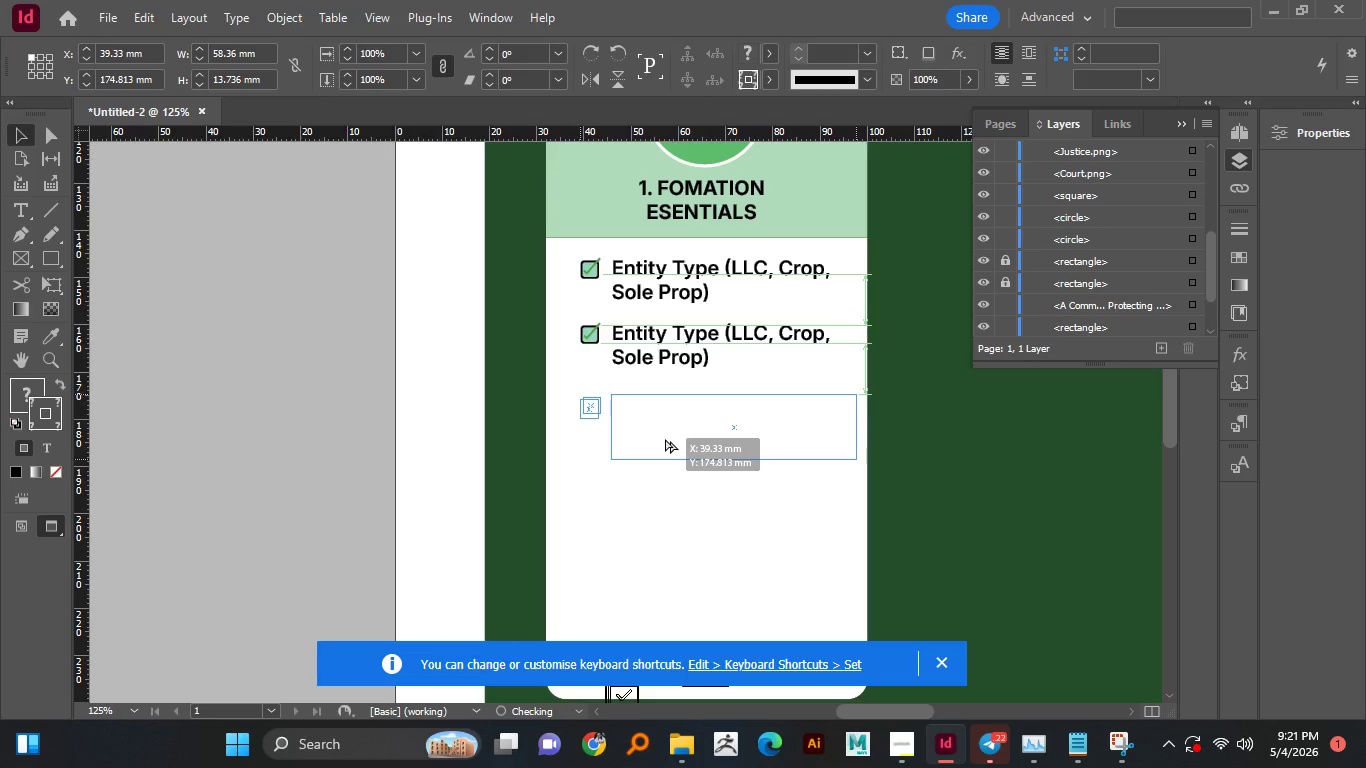 
hold_key(key=ShiftLeft, duration=0.95)
 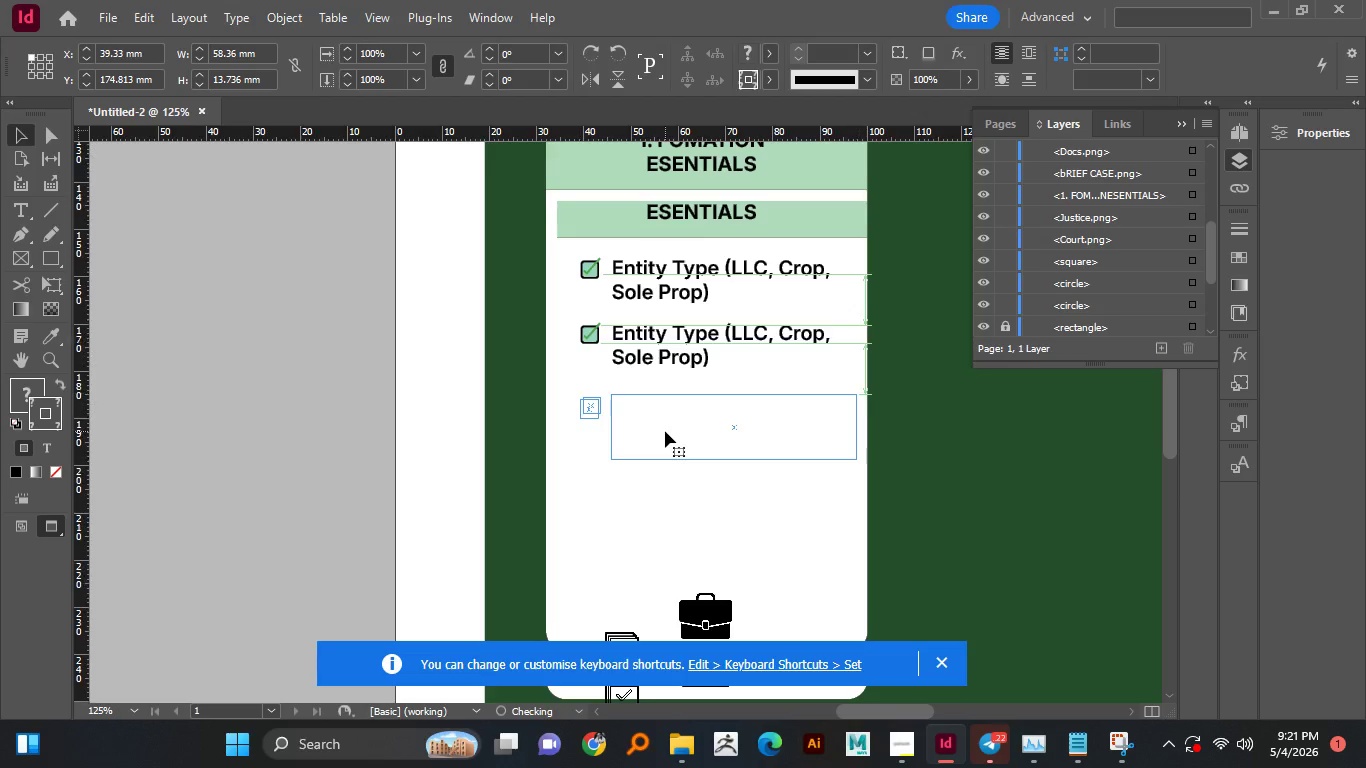 
scroll: coordinate [665, 431], scroll_direction: down, amount: 4.0
 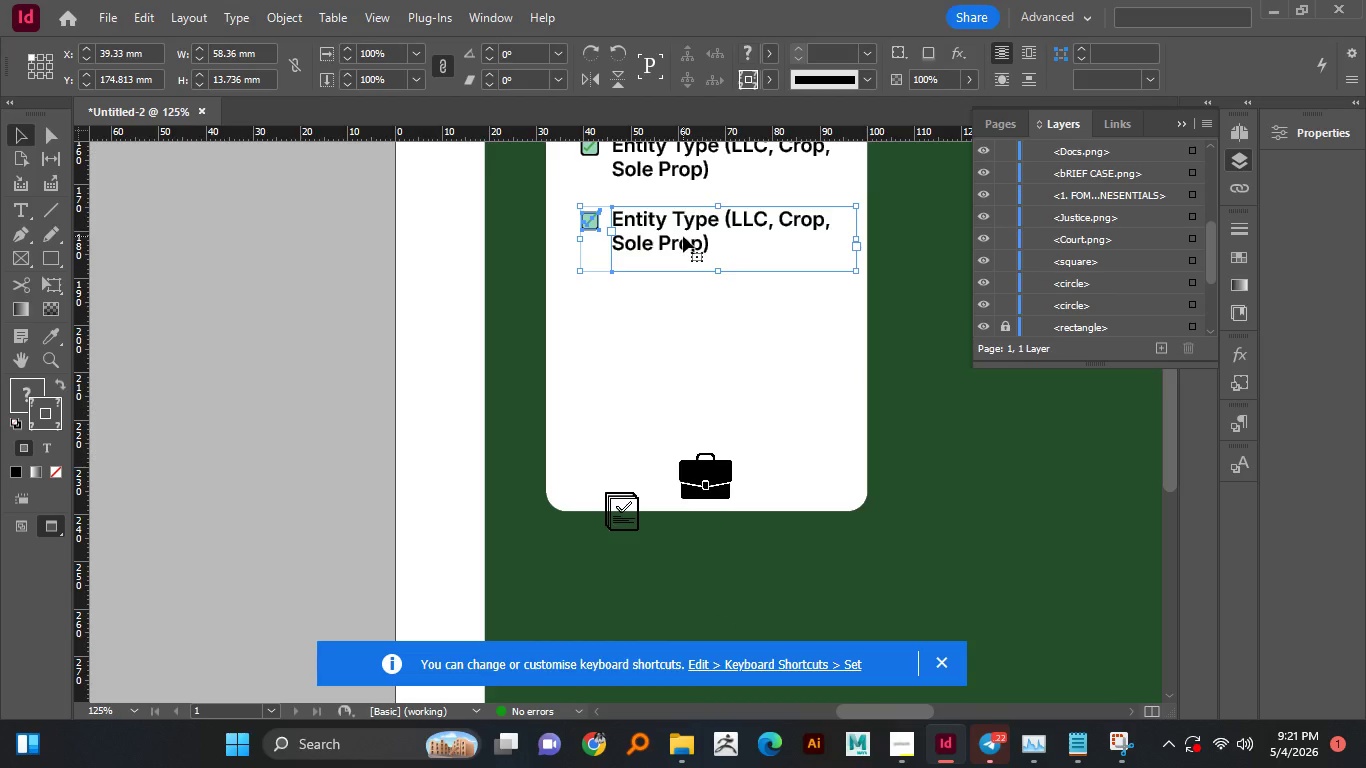 
hold_key(key=AltLeft, duration=1.61)
left_click_drag(start_coordinate=[683, 236], to_coordinate=[679, 328])
 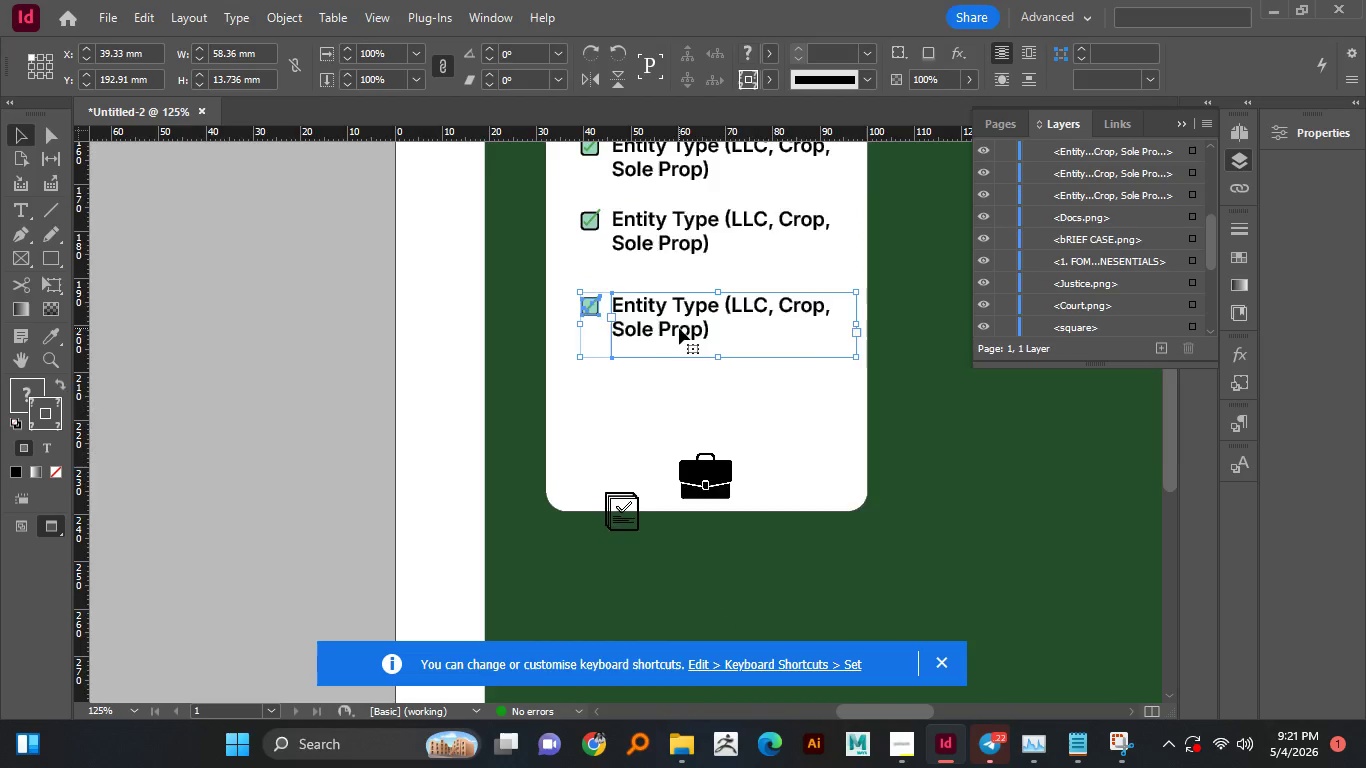 
hold_key(key=ShiftLeft, duration=1.24)
 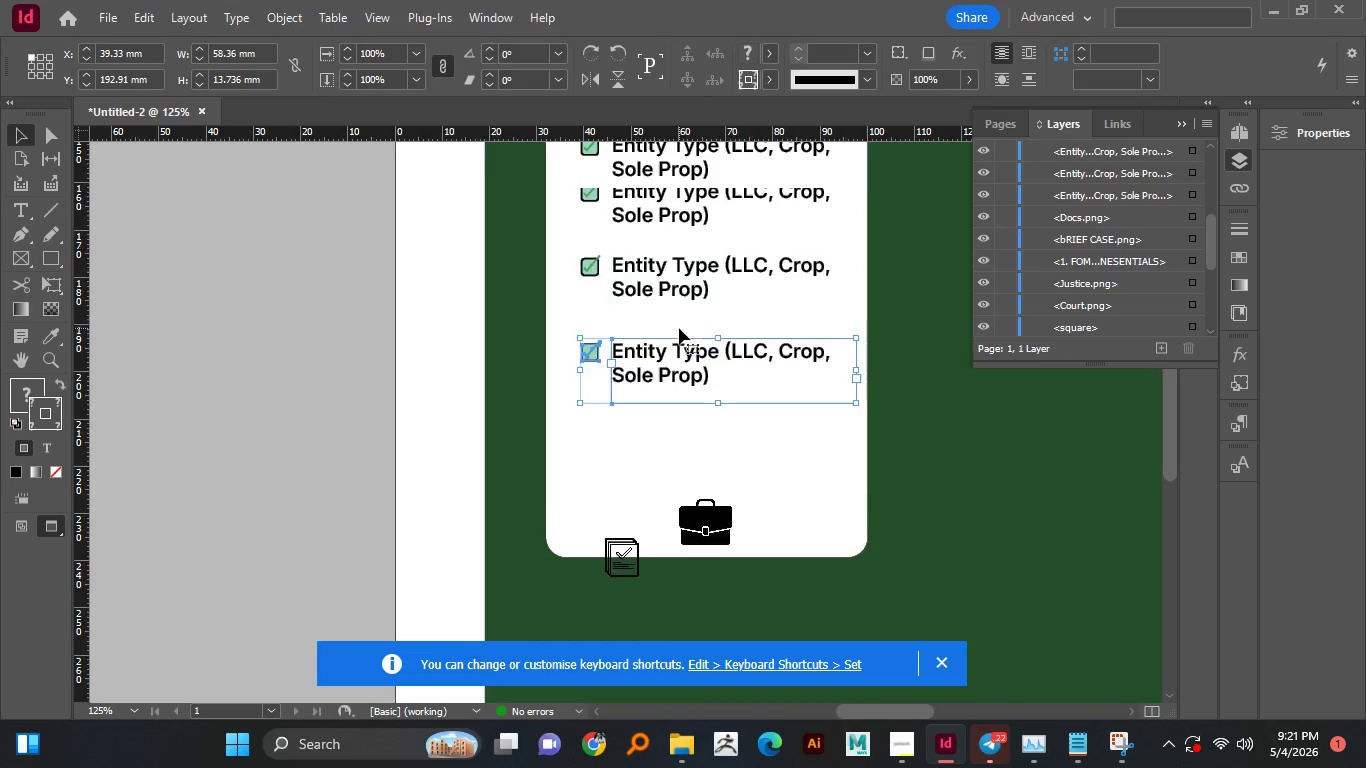 
scroll: coordinate [679, 328], scroll_direction: up, amount: 5.0
 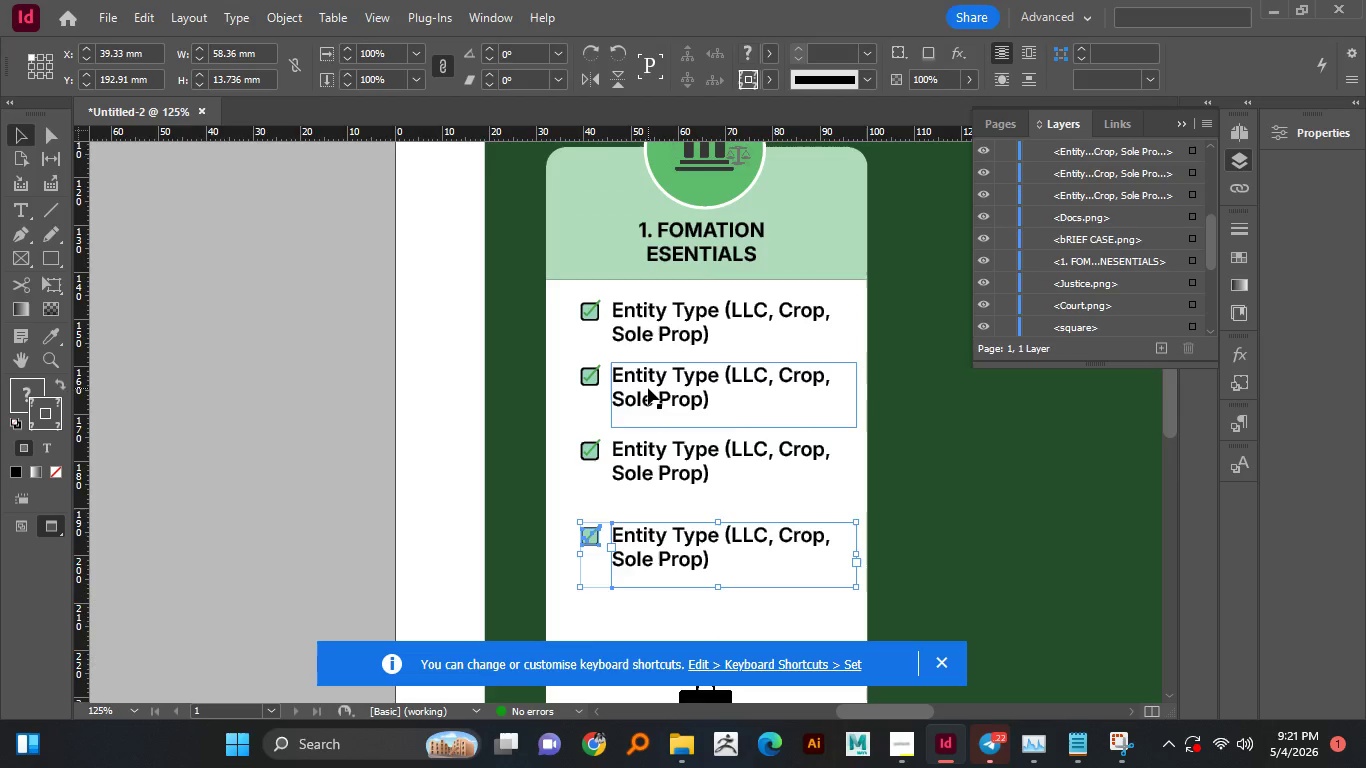 
double_click([648, 388])
 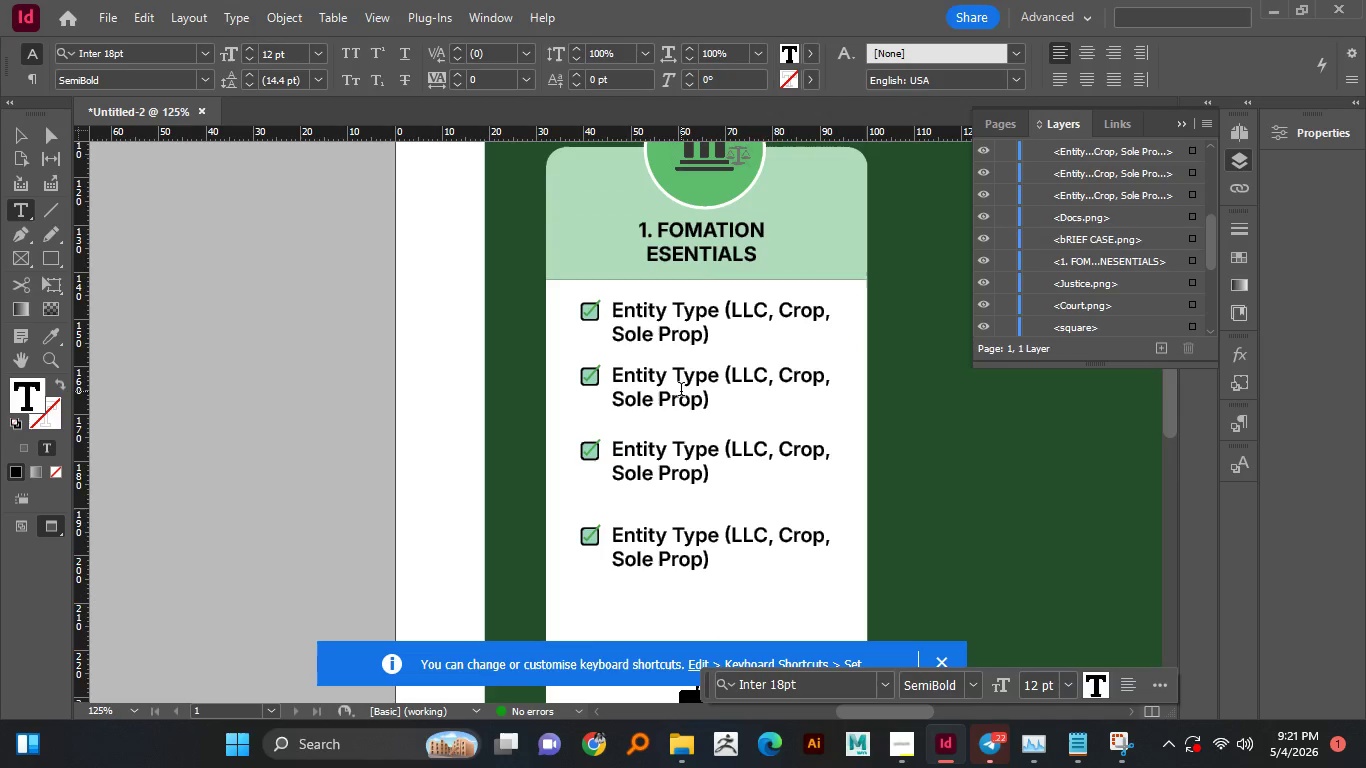 
key(Control+A)
 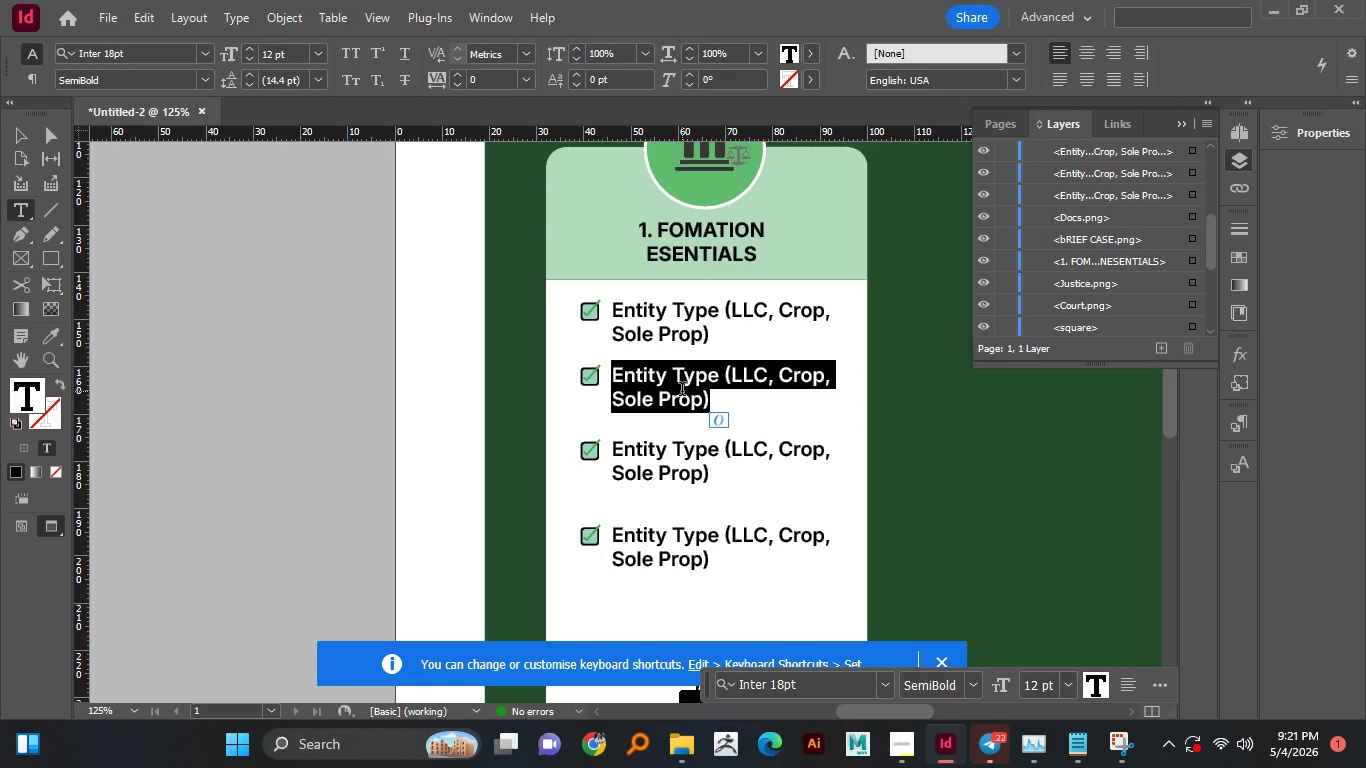 
type(Opers)
key(Backspace)
type(ating )
 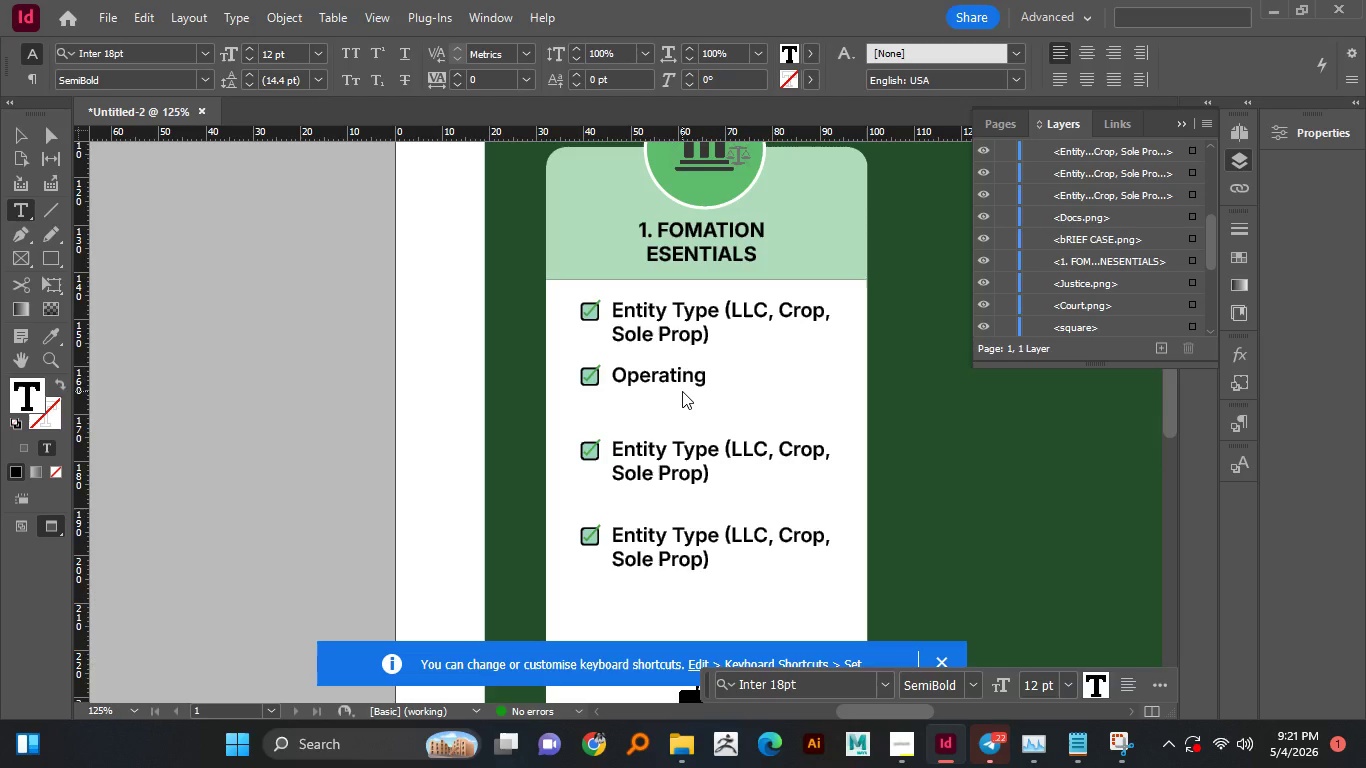 
wait(9.17)
 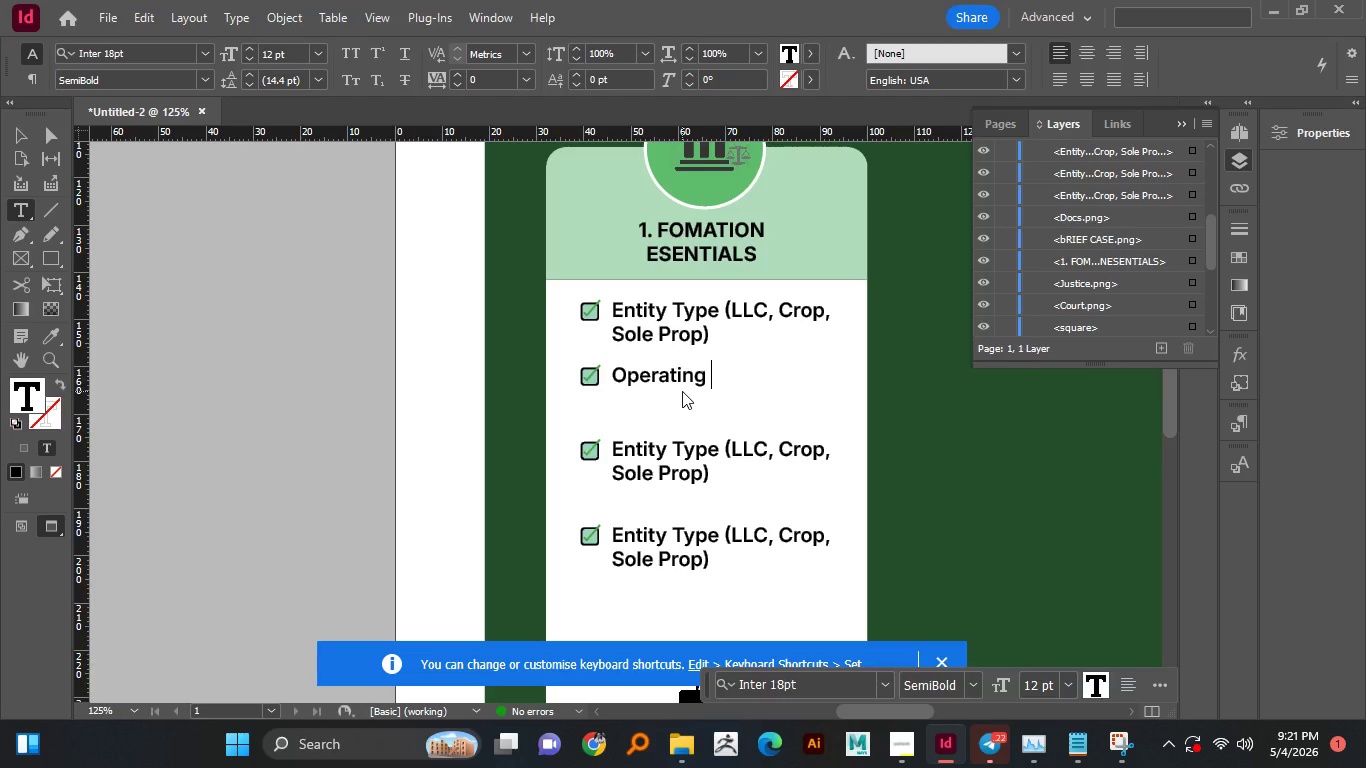 
type(Agreements/)
 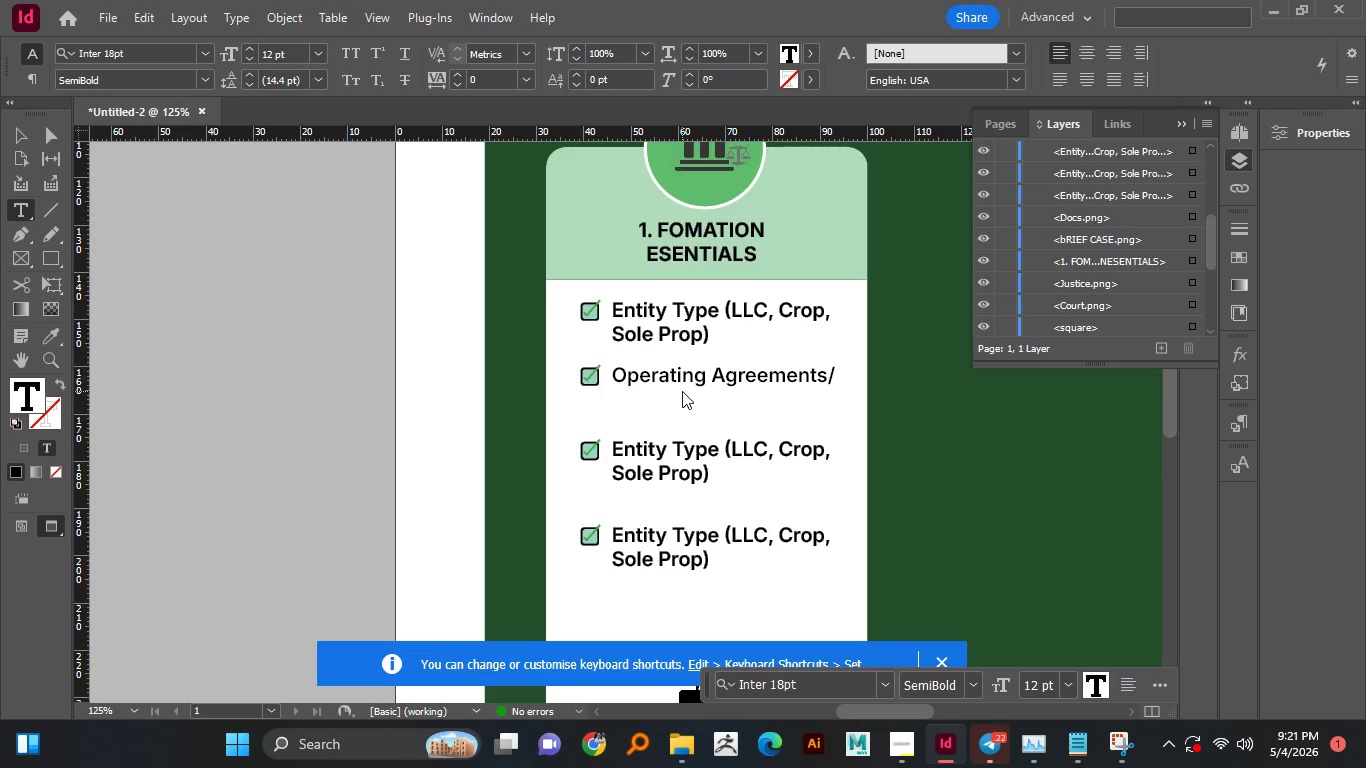 
key(Enter)
 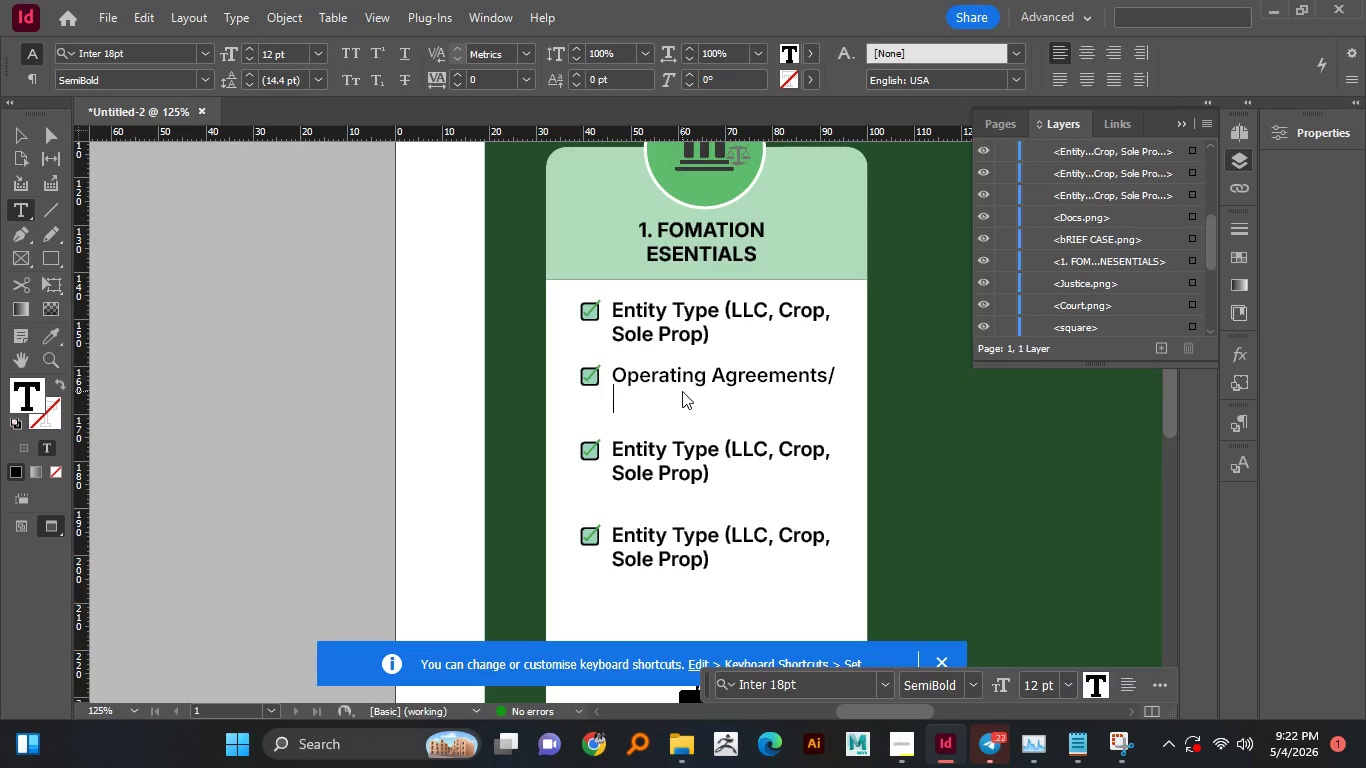 
type(Byla)
 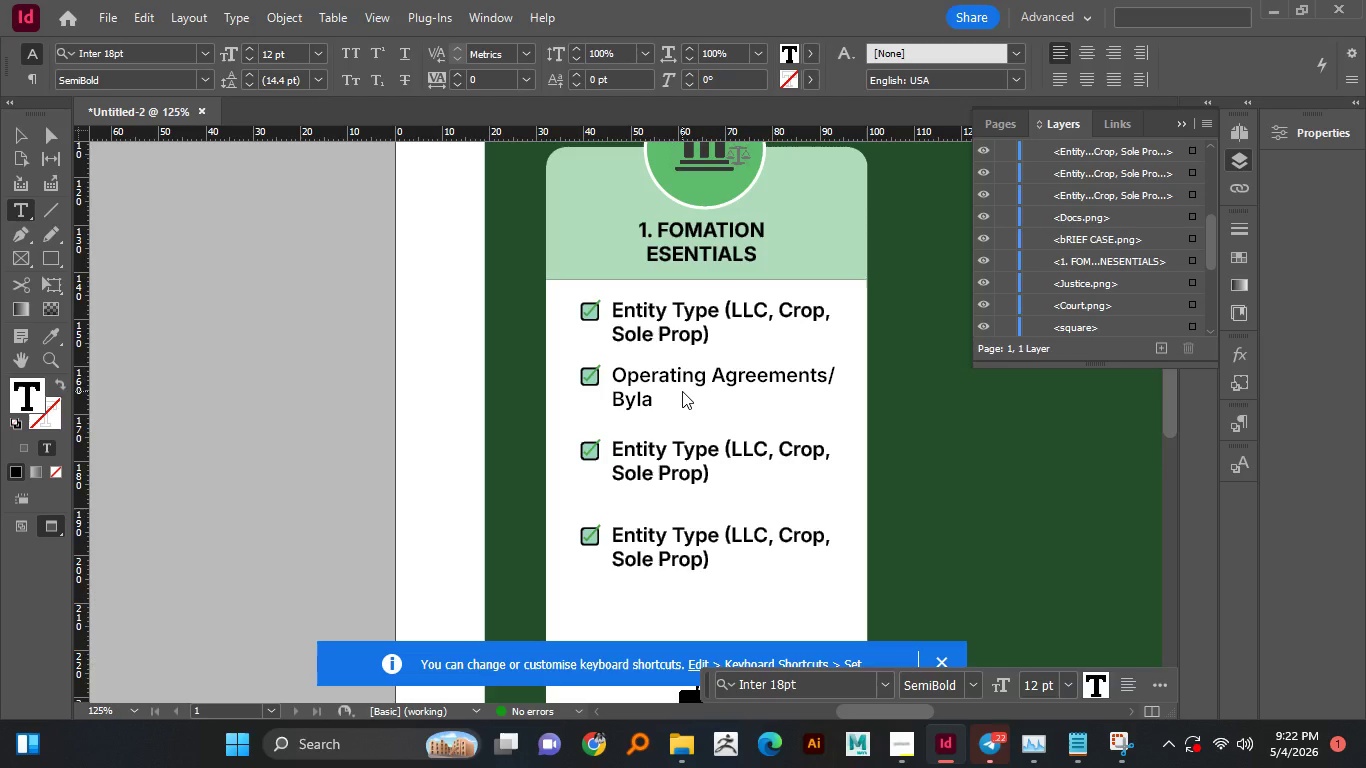 
type(ws)
 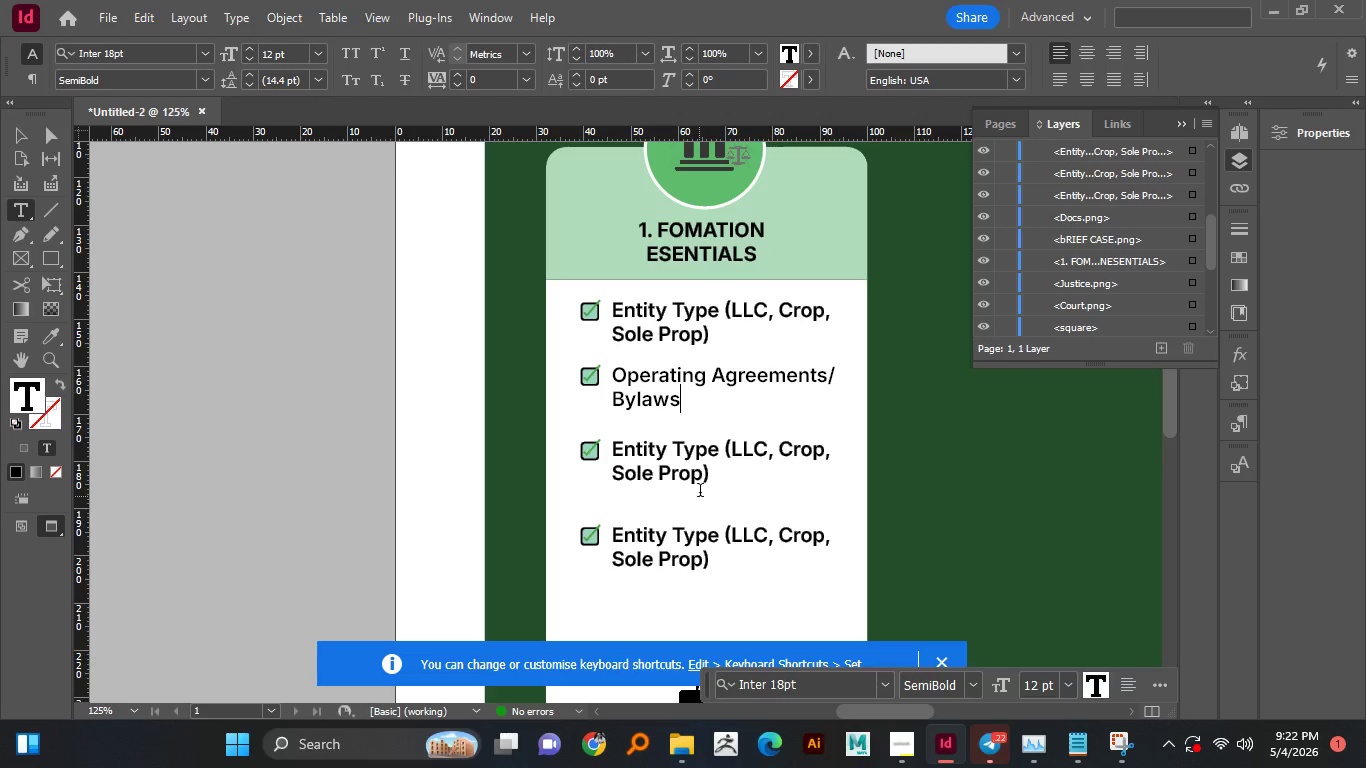 
left_click_drag(start_coordinate=[713, 474], to_coordinate=[602, 456])
 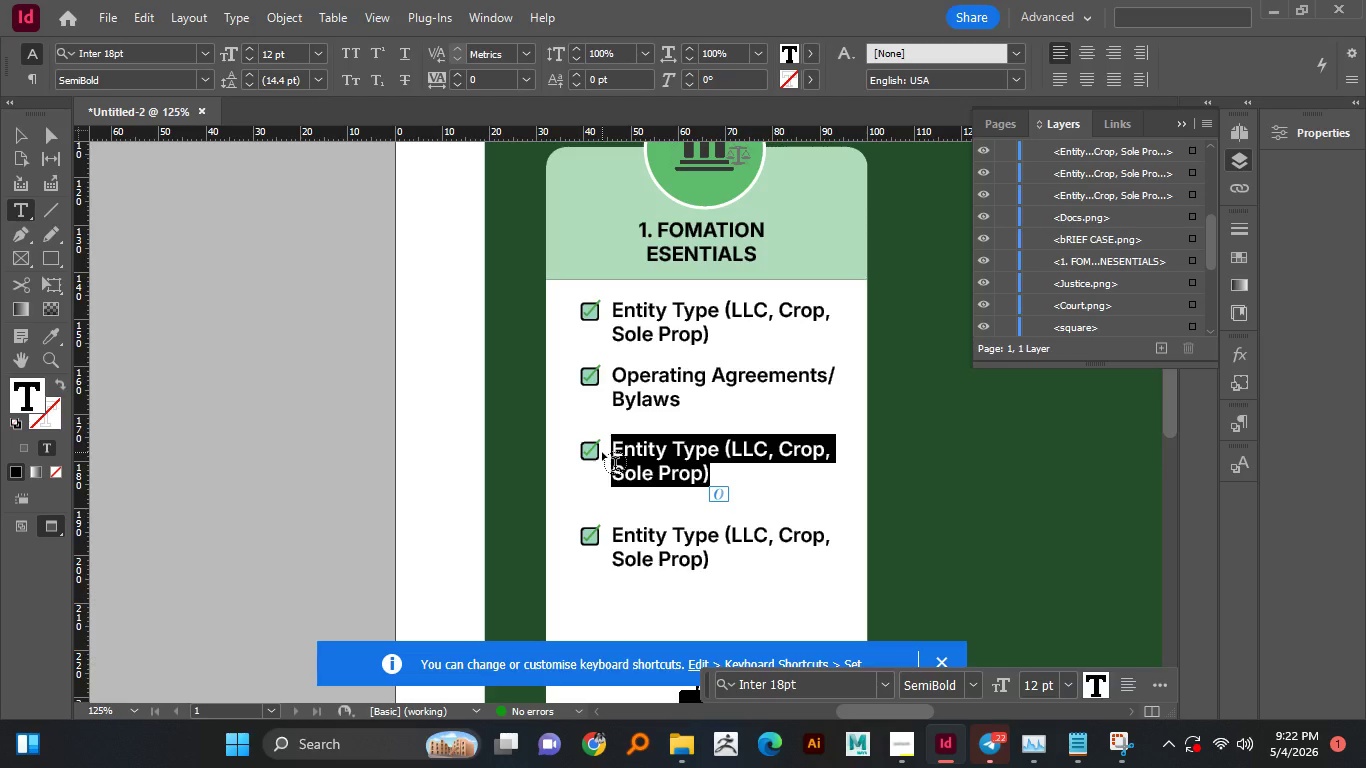 
type(Regid)
key(Backspace)
type(ster)
 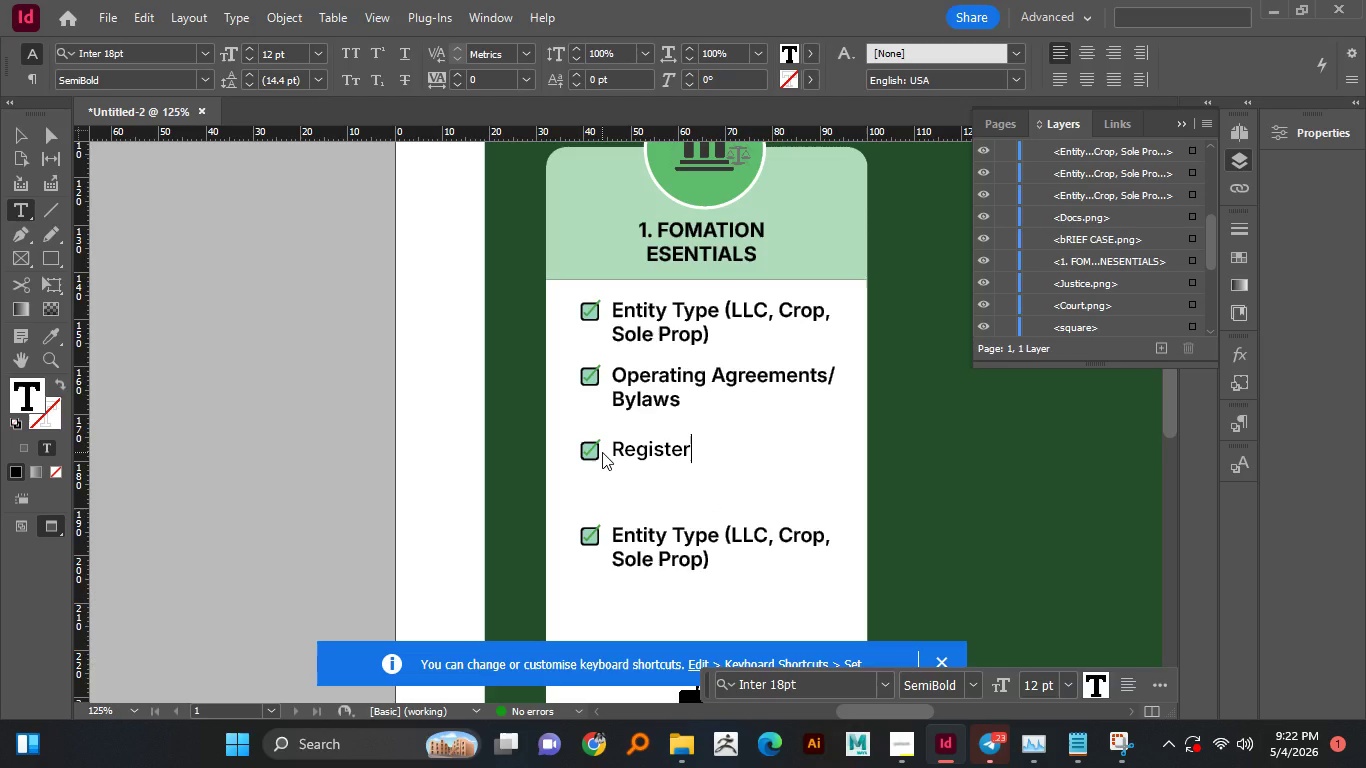 
wait(5.8)
 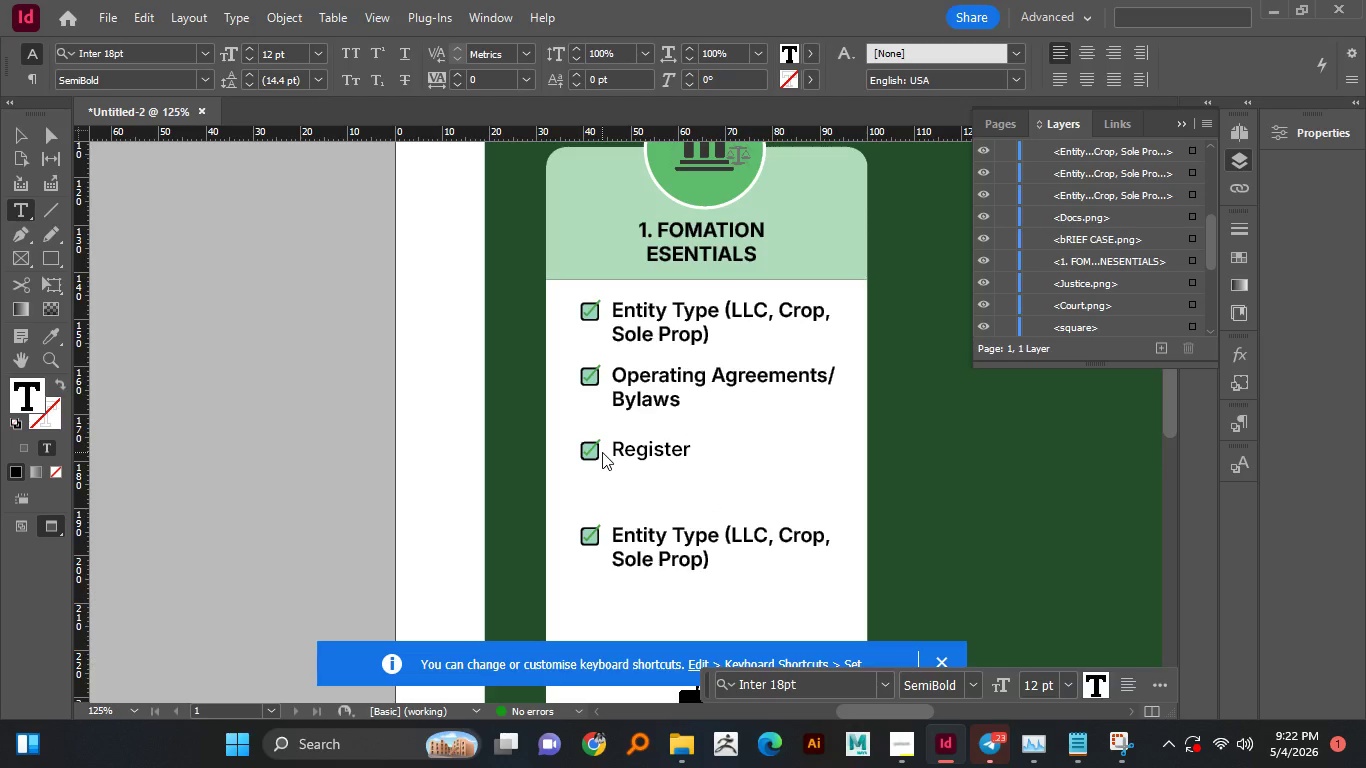 
type( witj)
key(Backspace)
type( )
key(Backspace)
type(h state)
 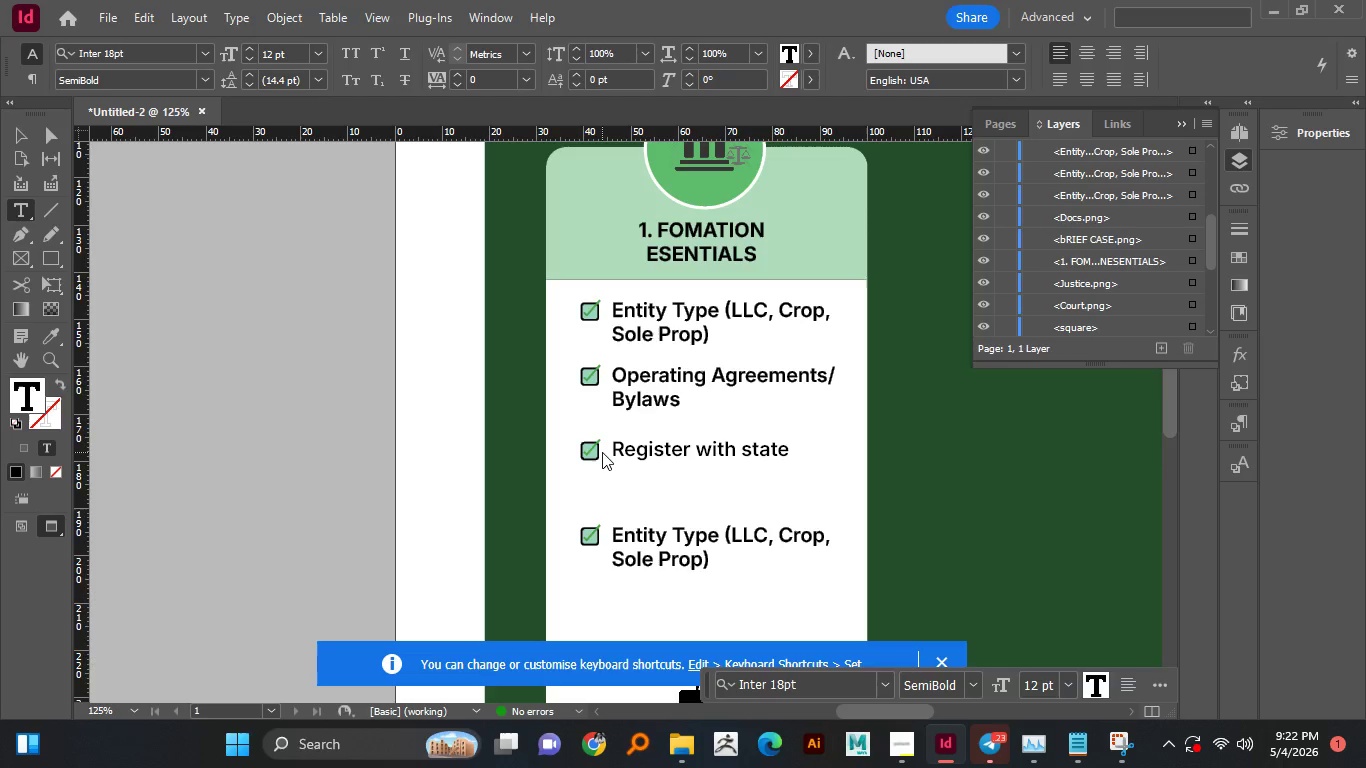 
key(ArrowLeft)
 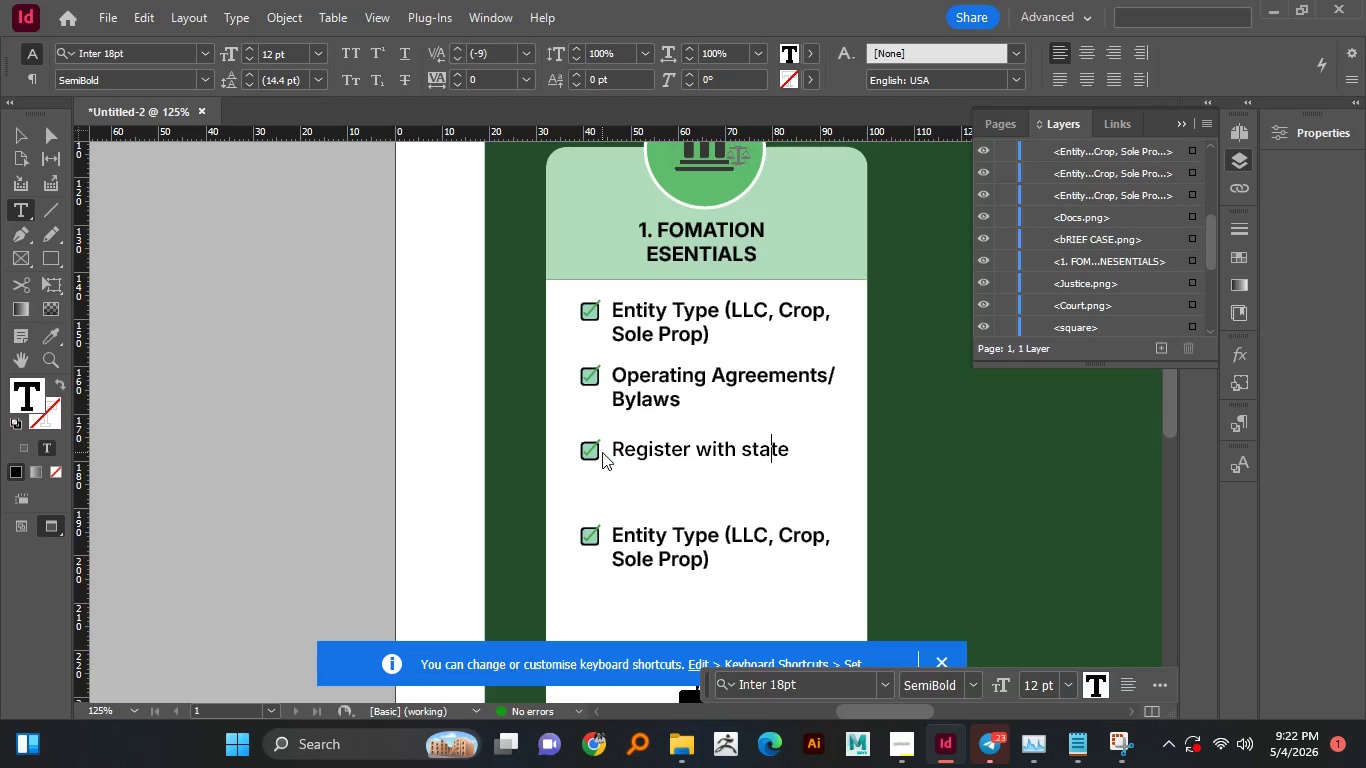 
key(ArrowLeft)
 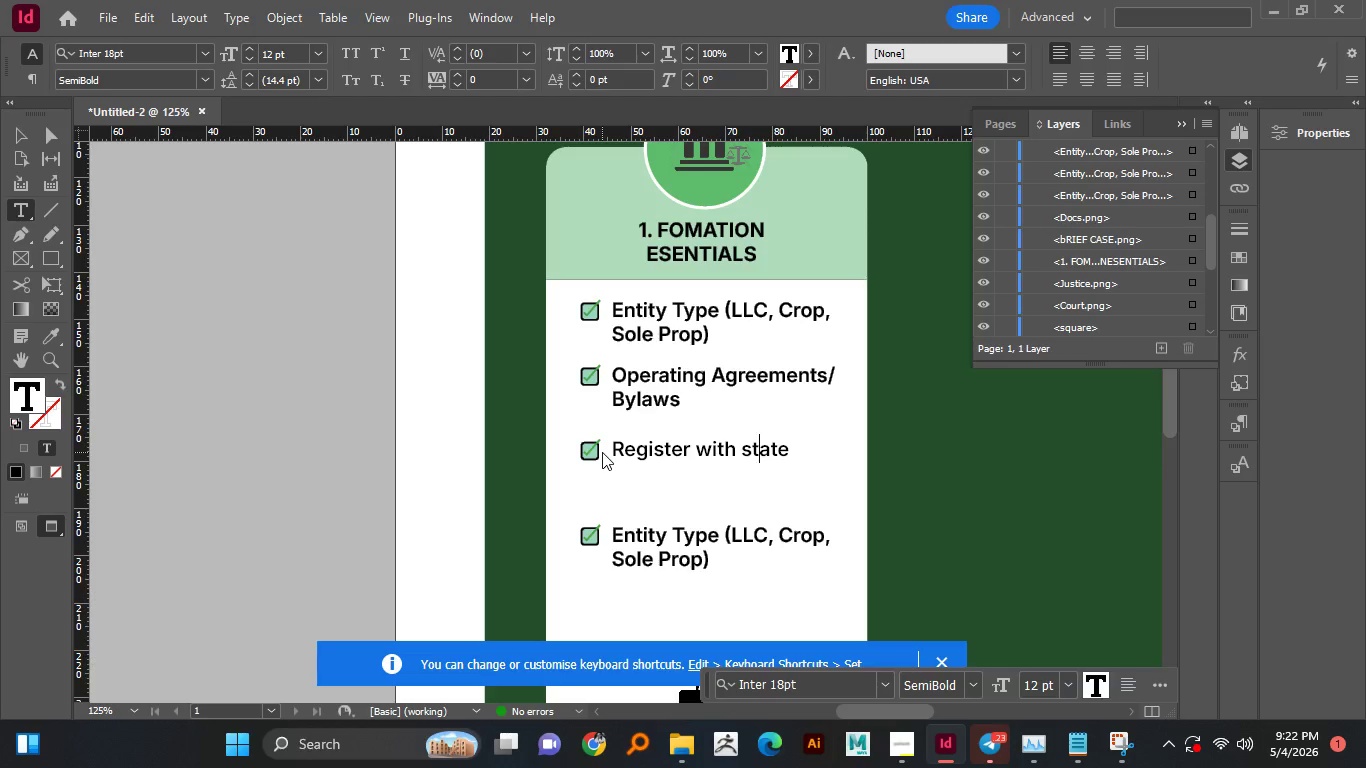 
key(ArrowLeft)
 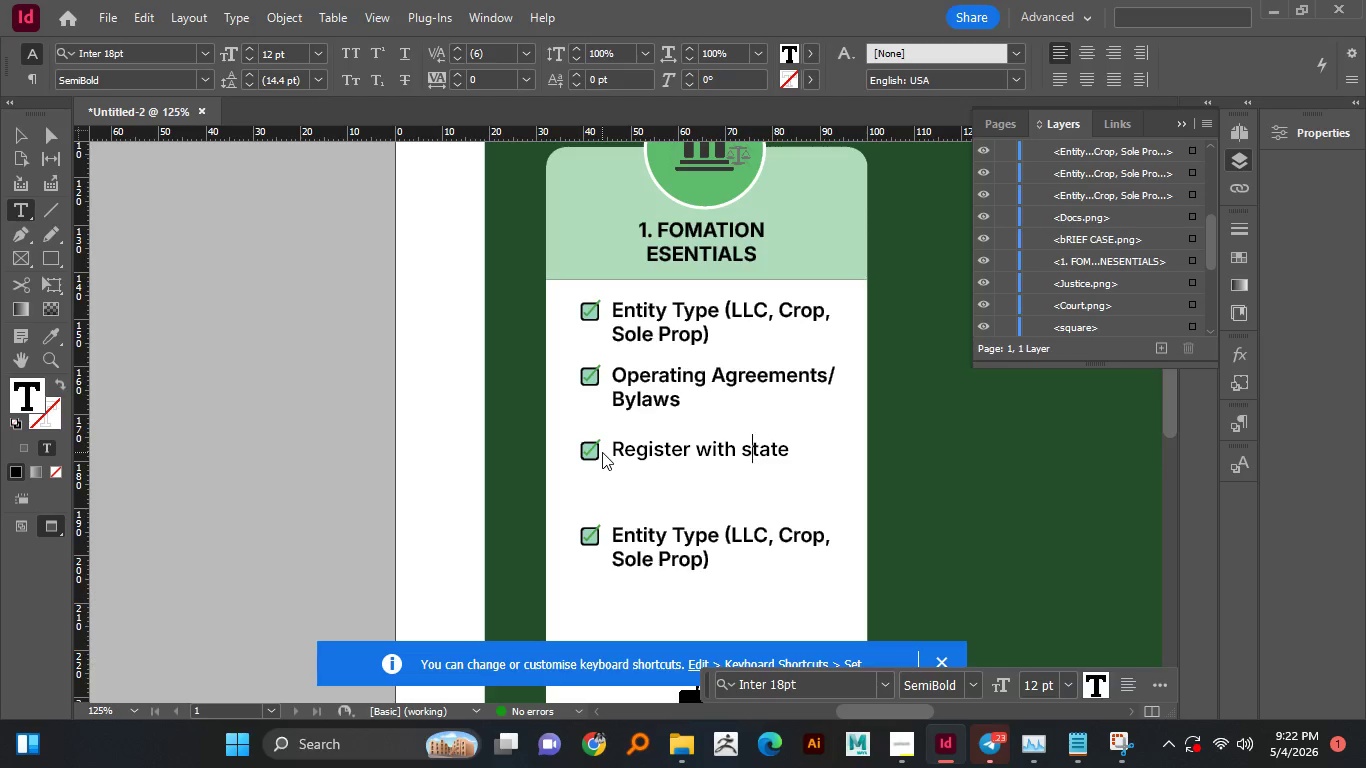 
key(ArrowLeft)
 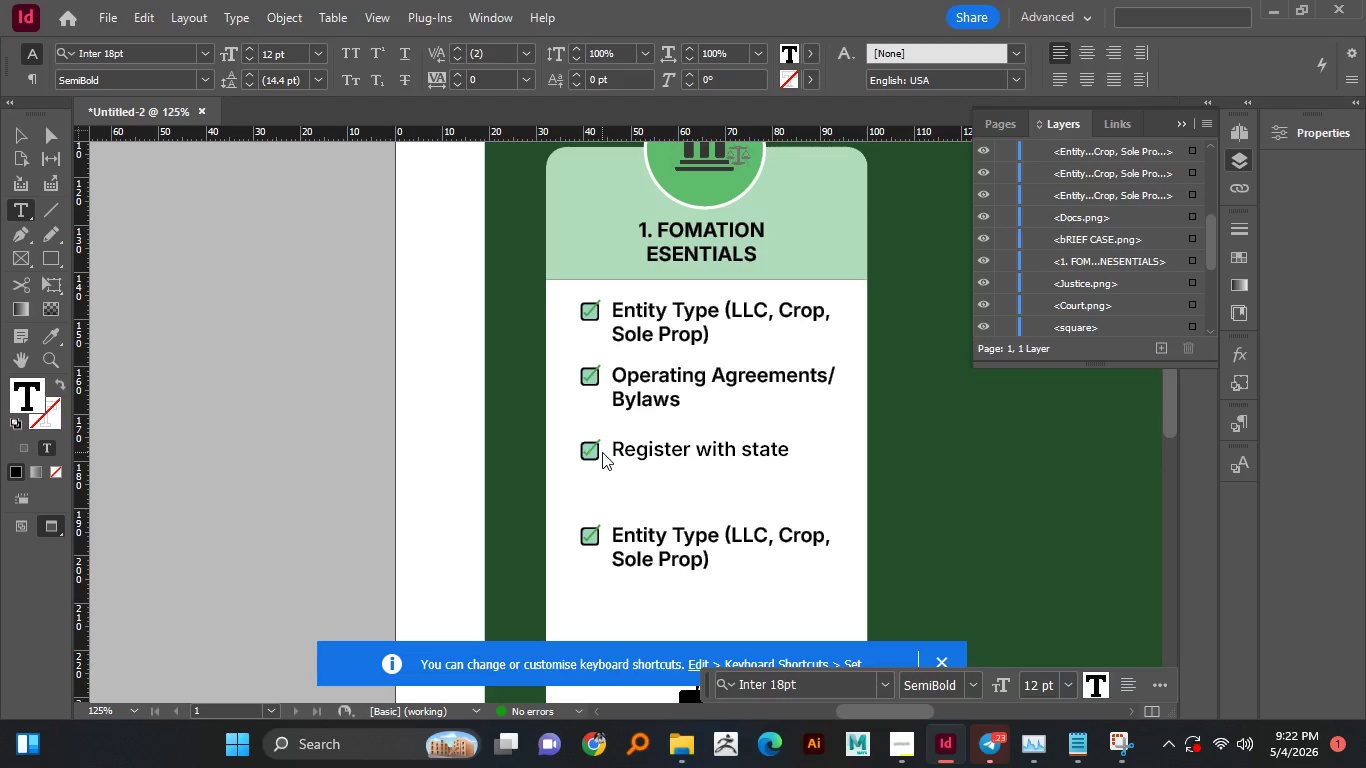 
key(Backspace)
 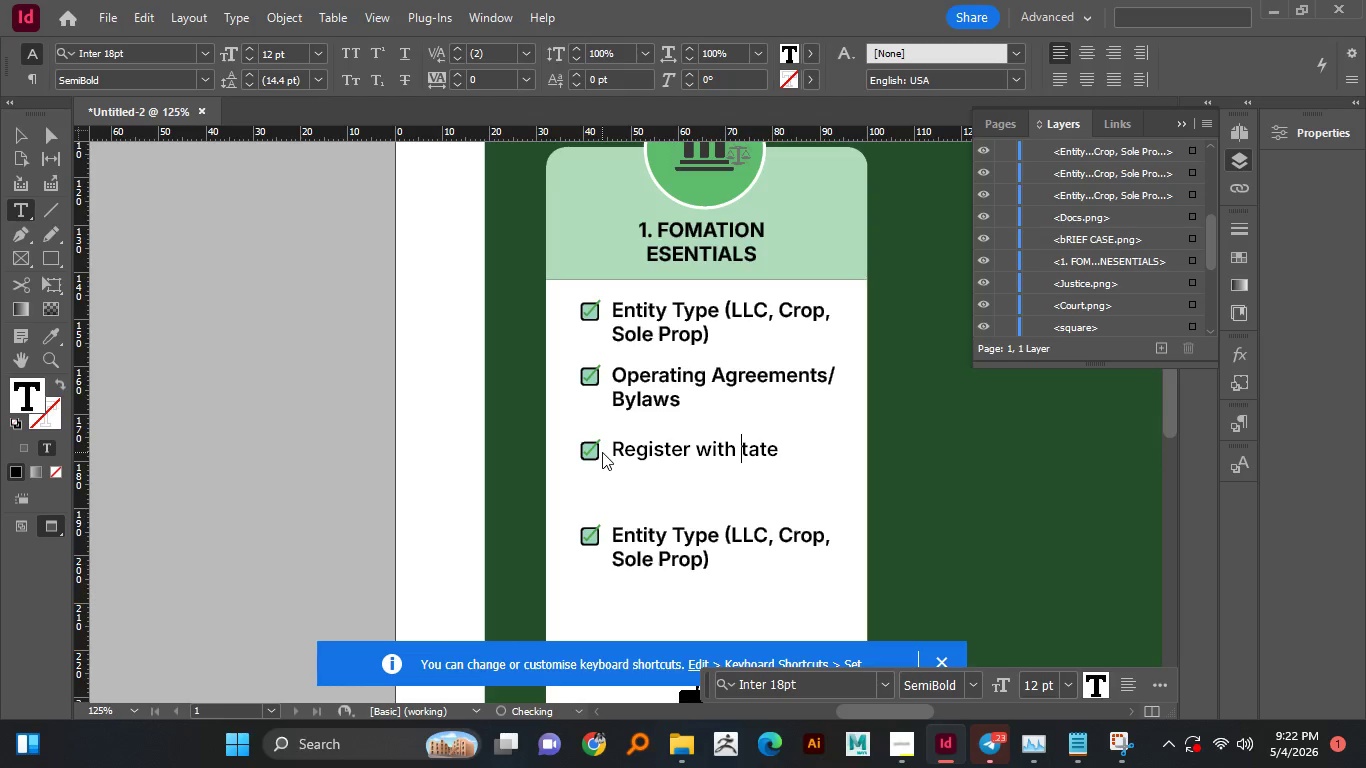 
key(CapsLock)
 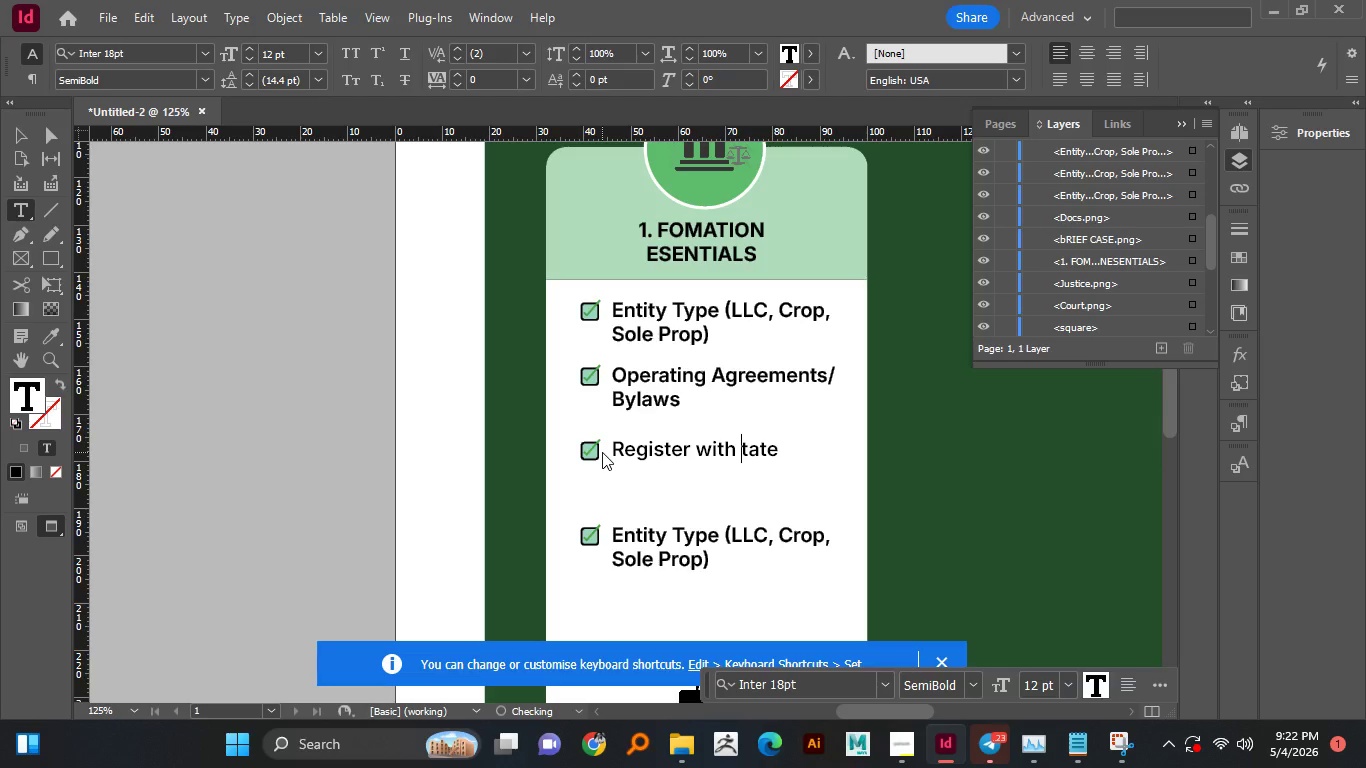 
key(Shift+ShiftLeft)
 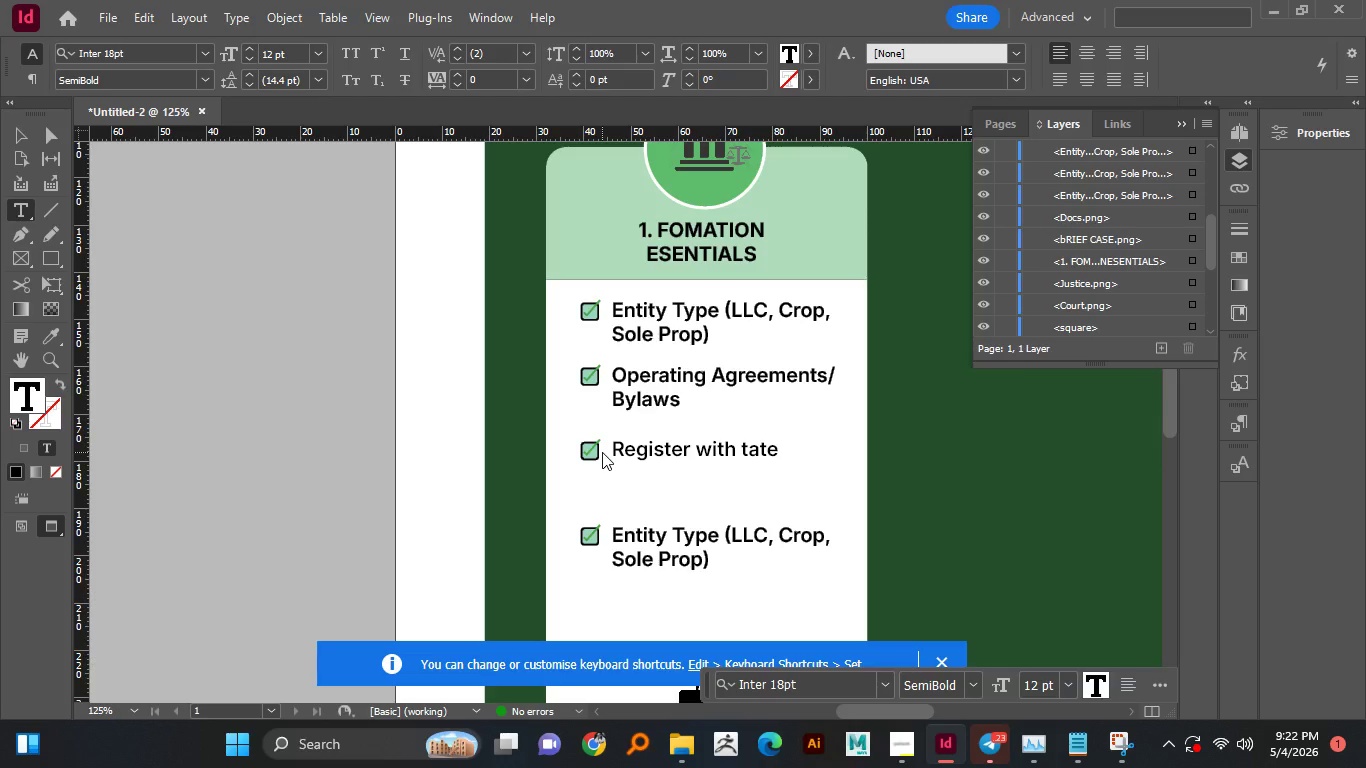 
key(Shift+S)
 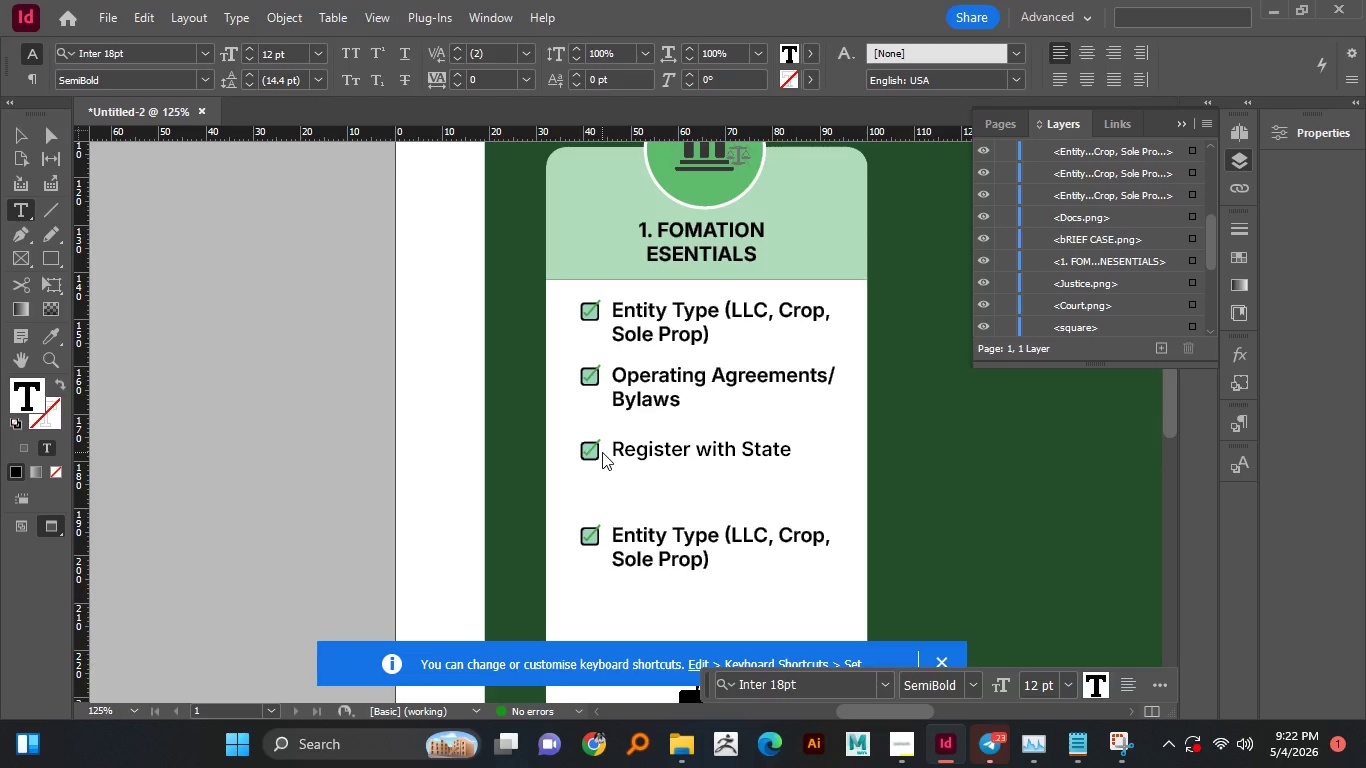 
key(ArrowRight)
 